 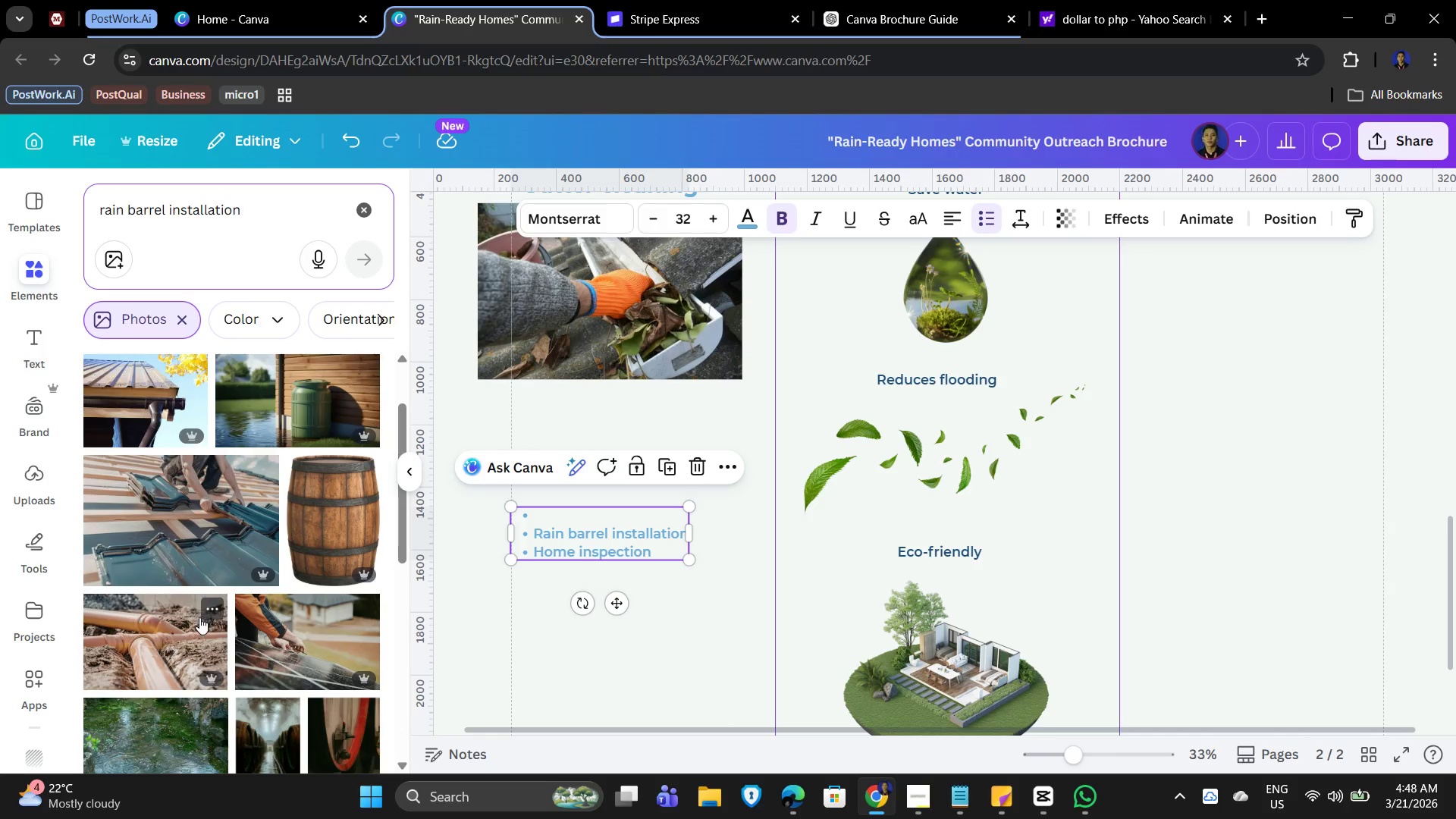 
scroll: coordinate [259, 649], scroll_direction: down, amount: 2.0
 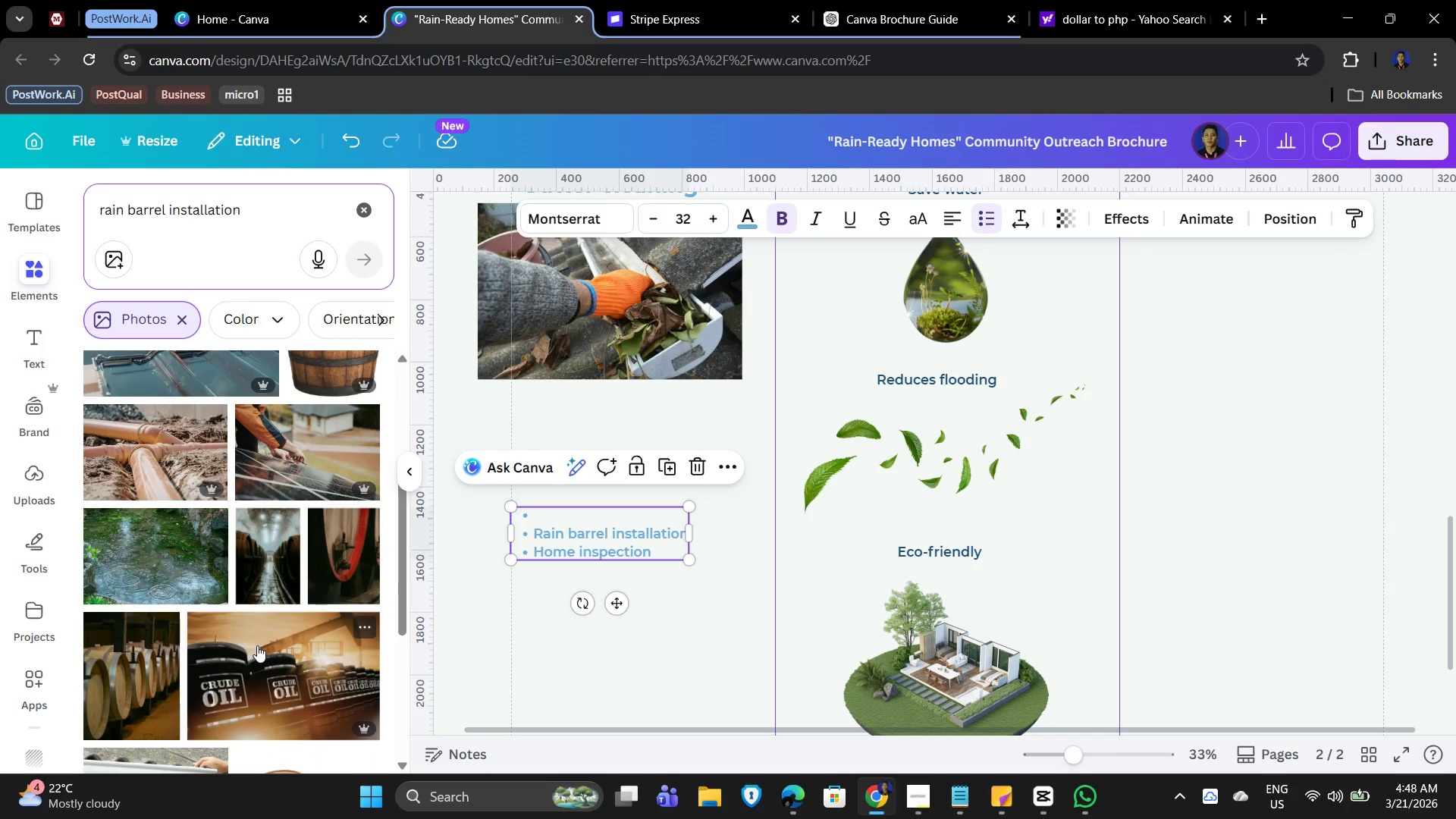 
scroll: coordinate [252, 642], scroll_direction: up, amount: 2.0
 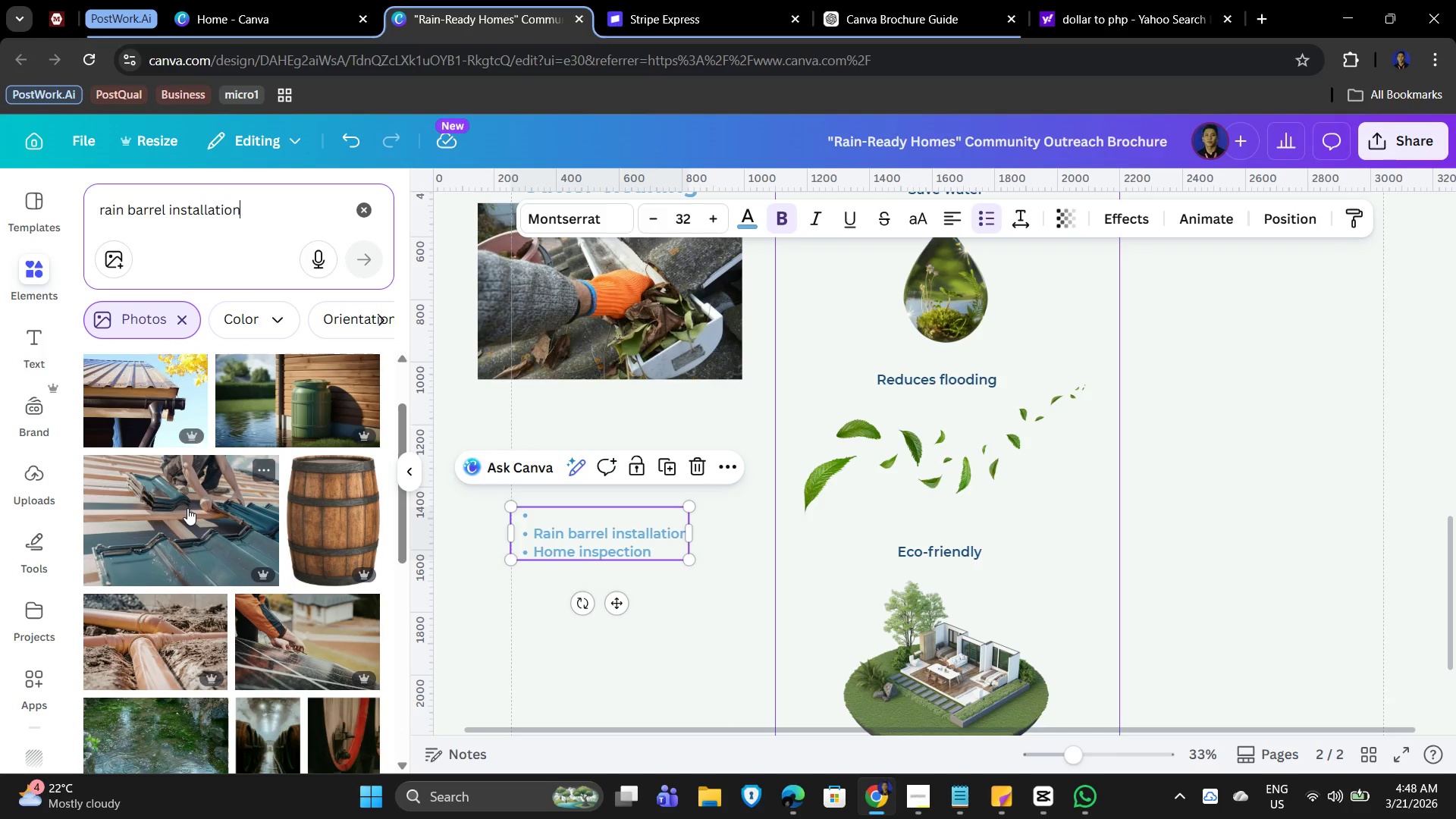 
left_click([191, 508])
 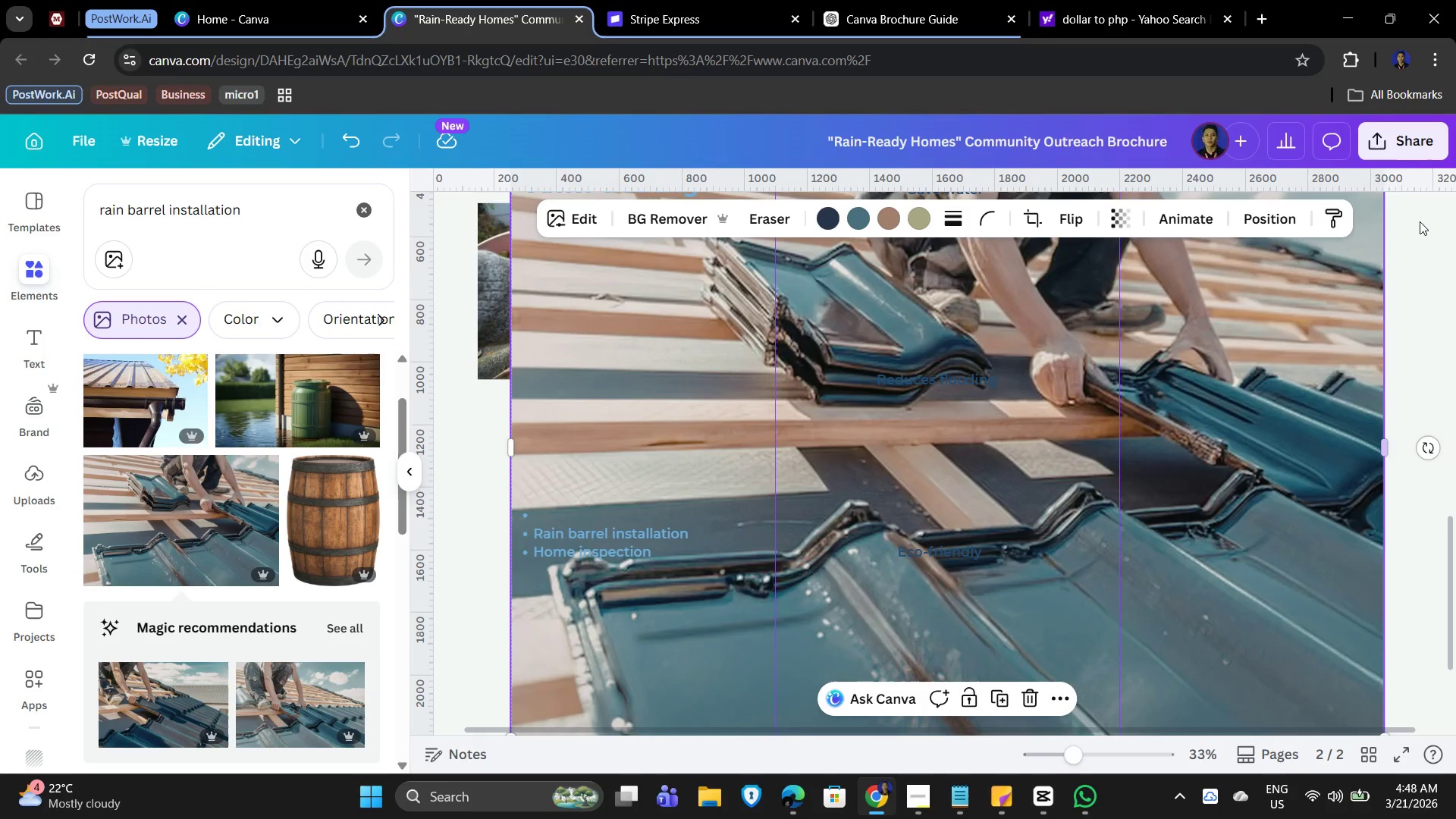 
scroll: coordinate [1320, 476], scroll_direction: up, amount: 2.0
 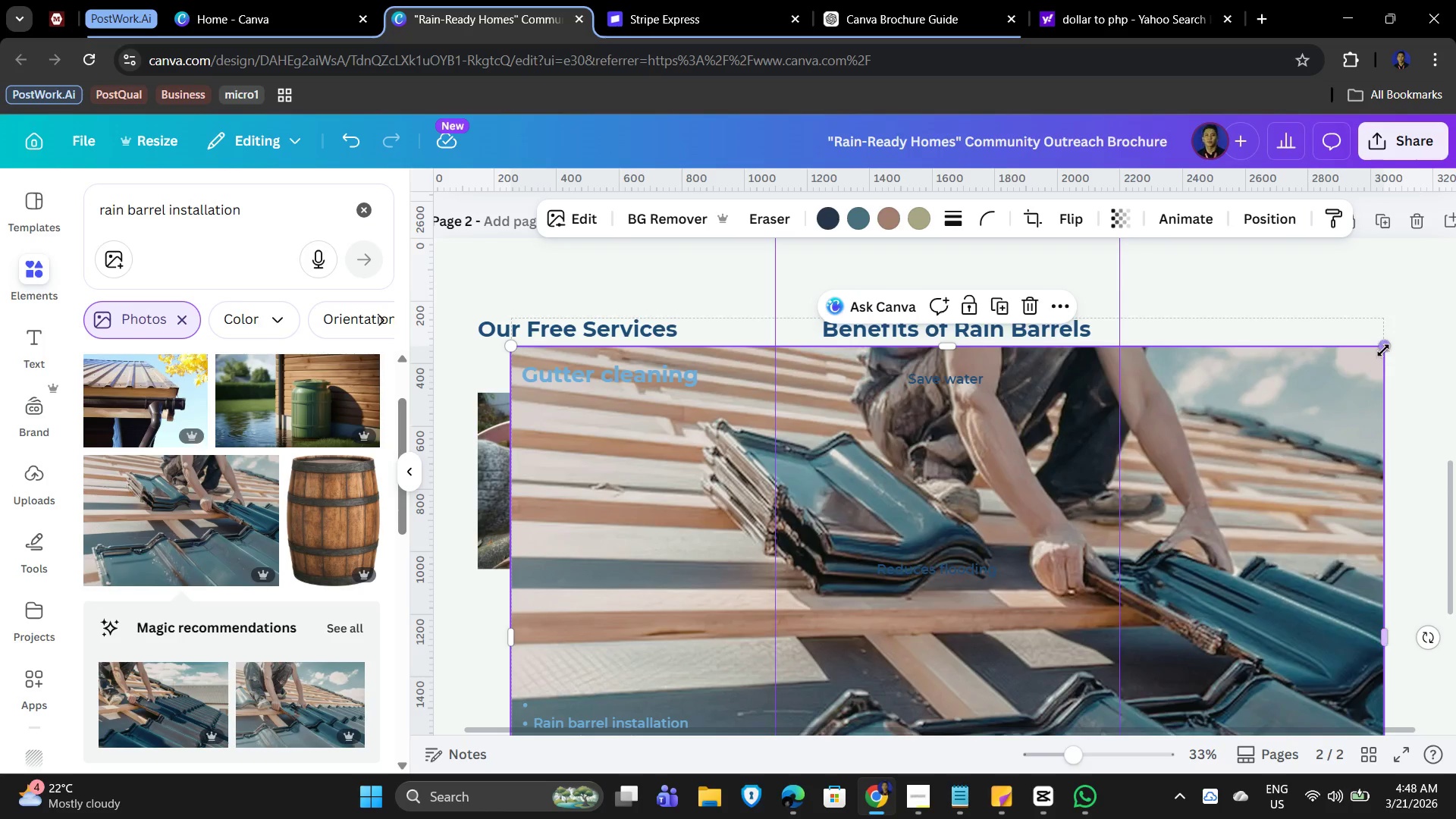 
left_click_drag(start_coordinate=[1383, 350], to_coordinate=[870, 770])
 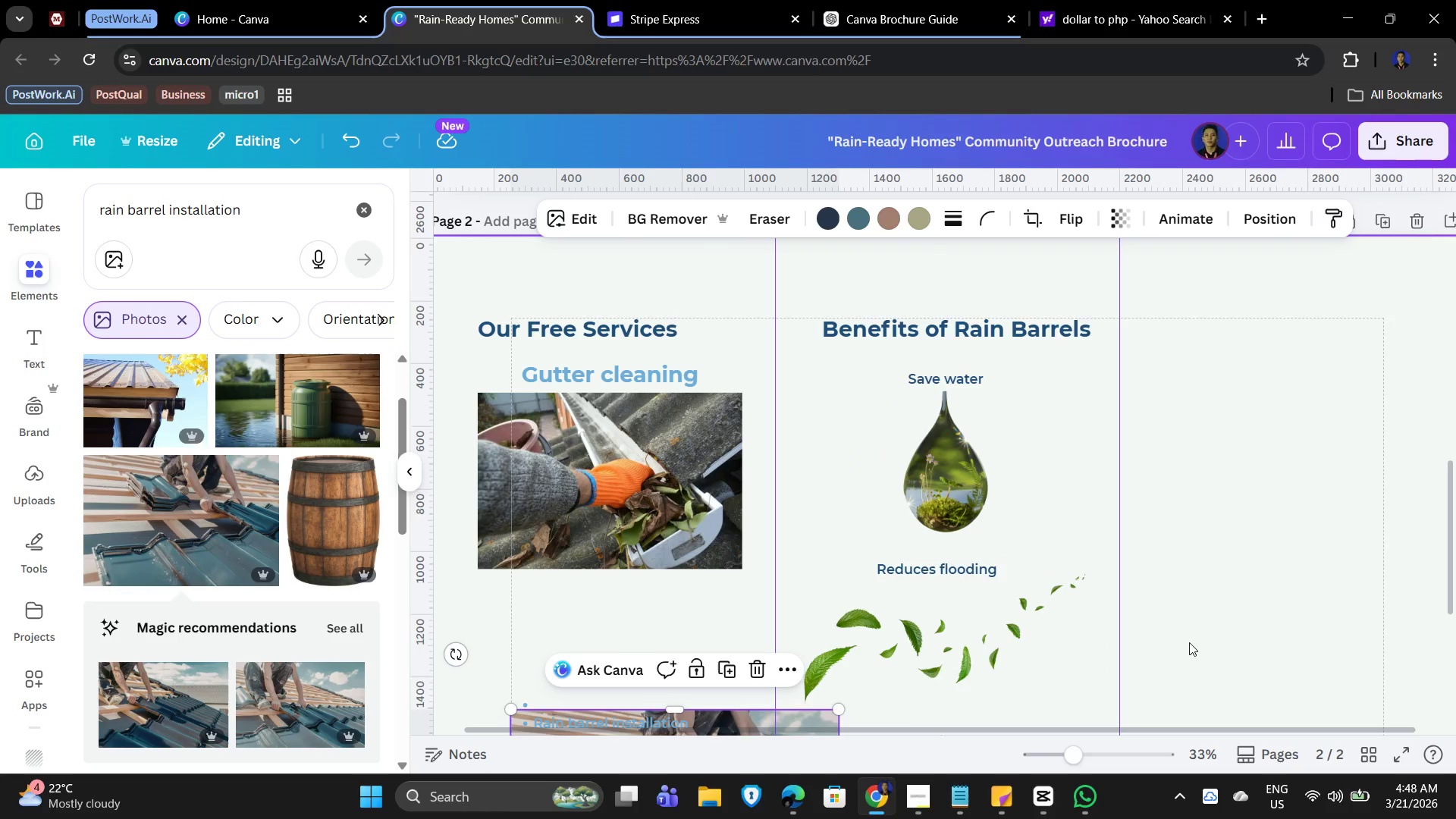 
scroll: coordinate [679, 568], scroll_direction: down, amount: 4.0
 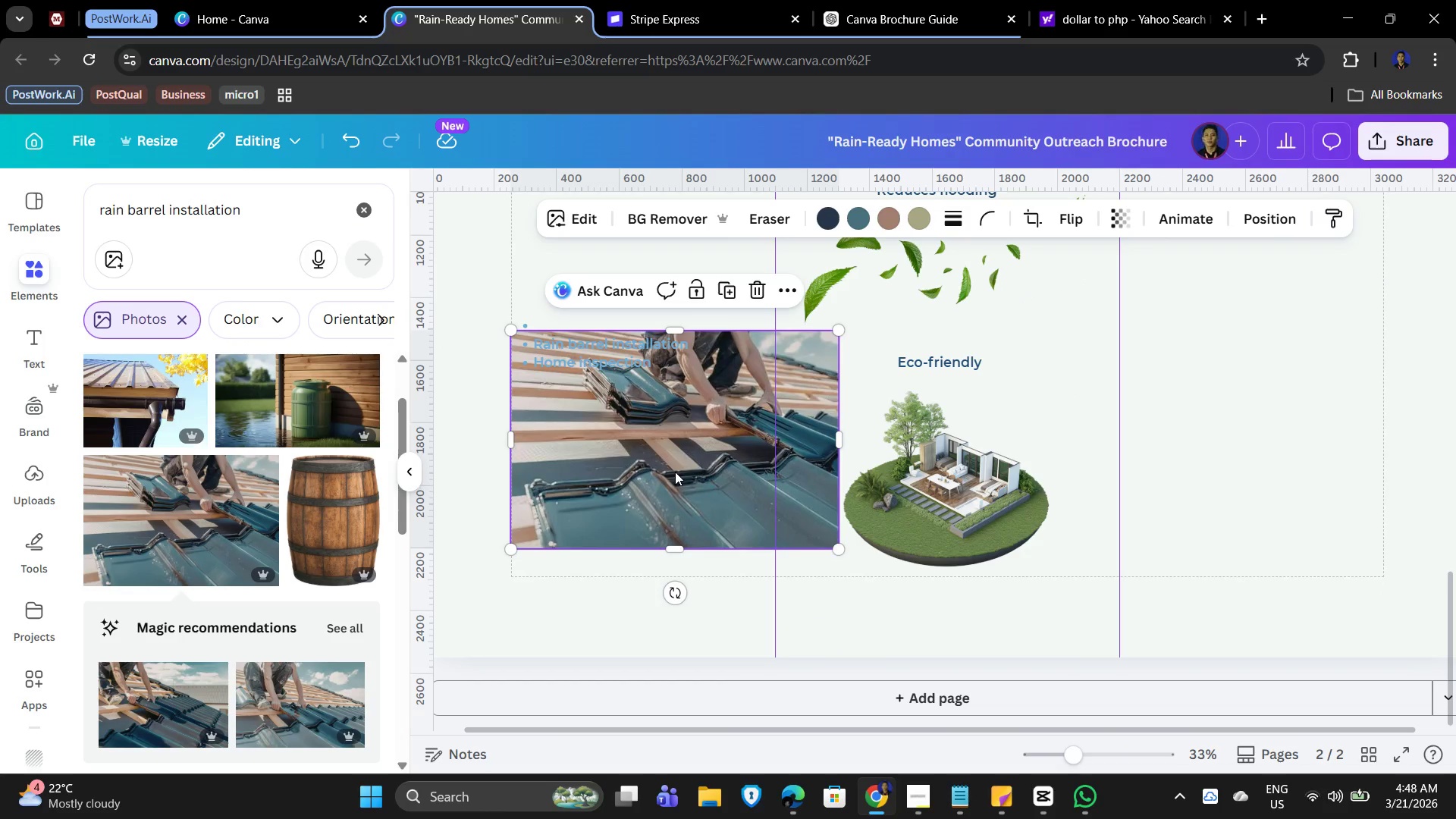 
left_click_drag(start_coordinate=[693, 469], to_coordinate=[601, 551])
 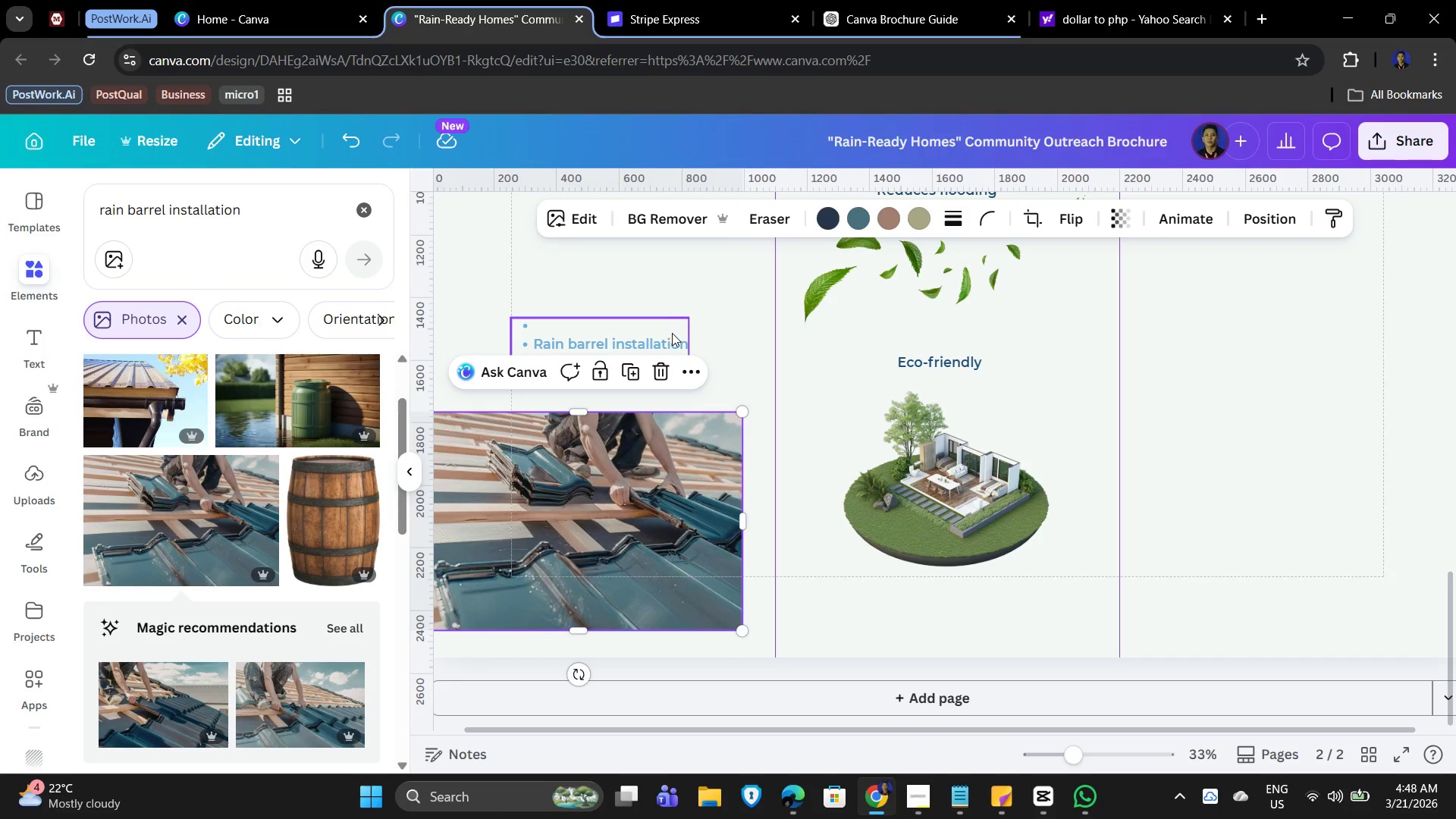 
double_click([668, 335])
 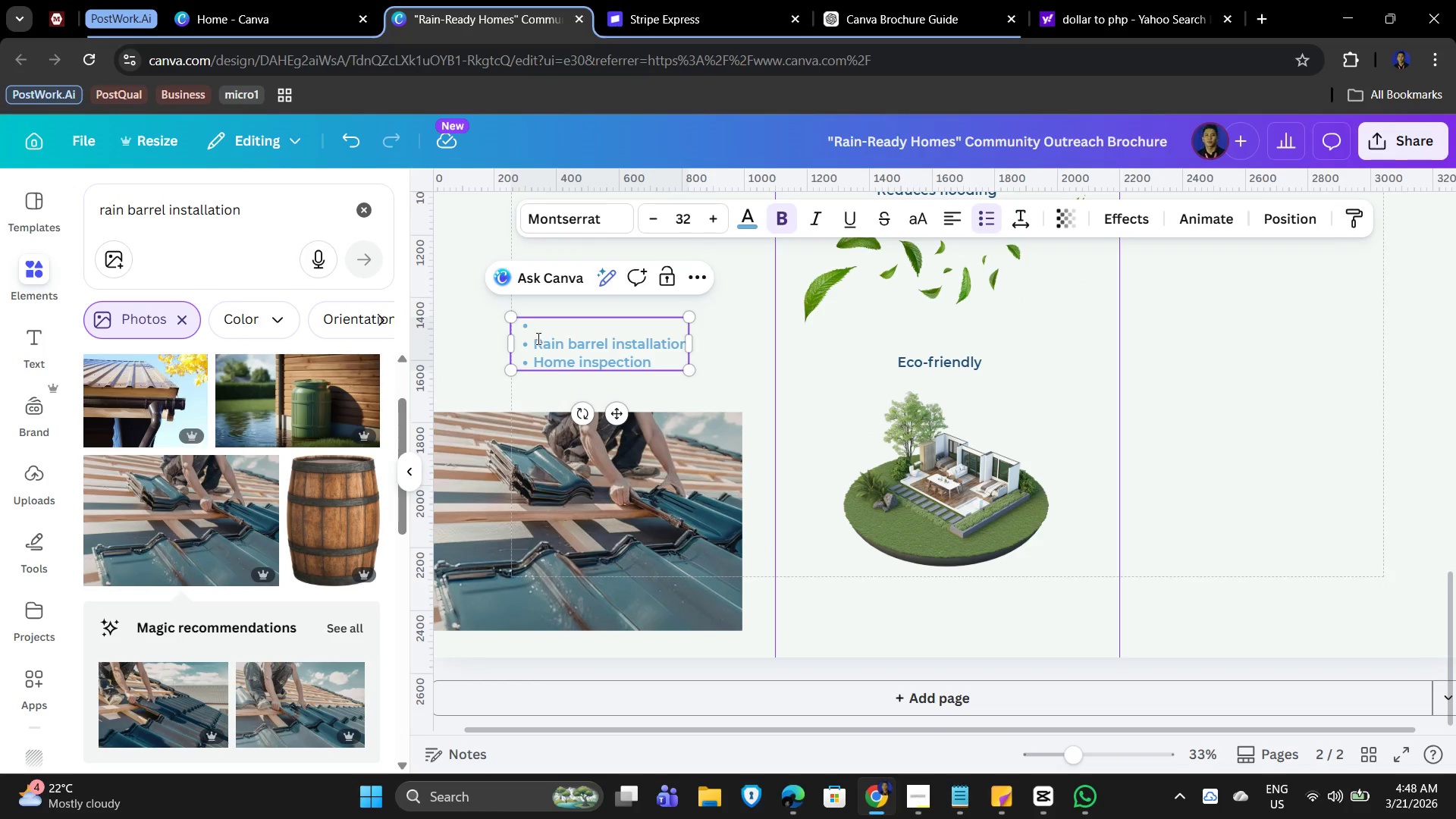 
left_click_drag(start_coordinate=[536, 340], to_coordinate=[687, 349])
 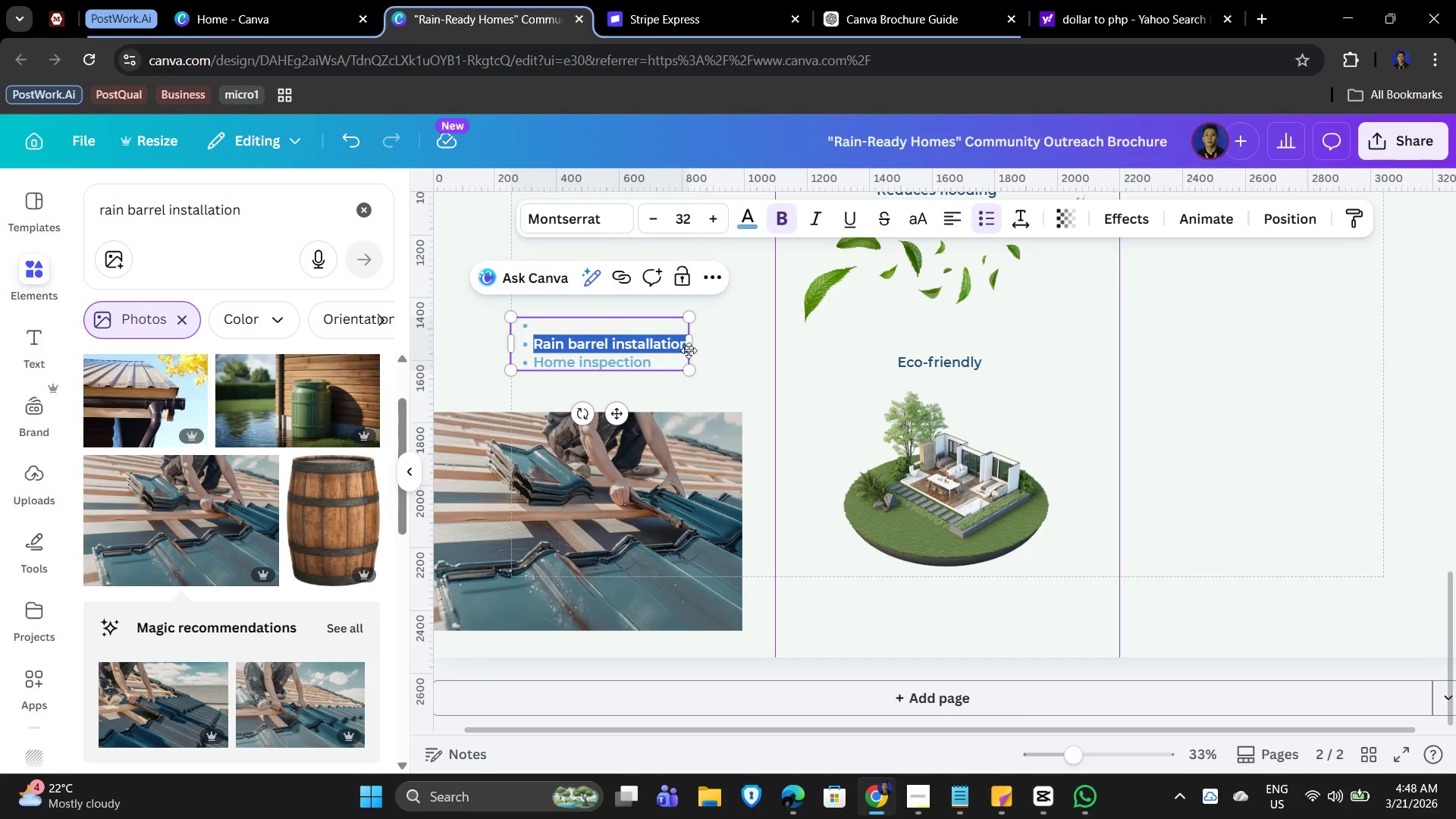 
key(Control+X)
 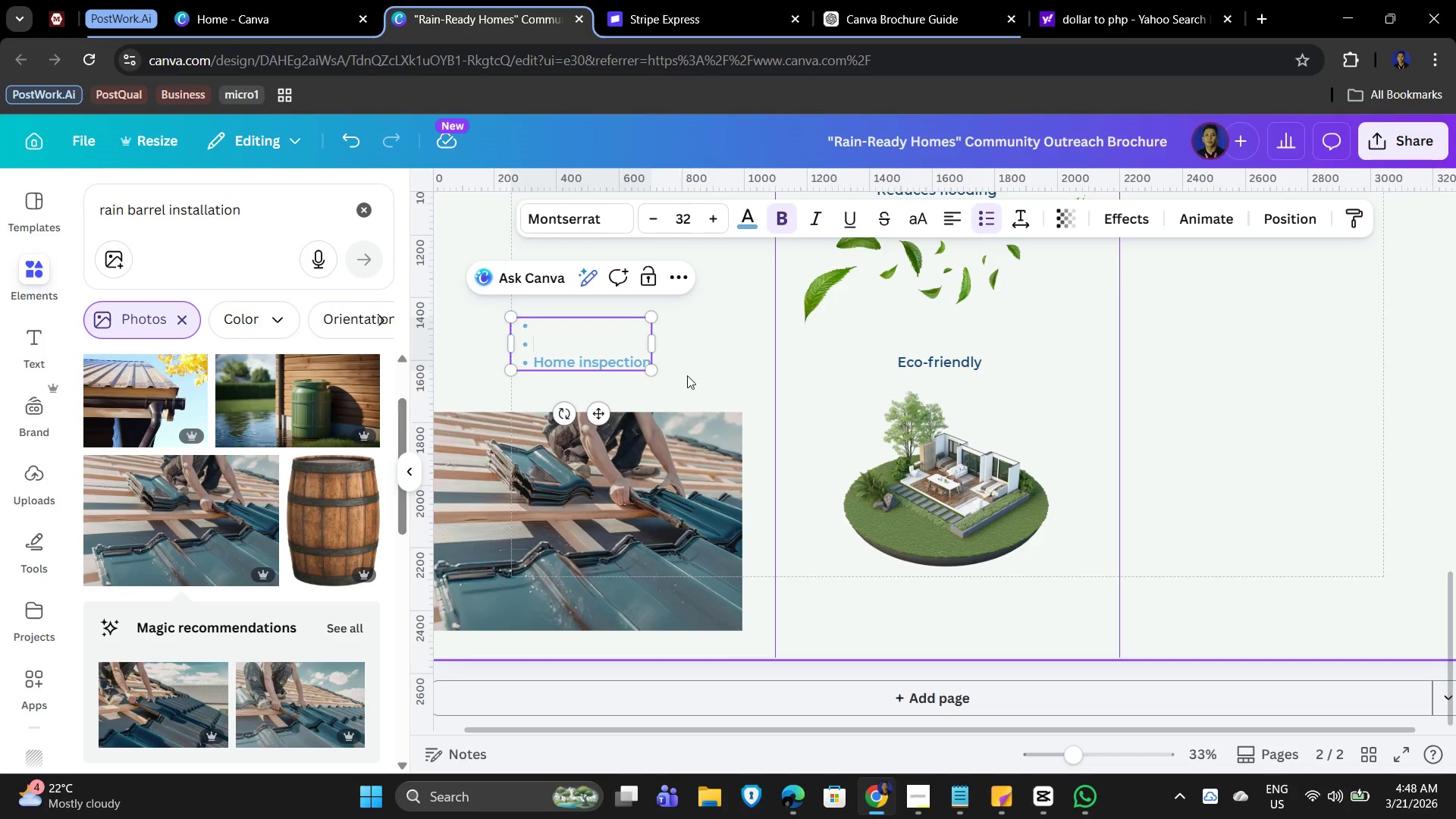 
scroll: coordinate [639, 429], scroll_direction: up, amount: 2.0
 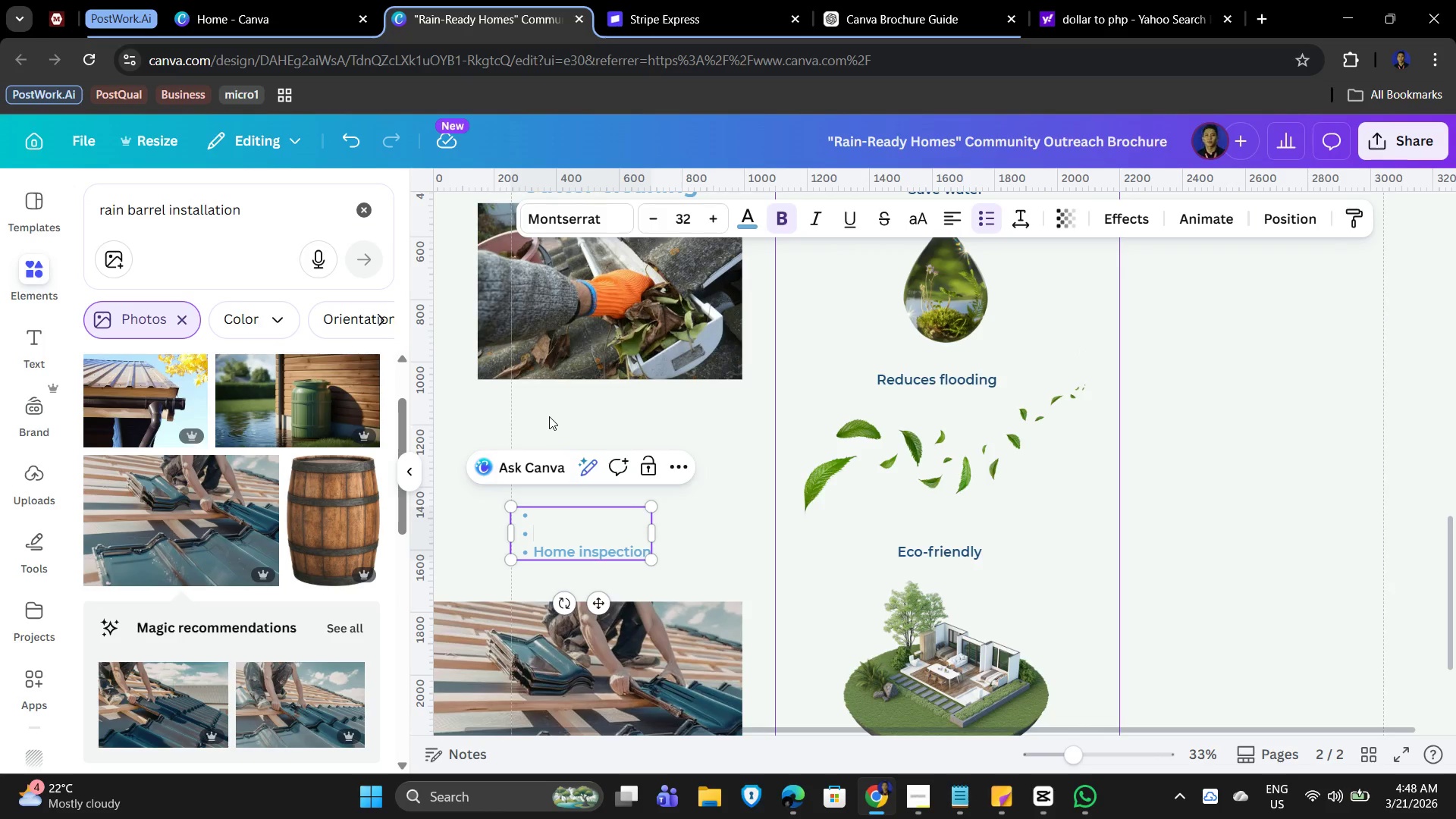 
left_click([558, 411])
 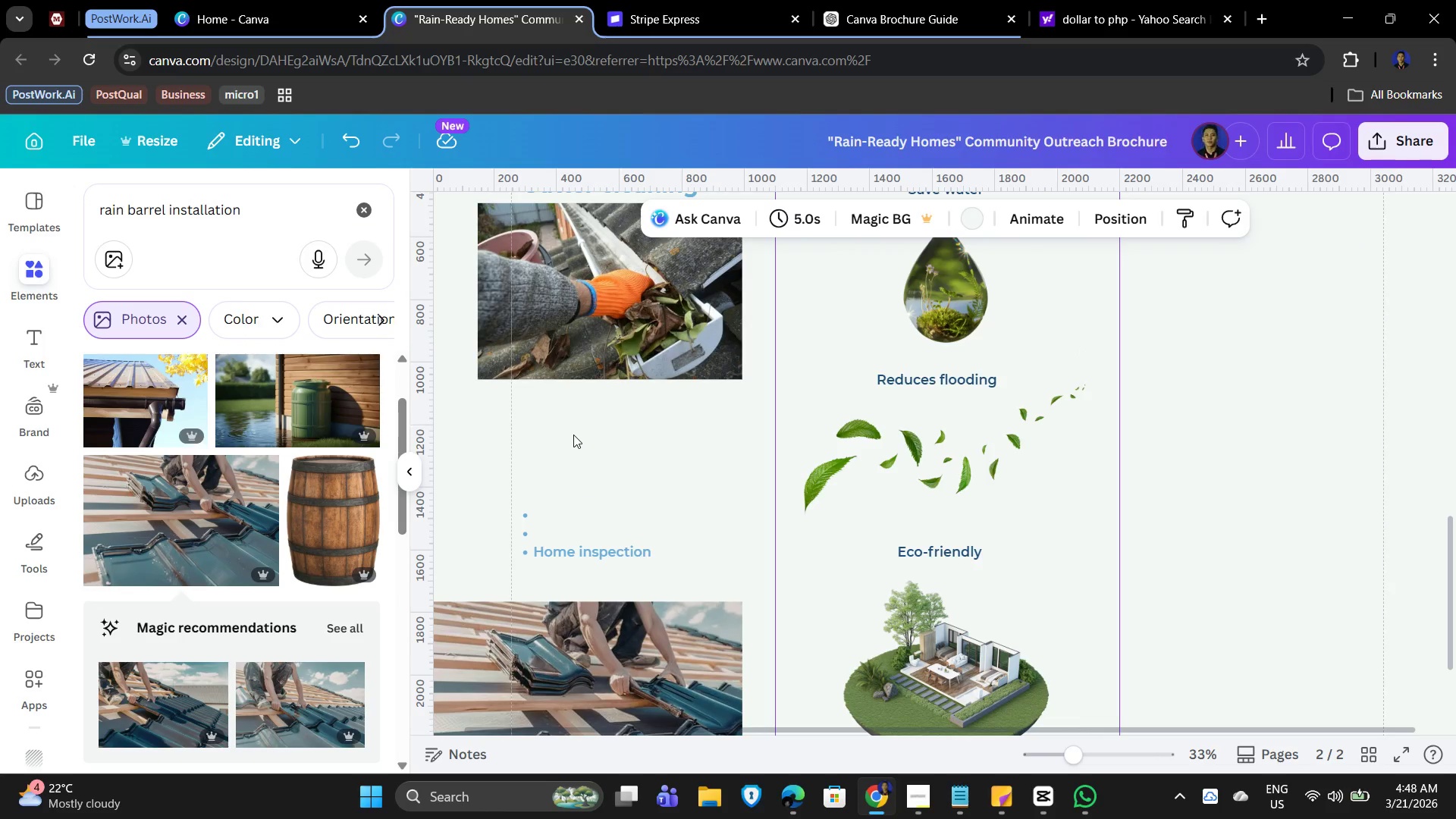 
key(Control+V)
 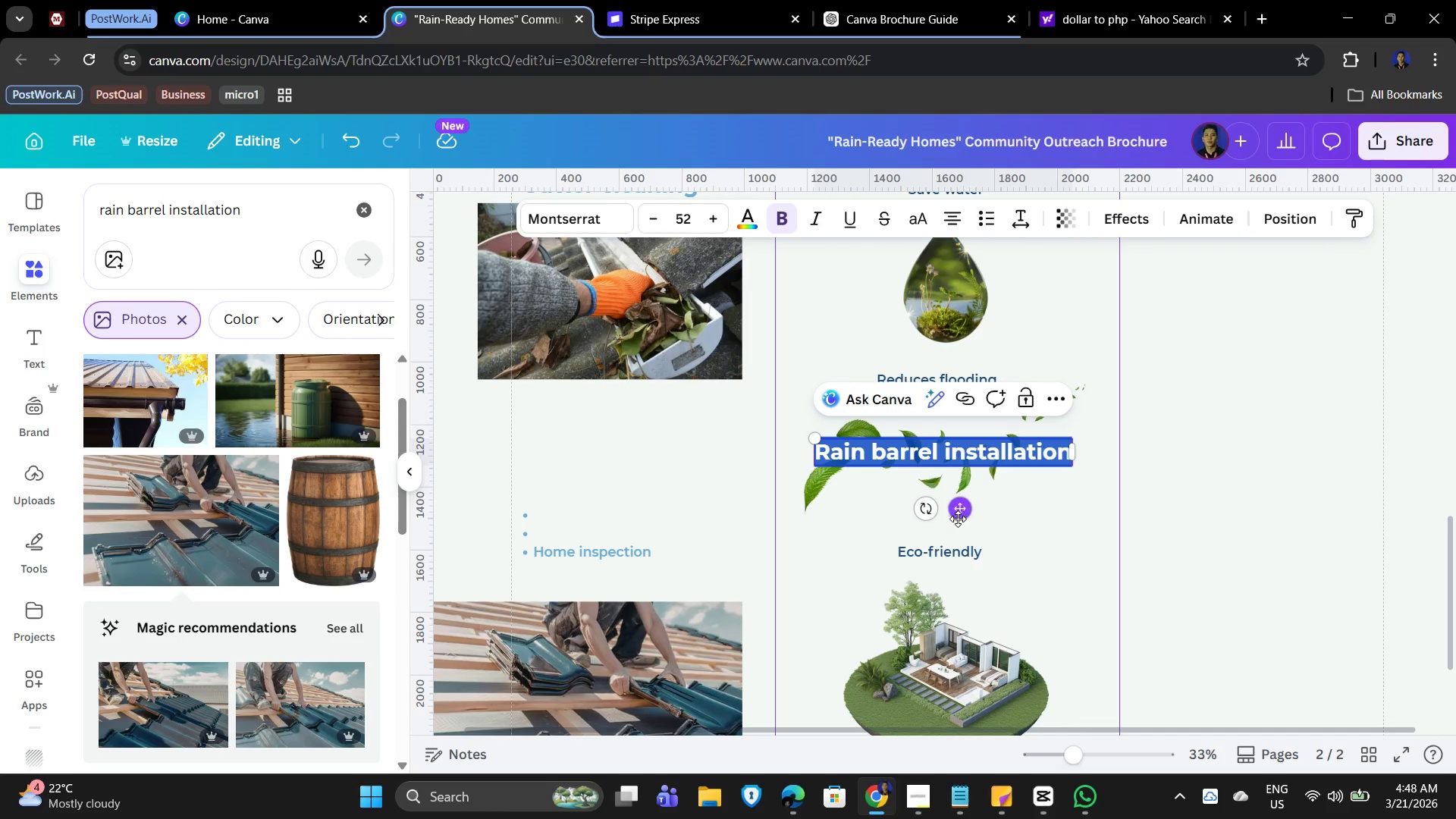 
left_click_drag(start_coordinate=[957, 512], to_coordinate=[620, 486])
 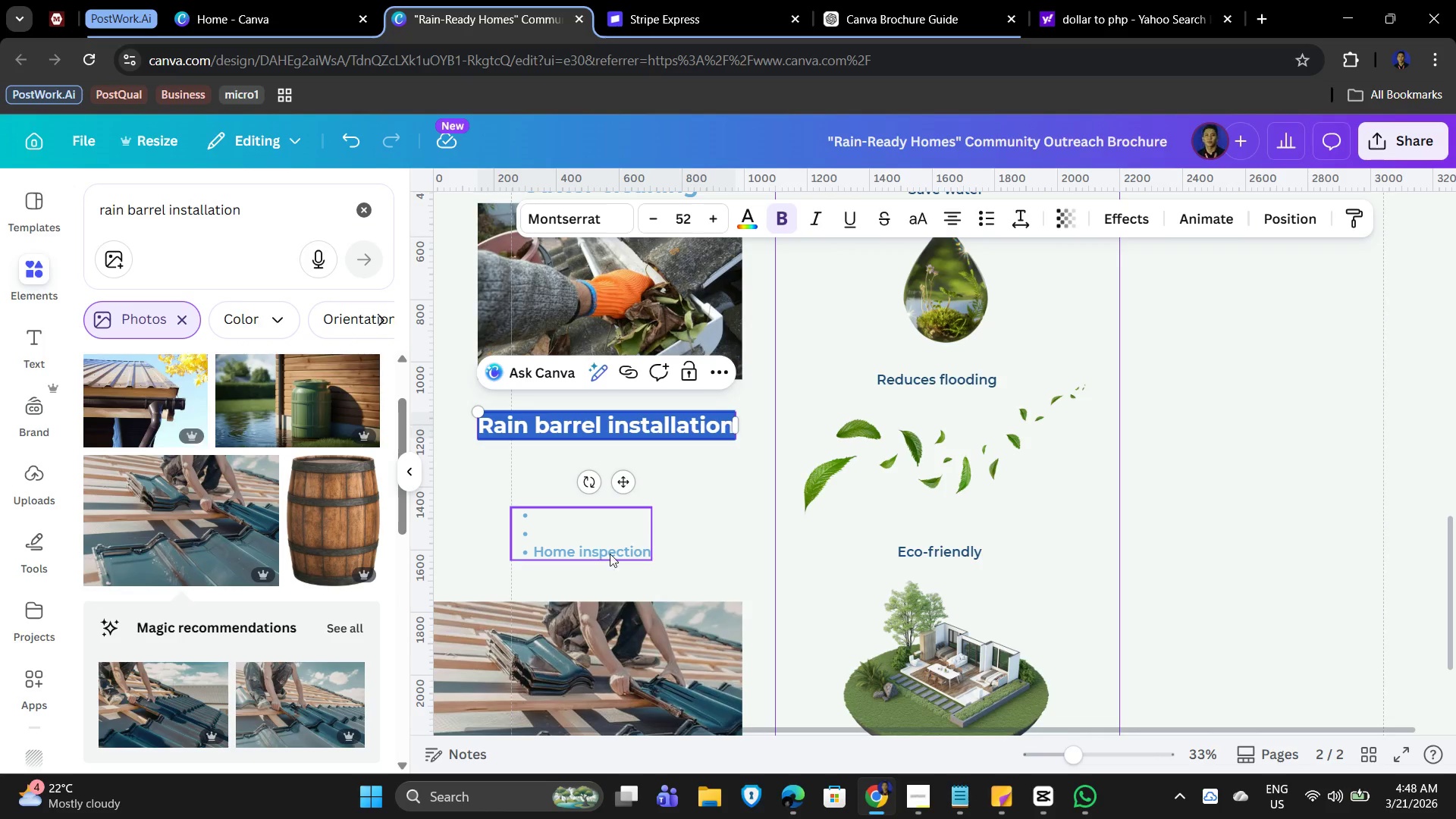 
scroll: coordinate [703, 550], scroll_direction: down, amount: 2.0
 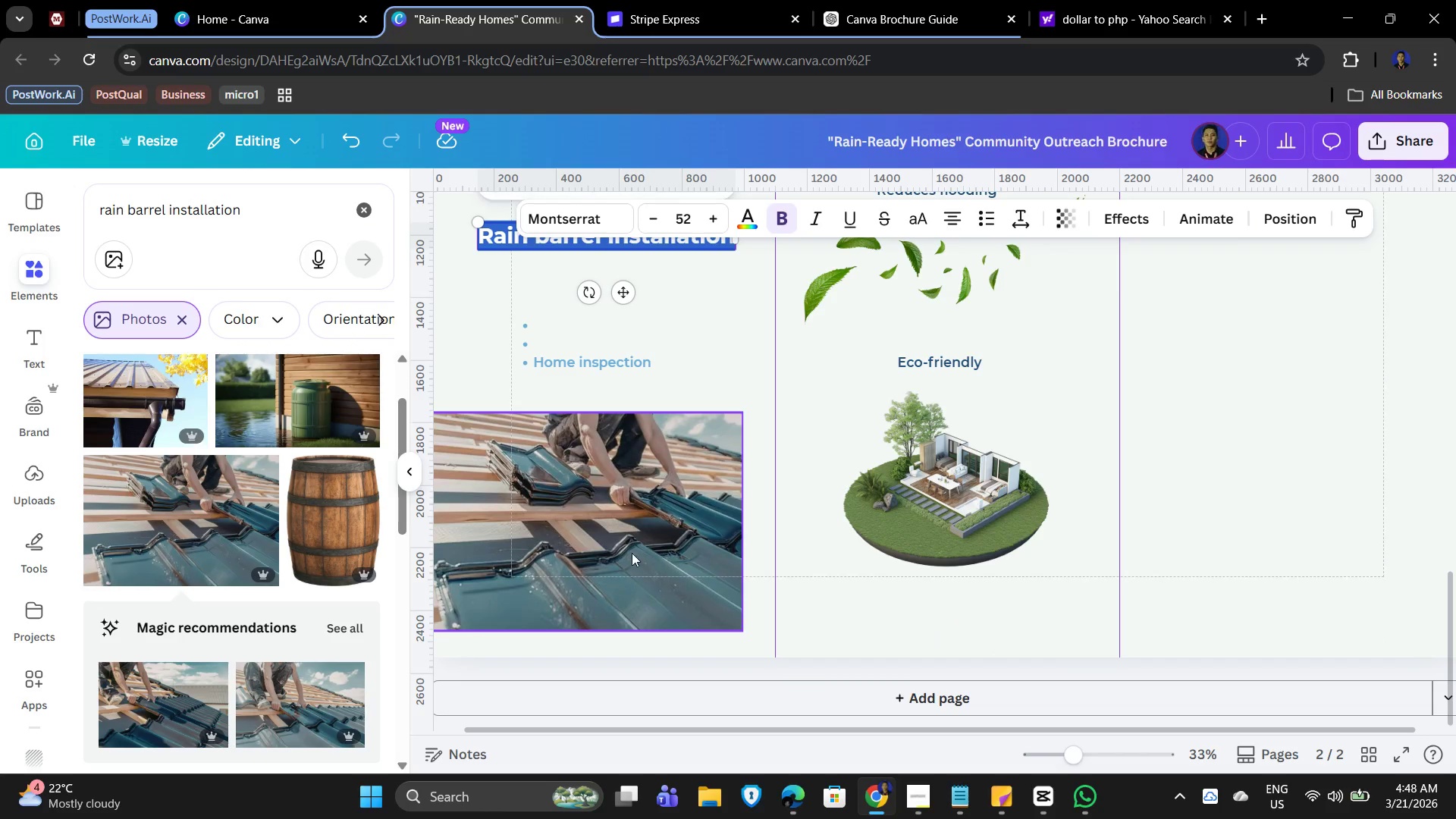 
left_click_drag(start_coordinate=[623, 554], to_coordinate=[658, 413])
 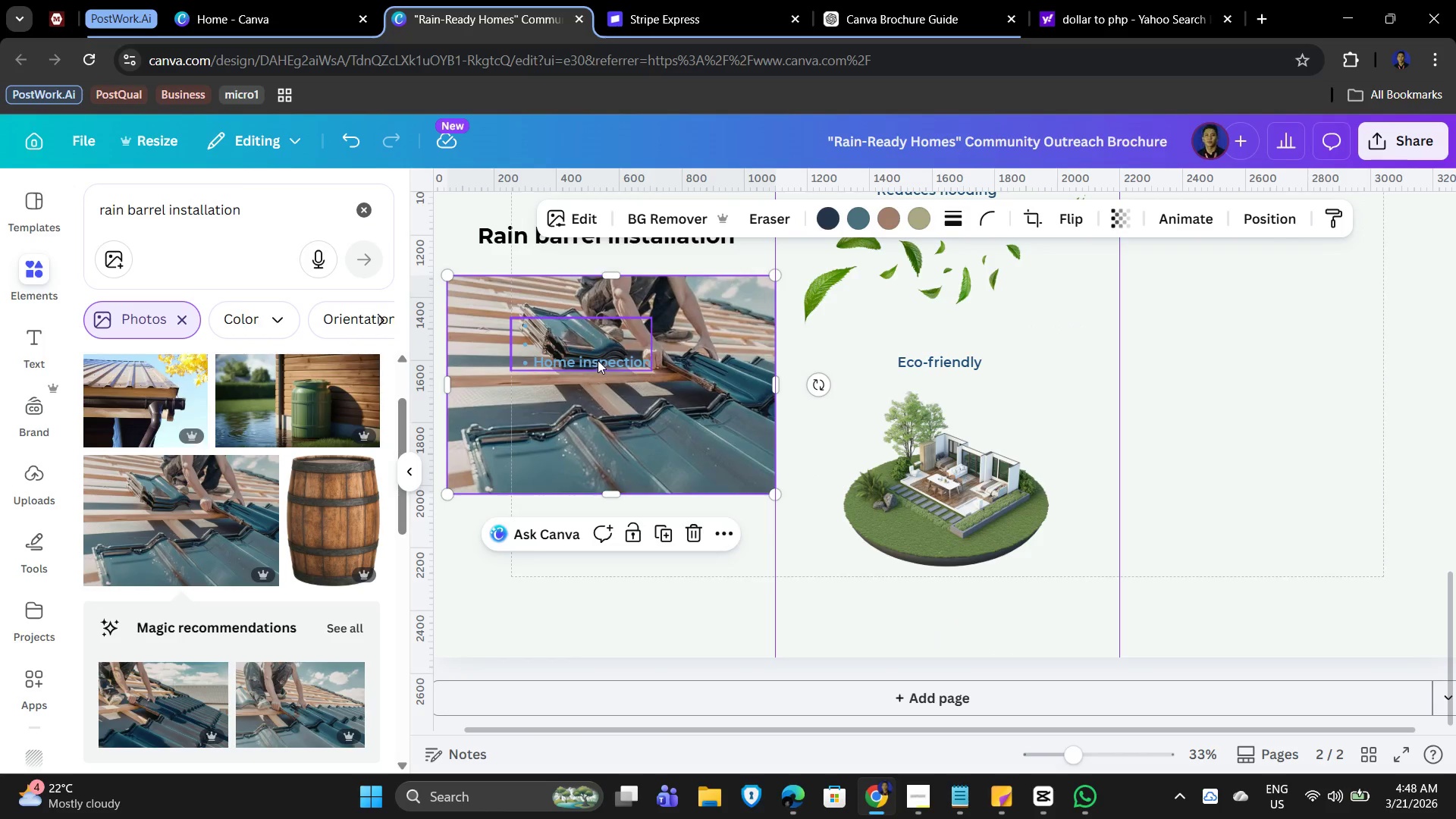 
left_click_drag(start_coordinate=[598, 360], to_coordinate=[598, 579])
 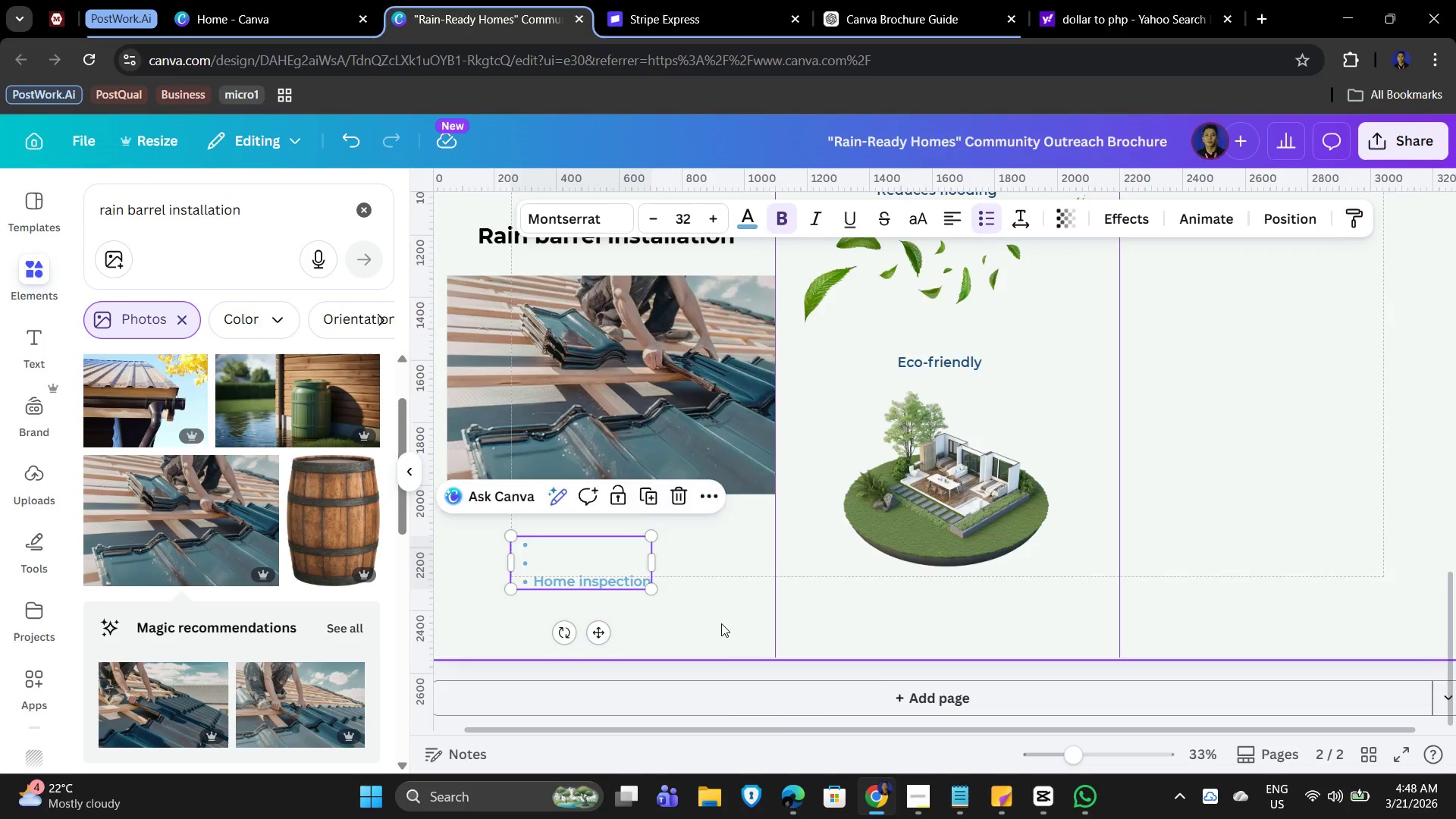 
scroll: coordinate [723, 624], scroll_direction: up, amount: 3.0
 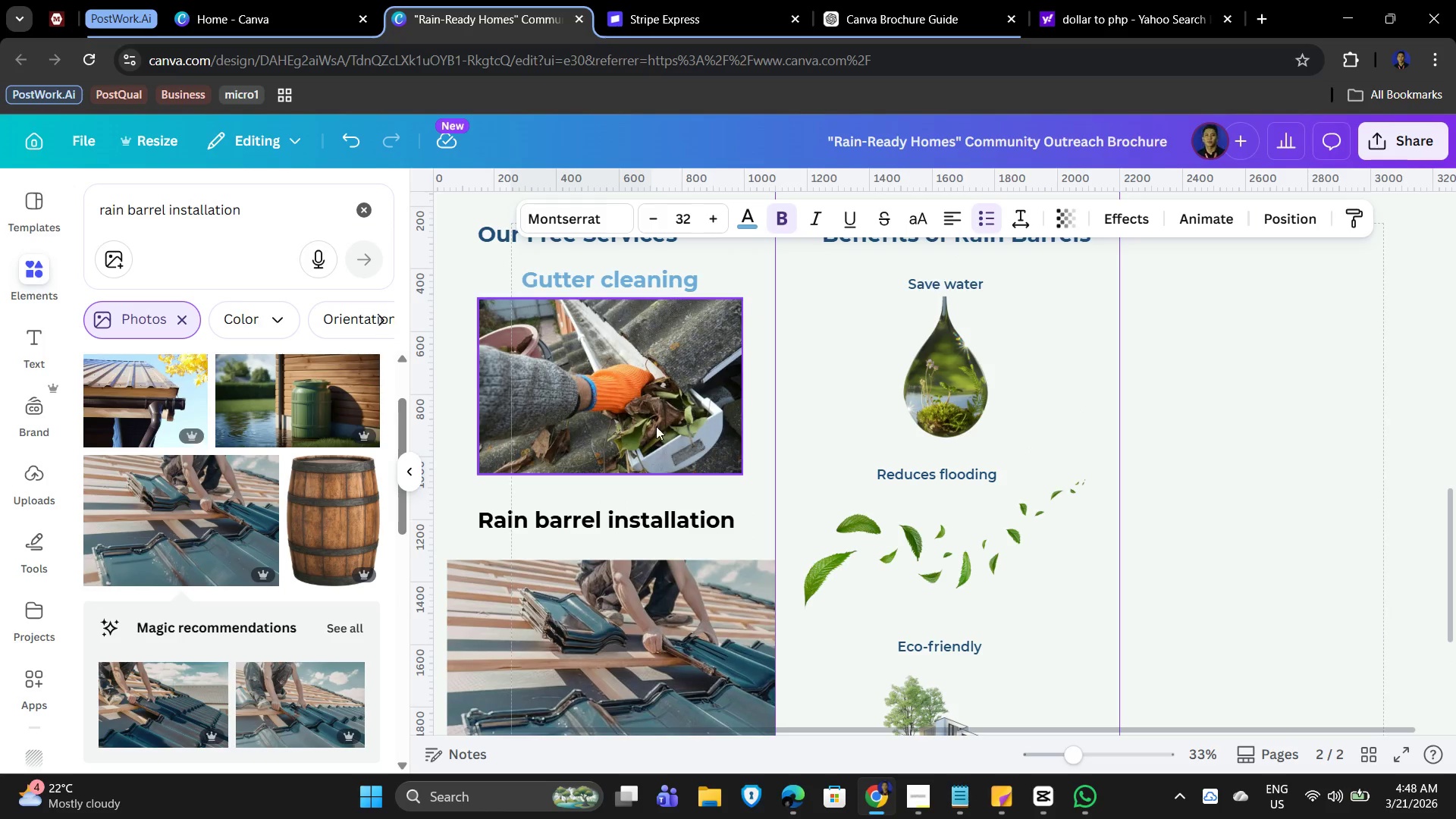 
left_click([648, 415])
 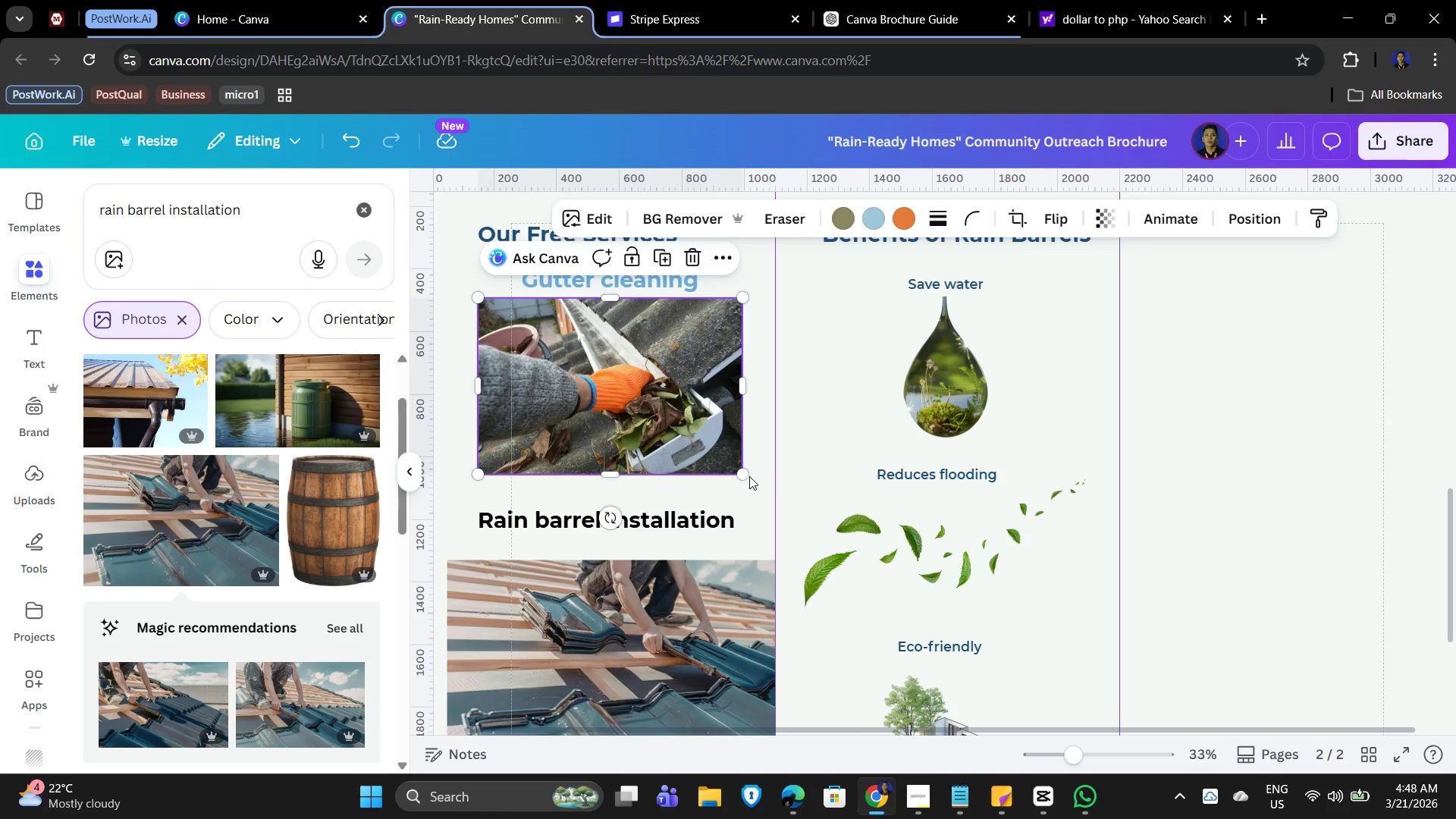 
left_click_drag(start_coordinate=[745, 476], to_coordinate=[694, 424])
 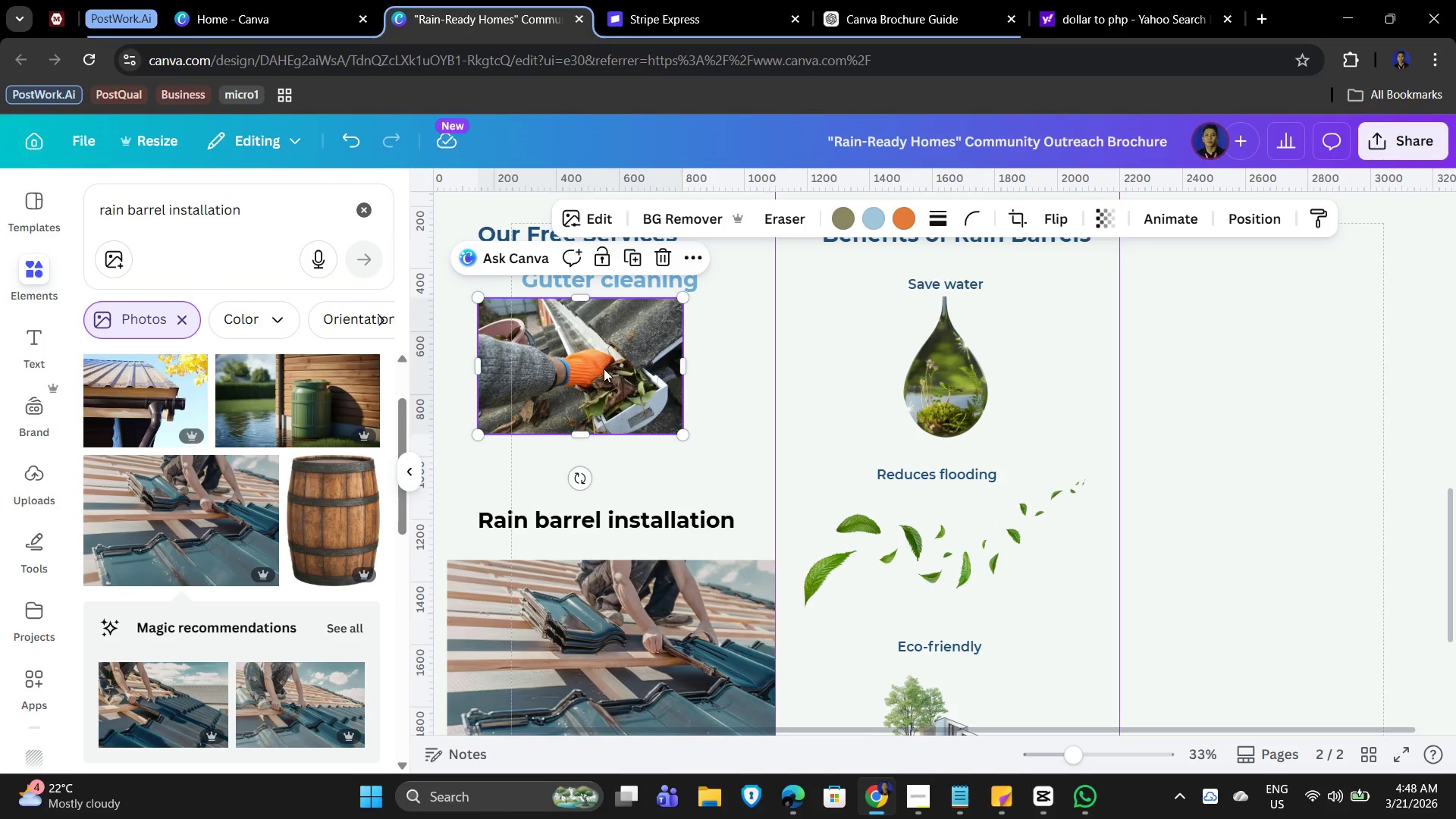 
left_click_drag(start_coordinate=[603, 367], to_coordinate=[626, 374])
 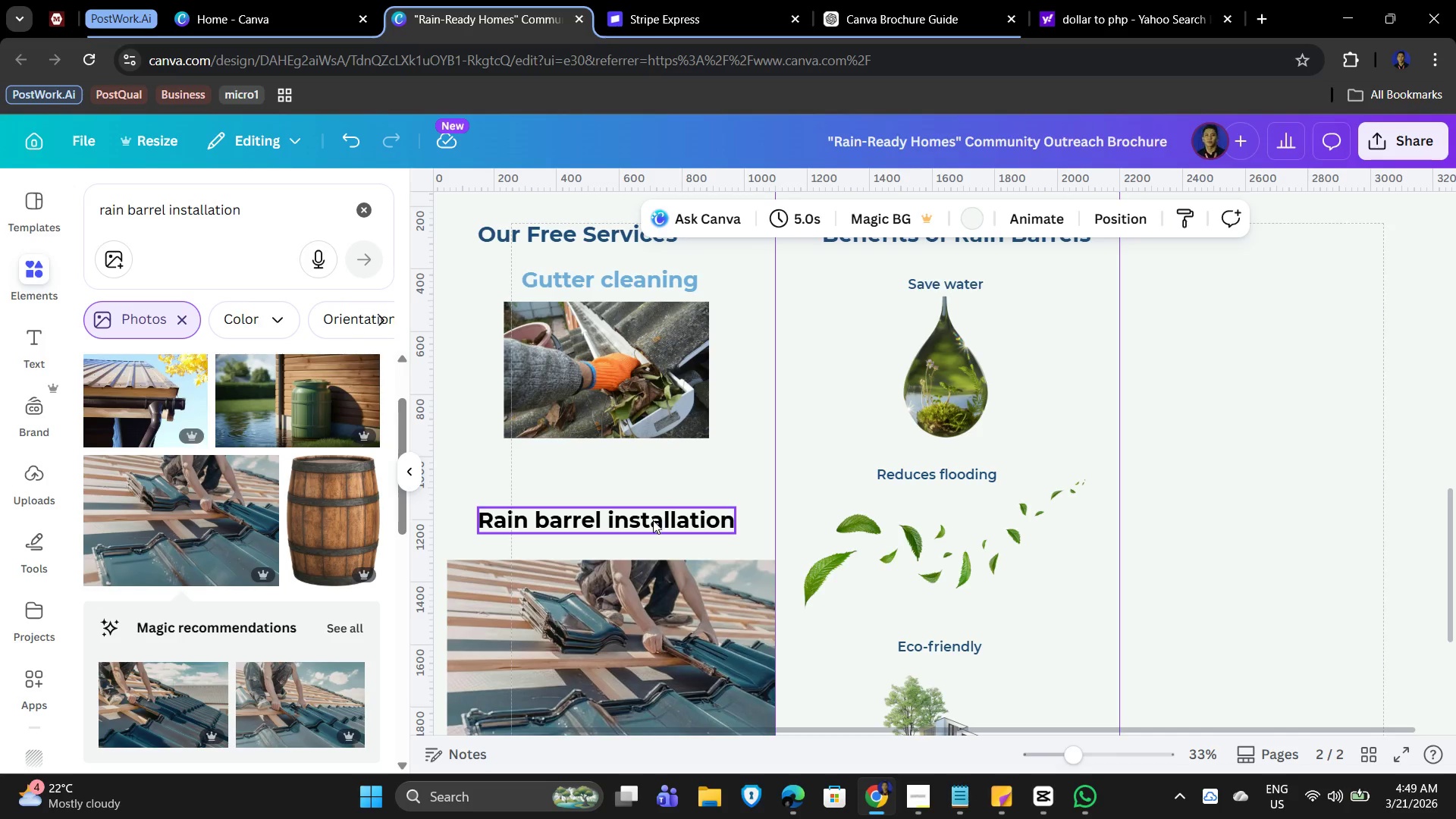 
scroll: coordinate [630, 392], scroll_direction: up, amount: 1.0
 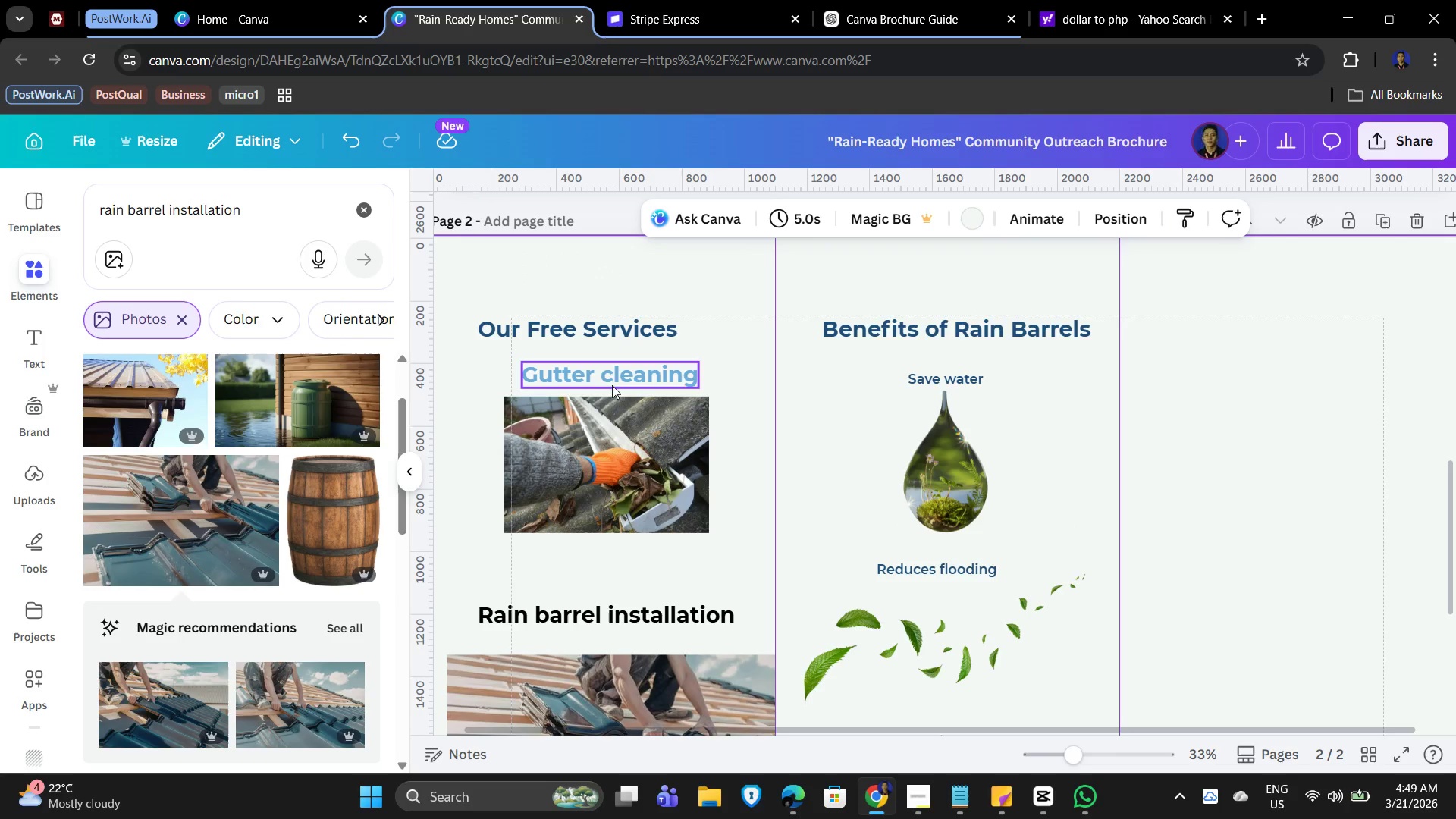 
left_click([612, 378])
 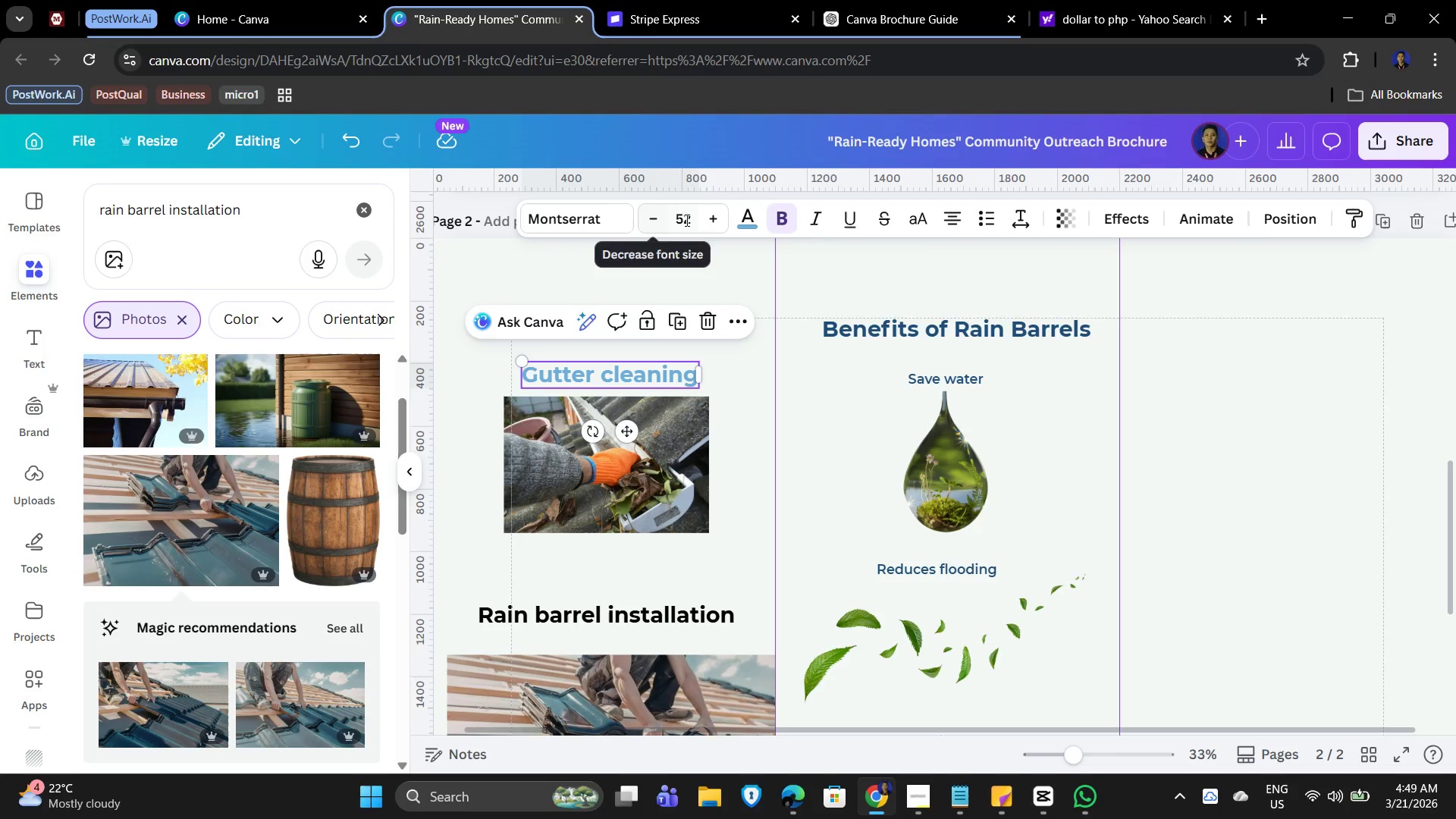 
left_click([692, 216])
 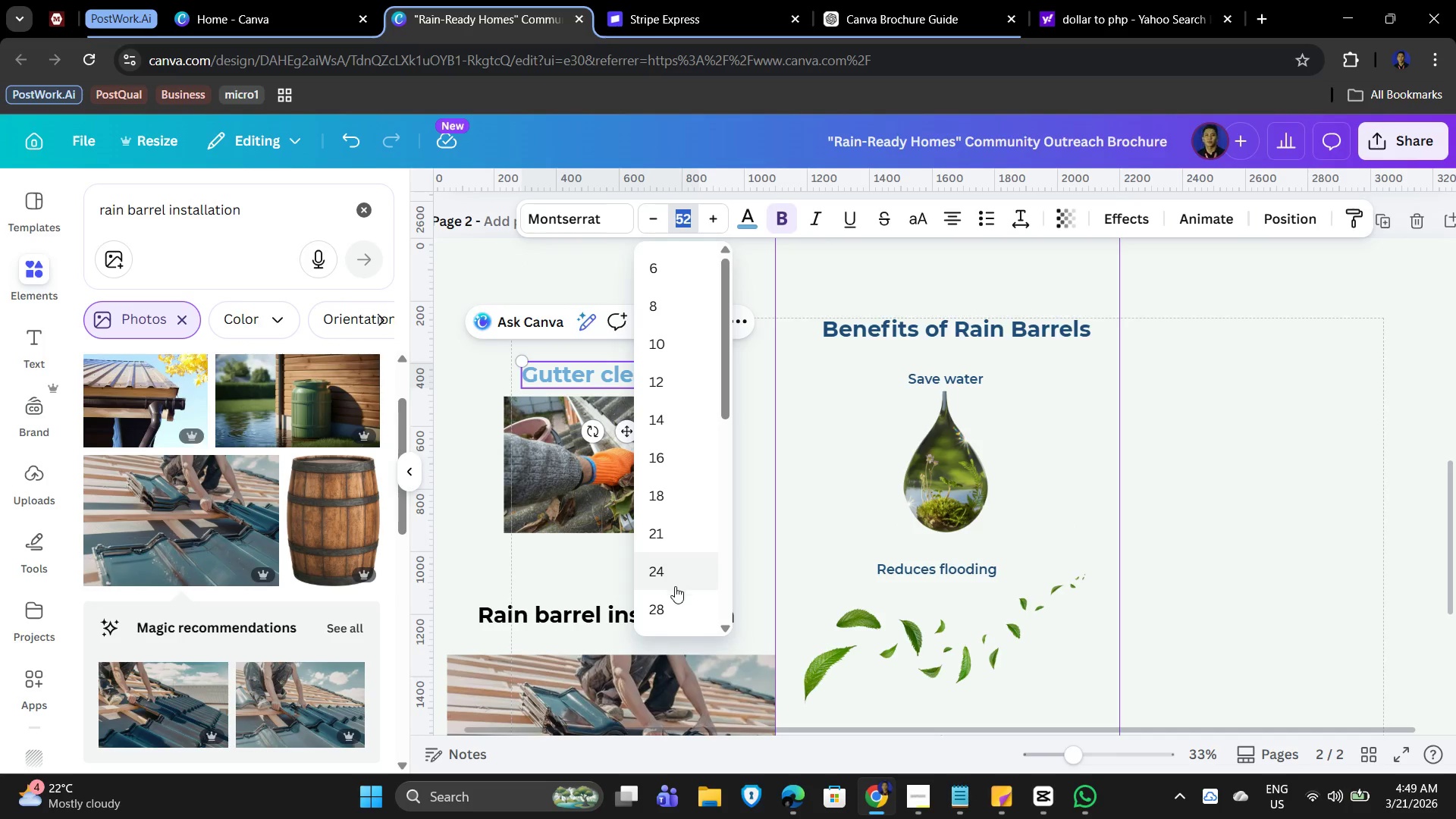 
left_click([669, 605])
 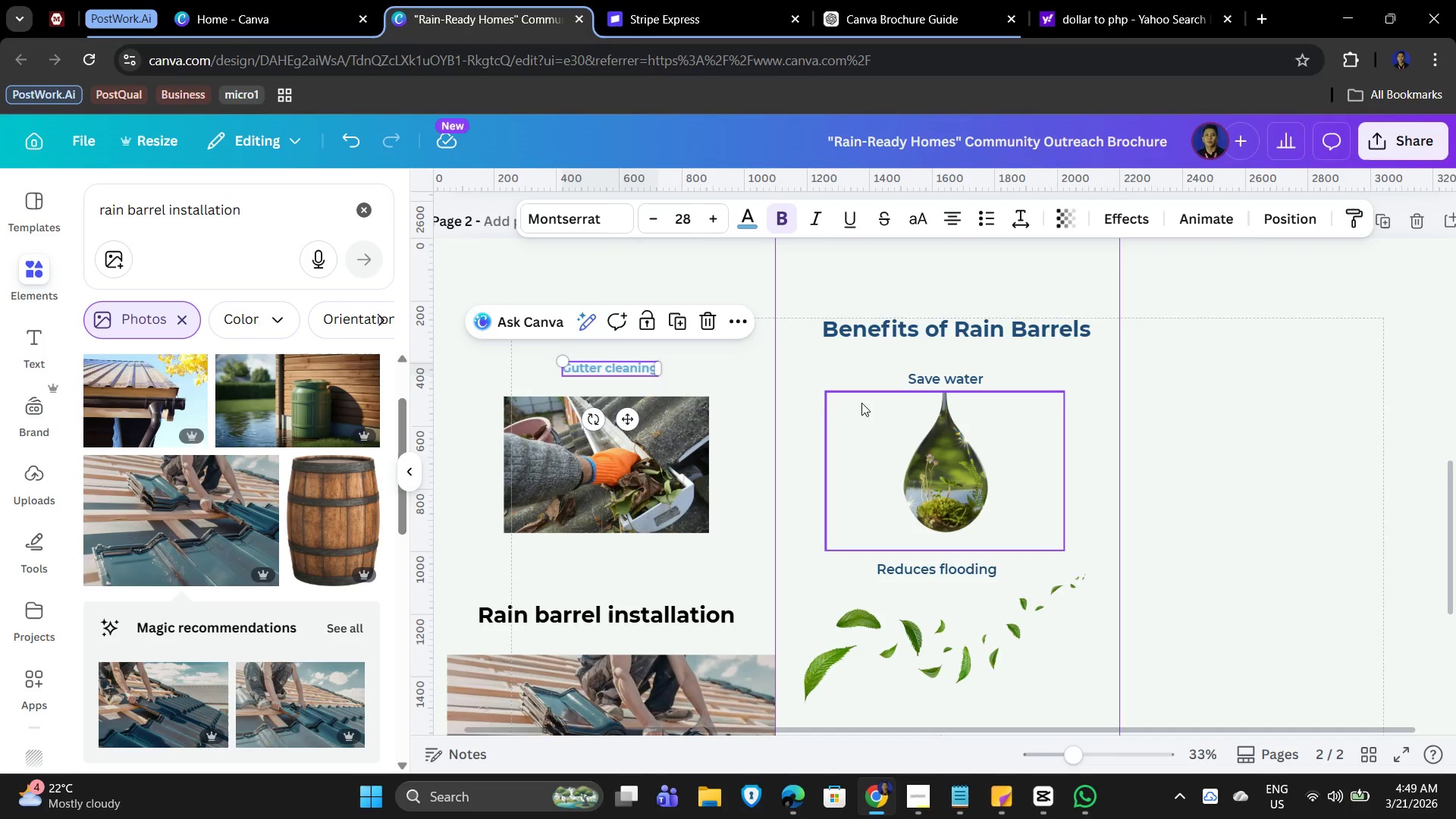 
left_click([920, 378])
 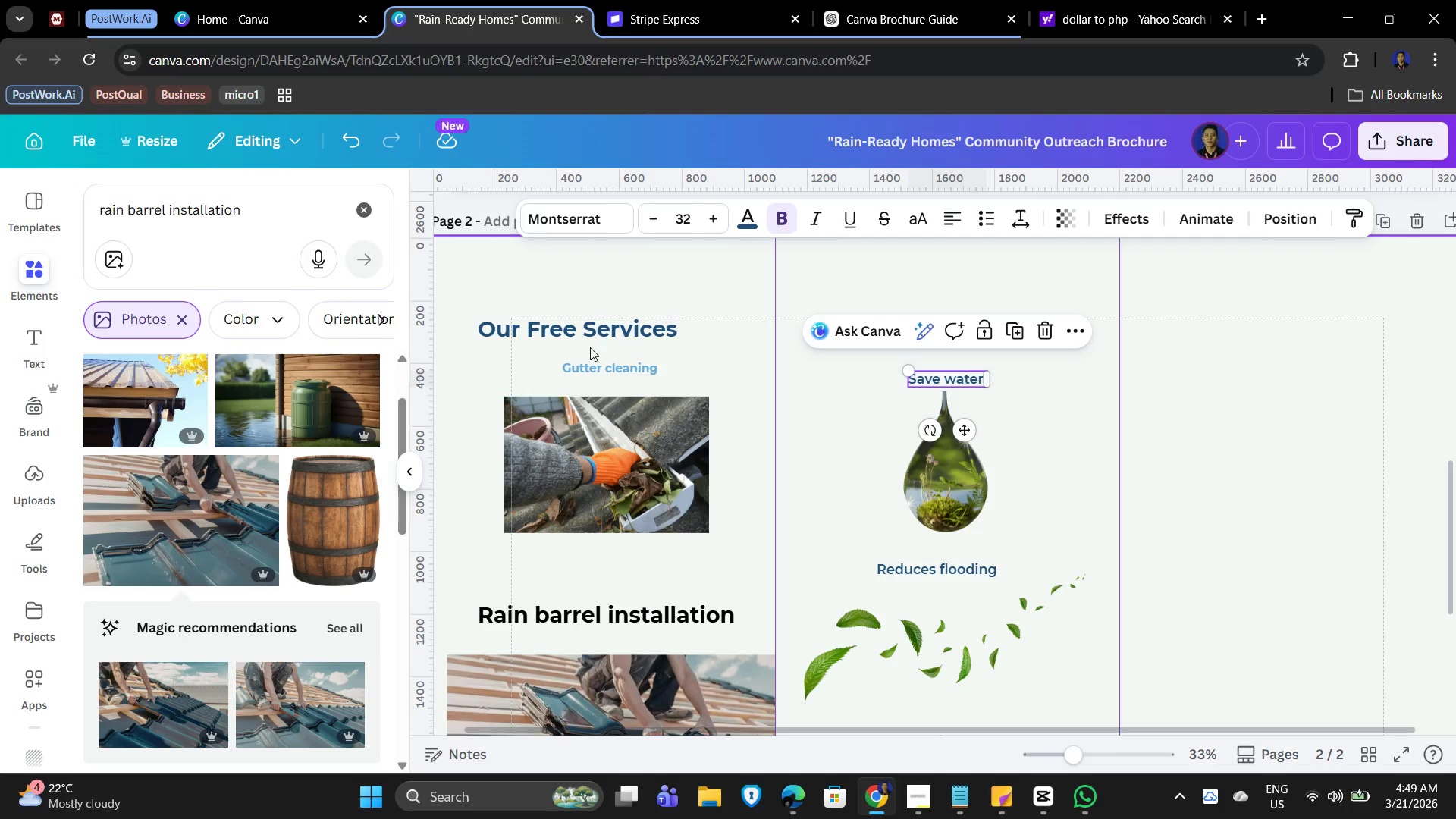 
left_click([596, 377])
 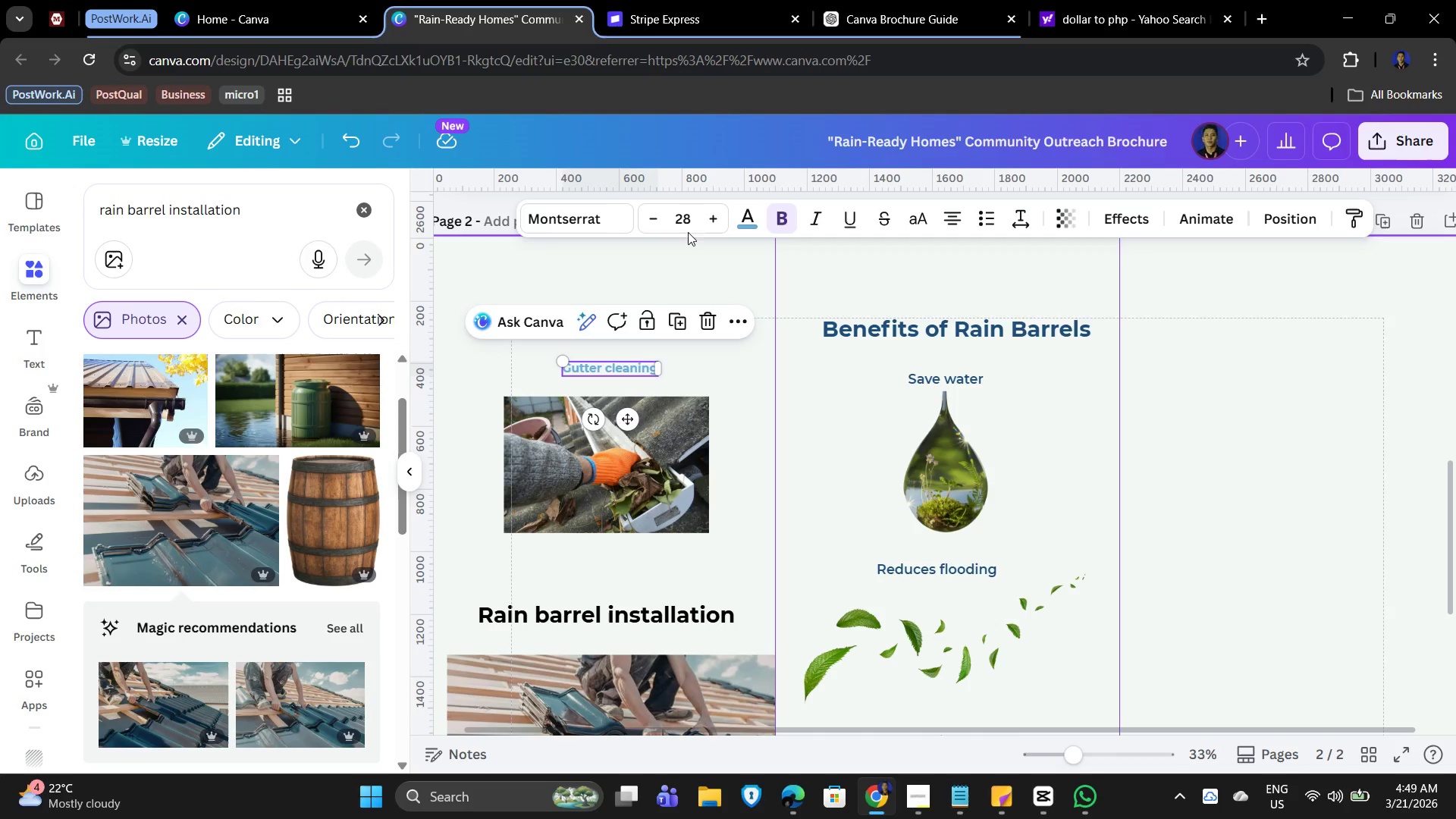 
left_click([693, 212])
 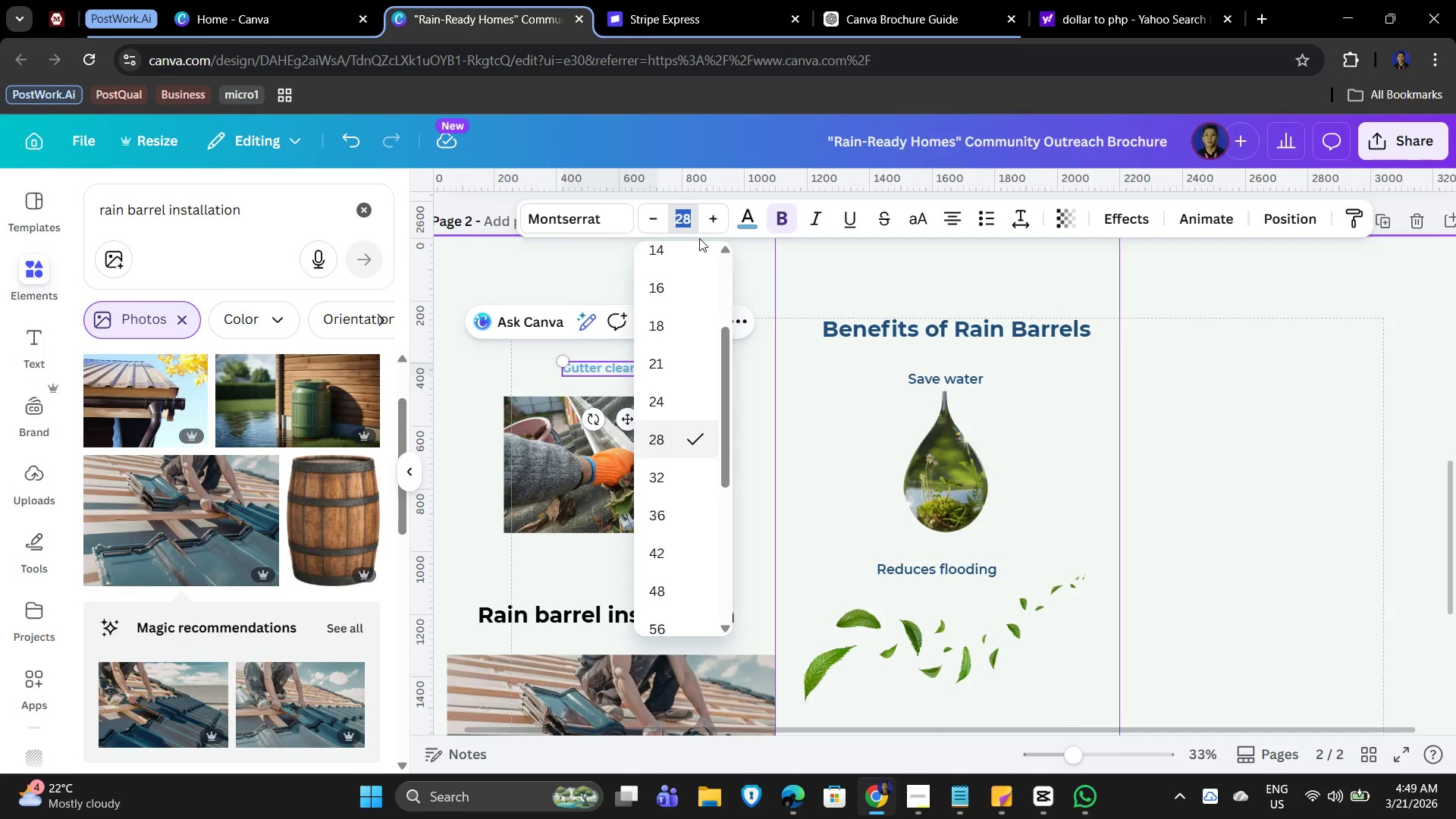 
key(Numpad3)
 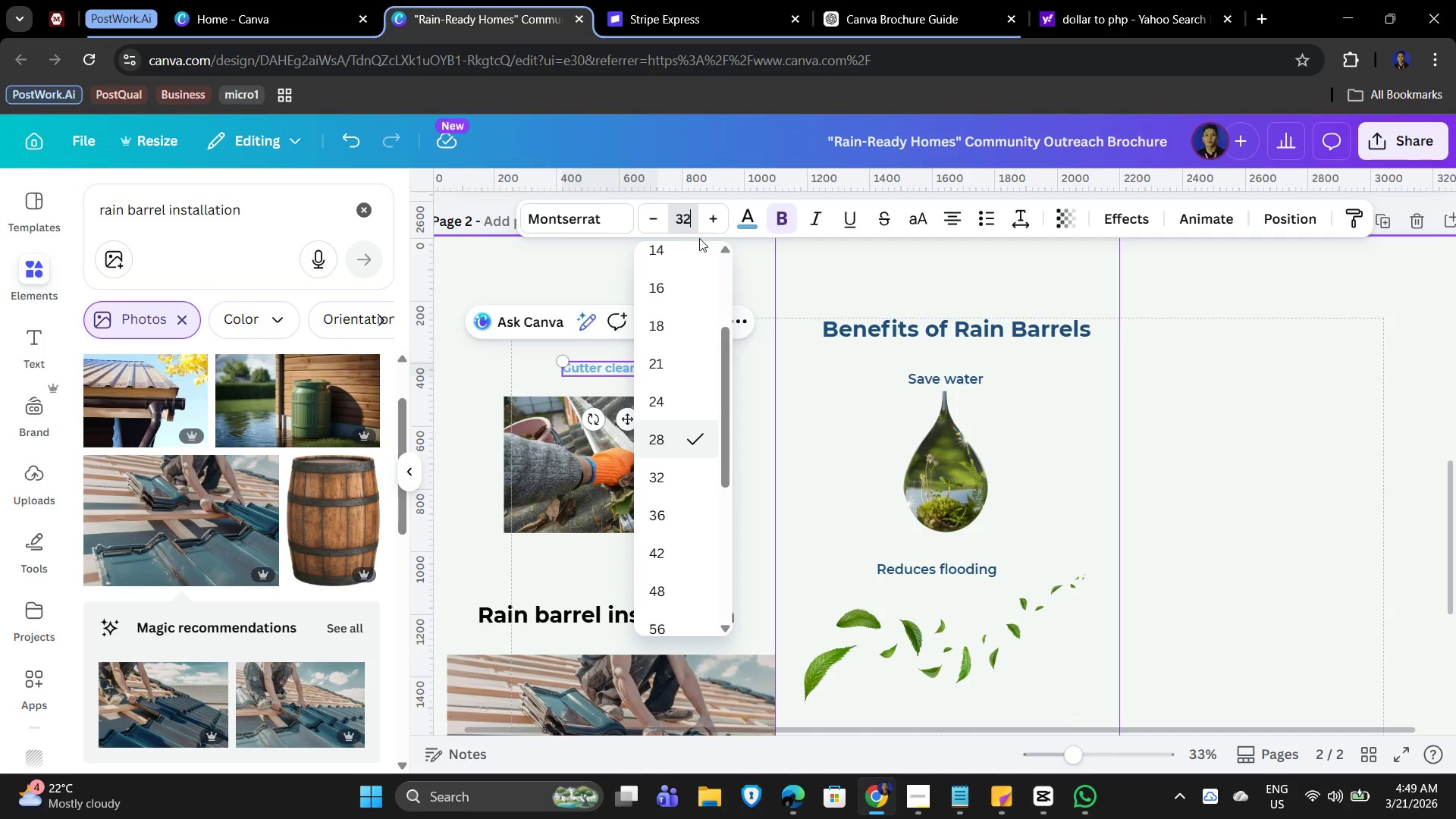 
key(Numpad2)
 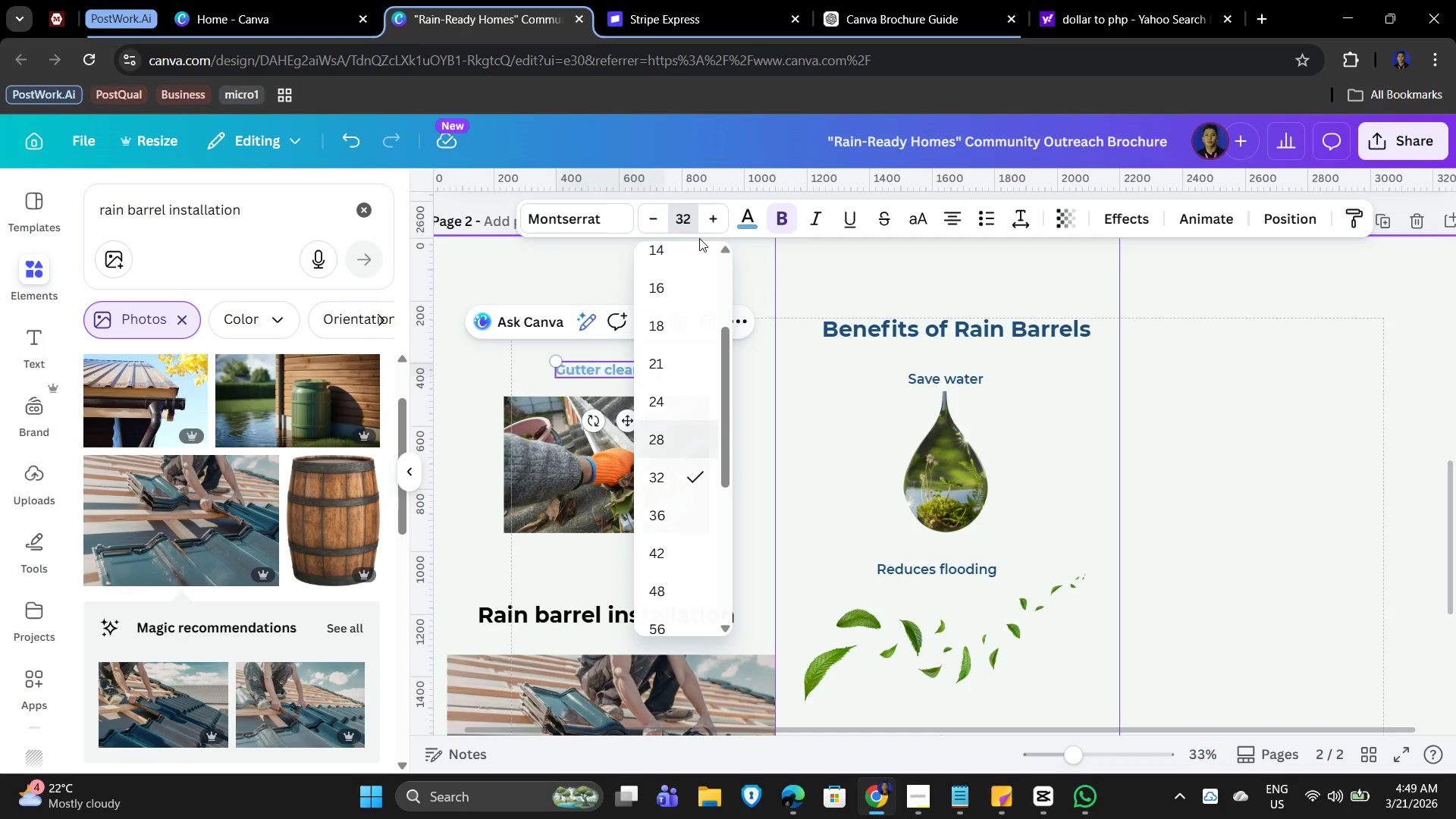 
key(NumpadEnter)
 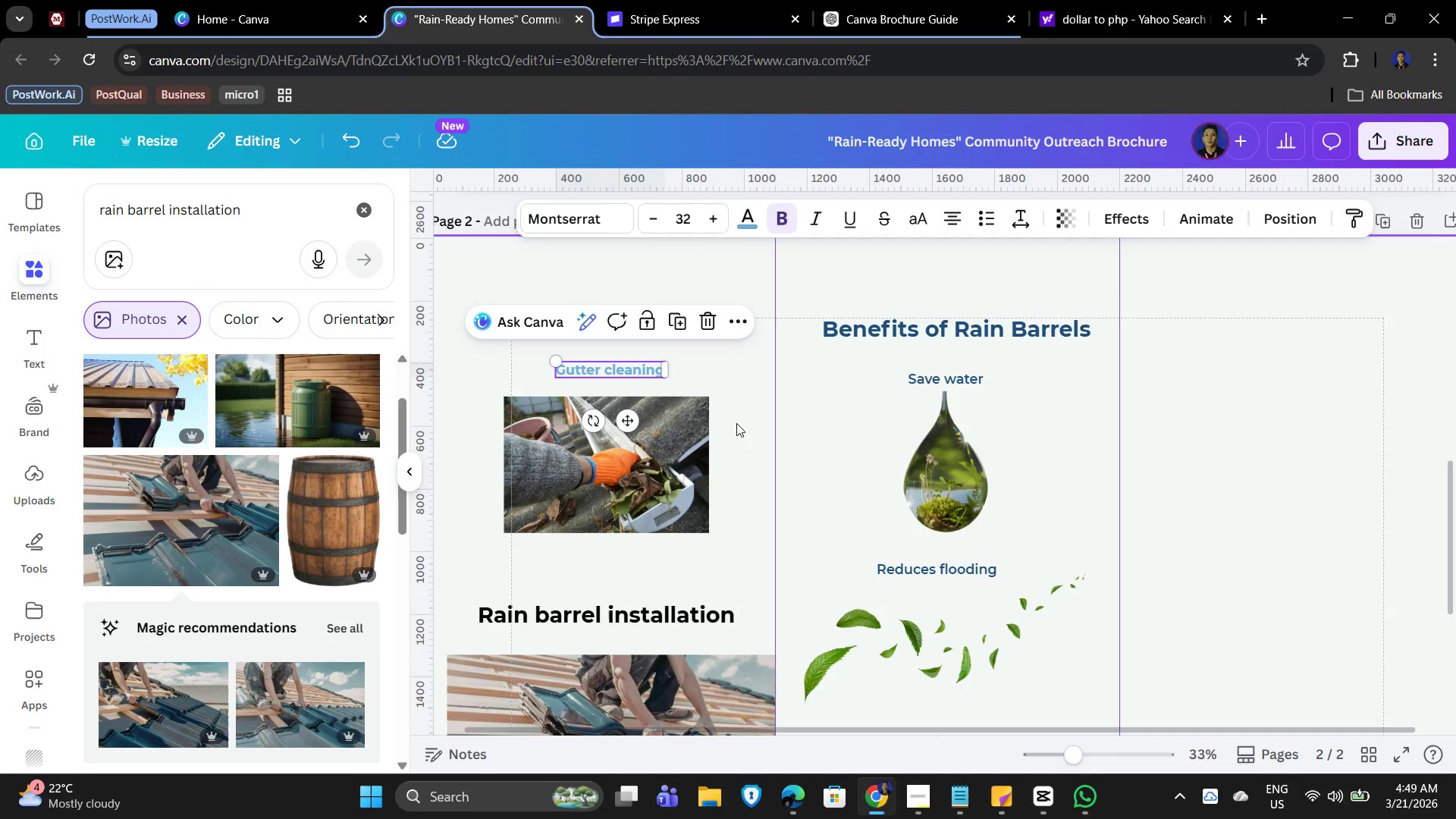 
left_click([735, 425])
 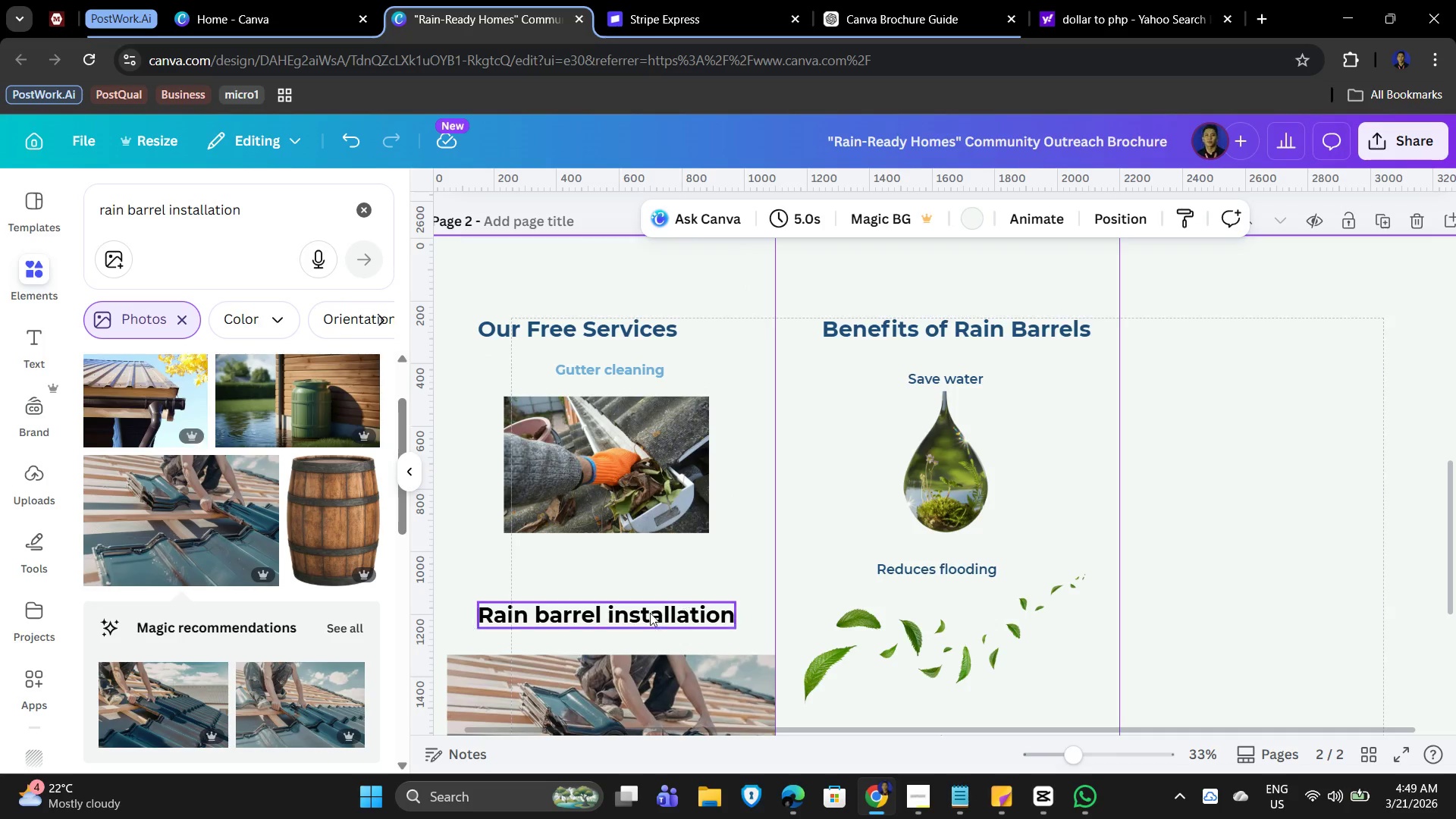 
left_click([593, 625])
 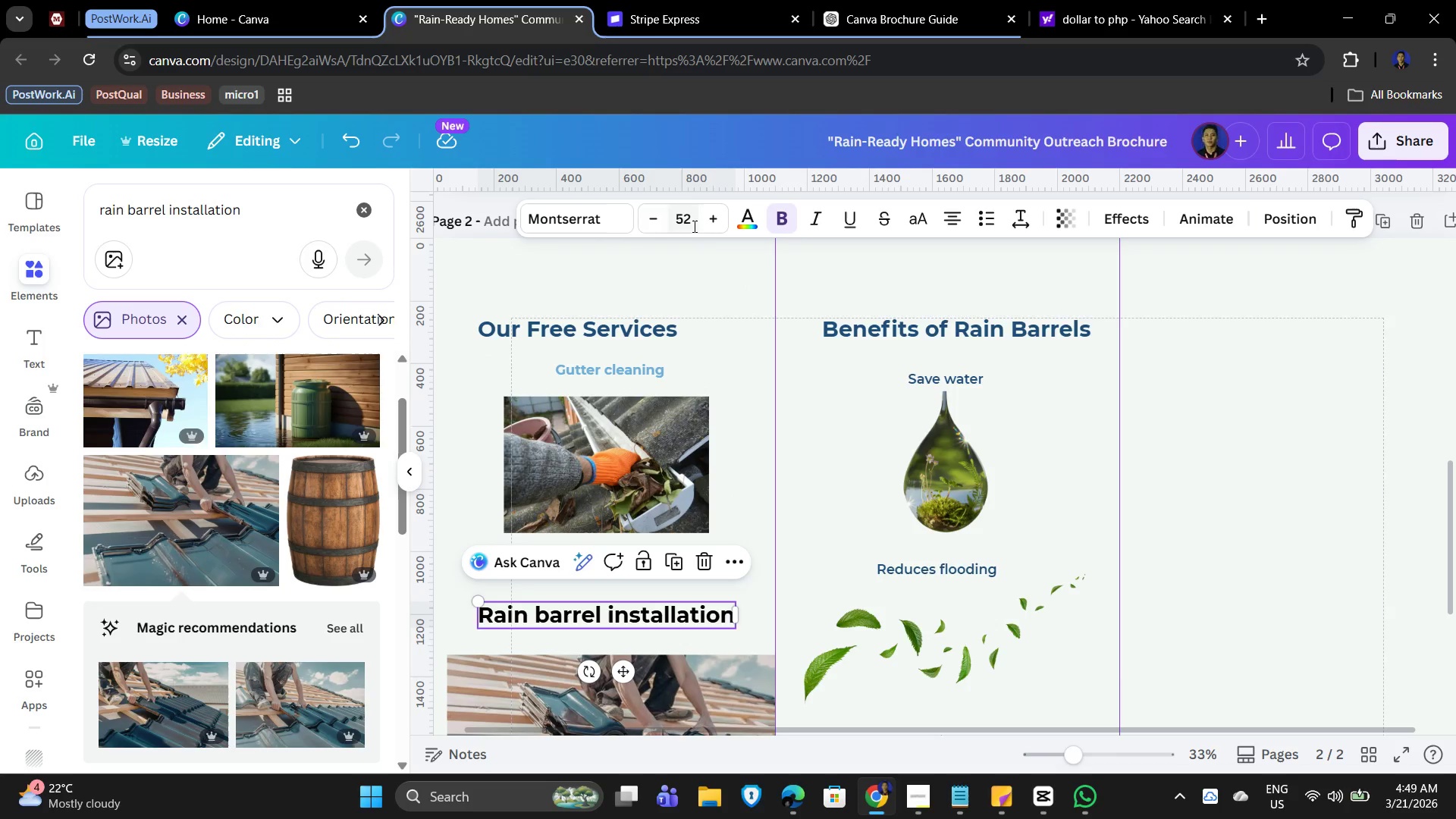 
left_click([691, 215])
 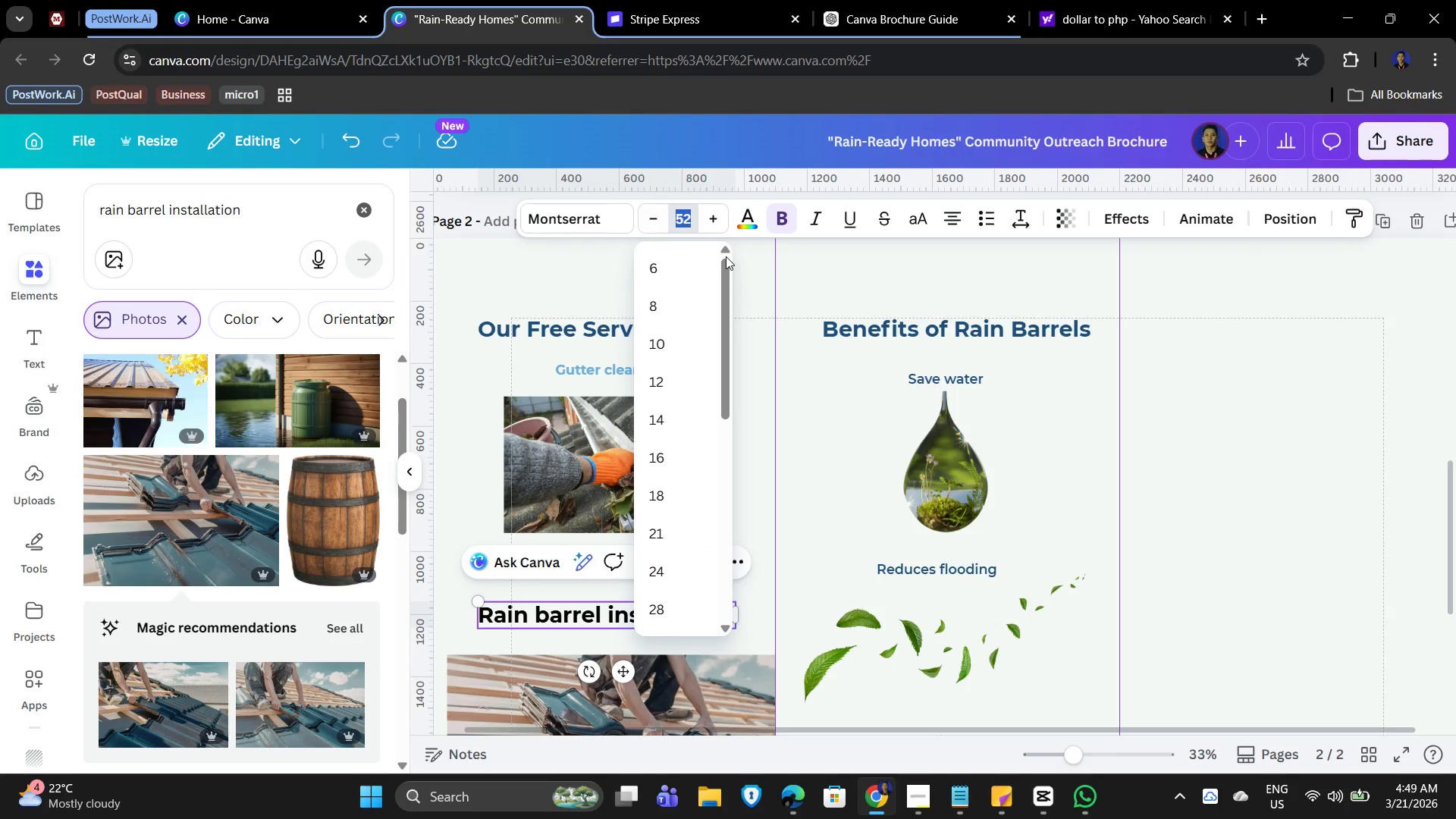 
key(Numpad3)
 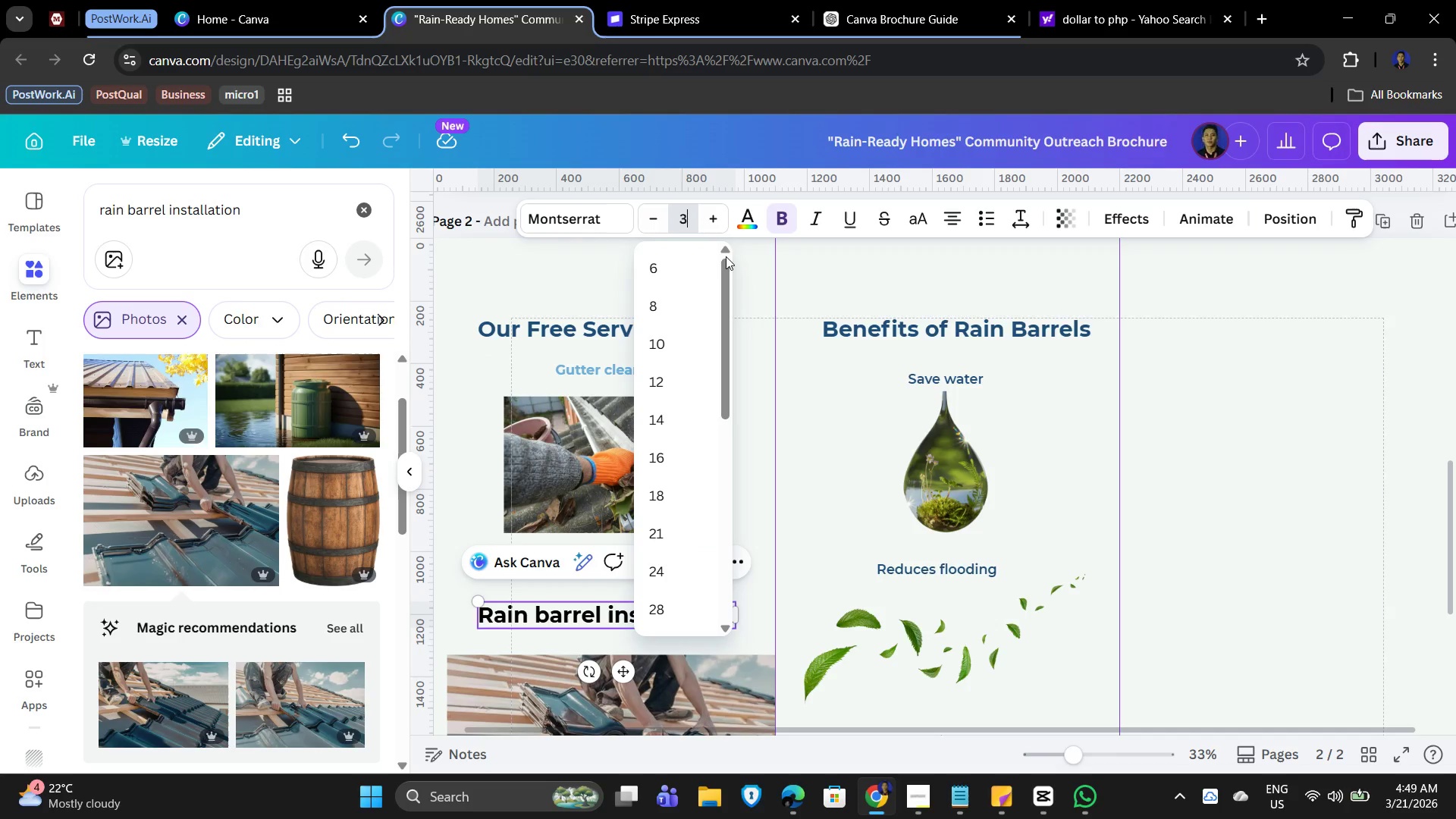 
key(Numpad2)
 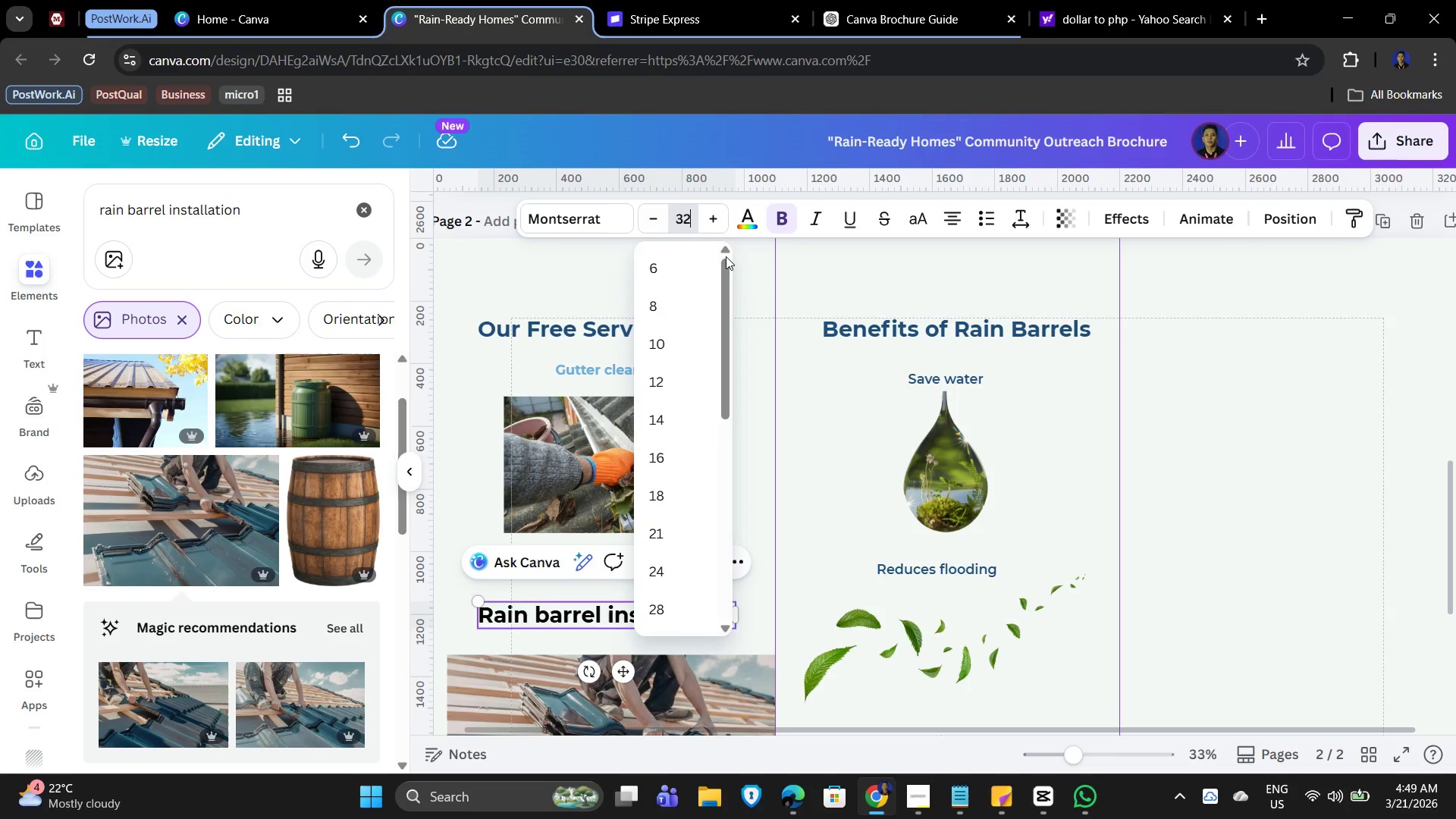 
key(NumpadEnter)
 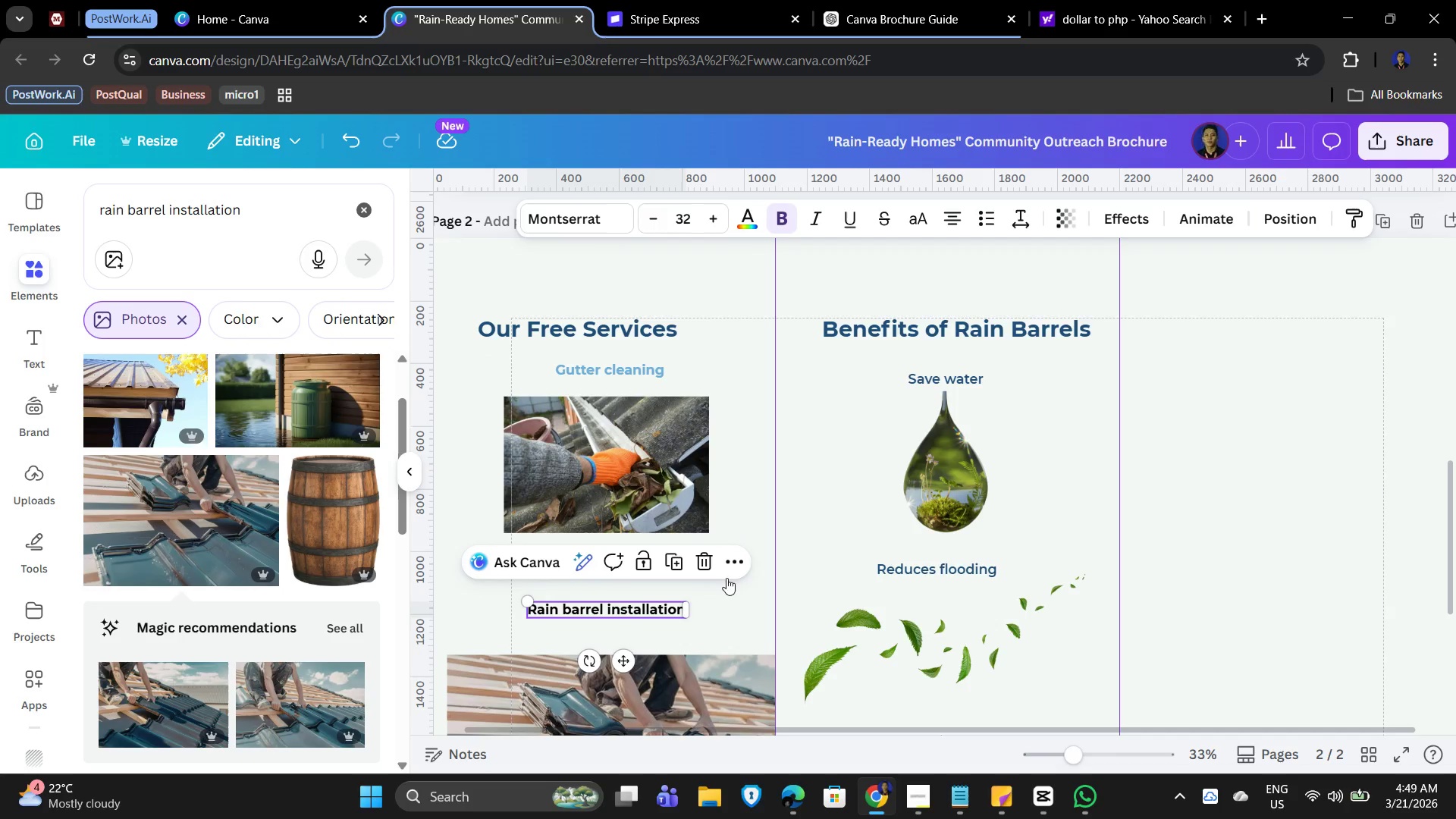 
scroll: coordinate [775, 541], scroll_direction: down, amount: 2.0
 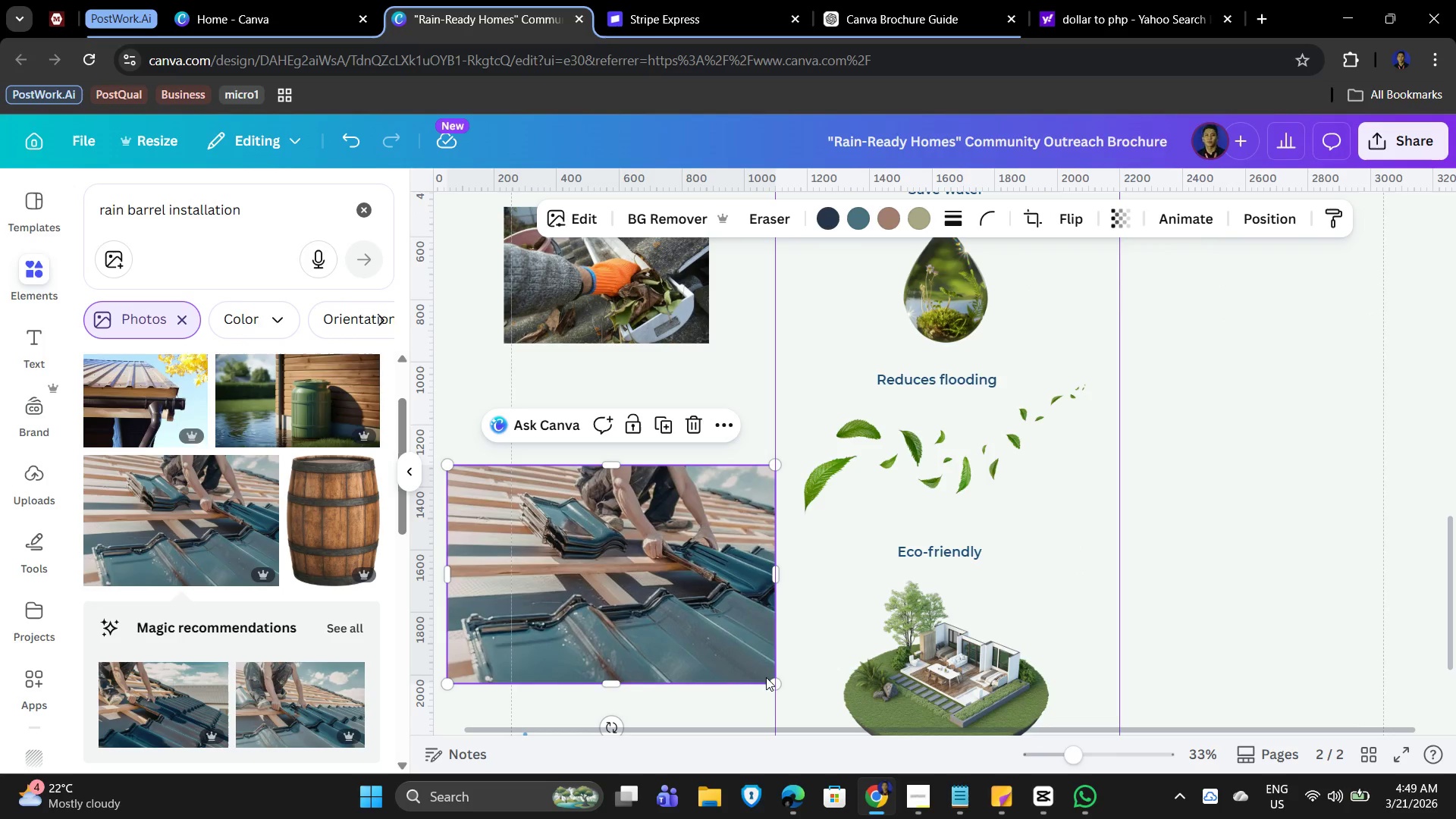 
left_click_drag(start_coordinate=[720, 661], to_coordinate=[892, 422])
 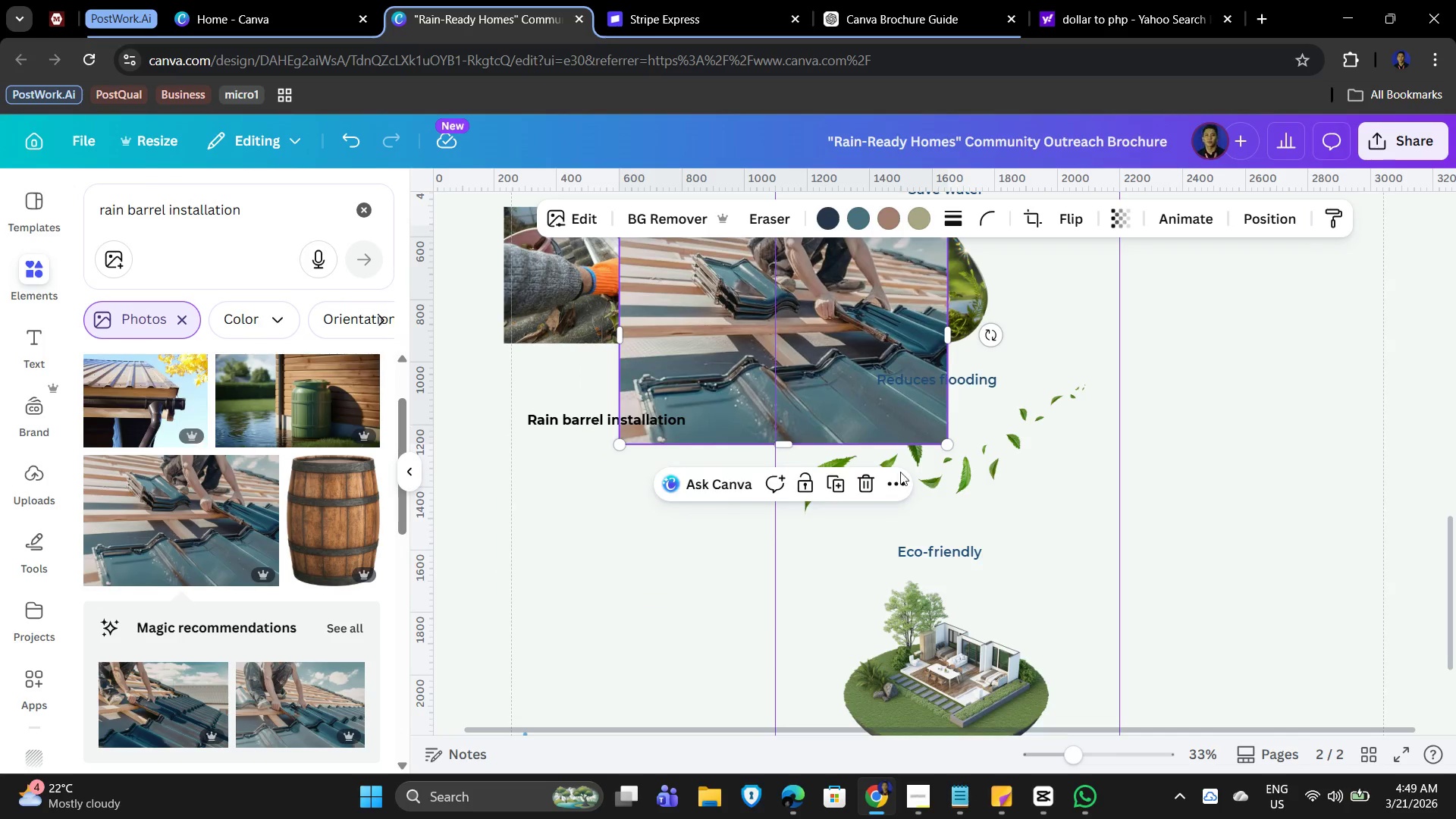 
left_click_drag(start_coordinate=[792, 578], to_coordinate=[649, 731])
 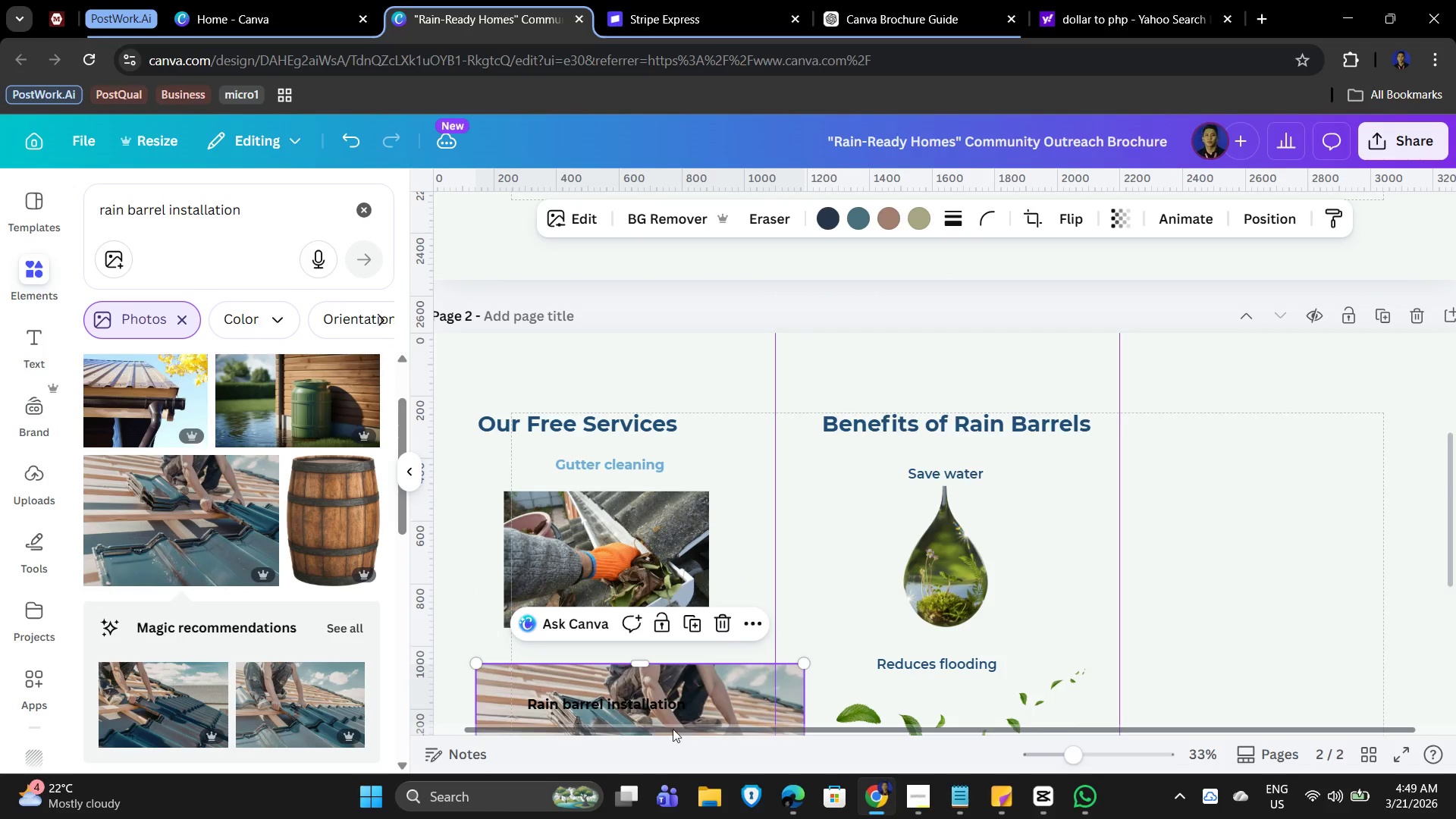 
scroll: coordinate [915, 549], scroll_direction: up, amount: 3.0
 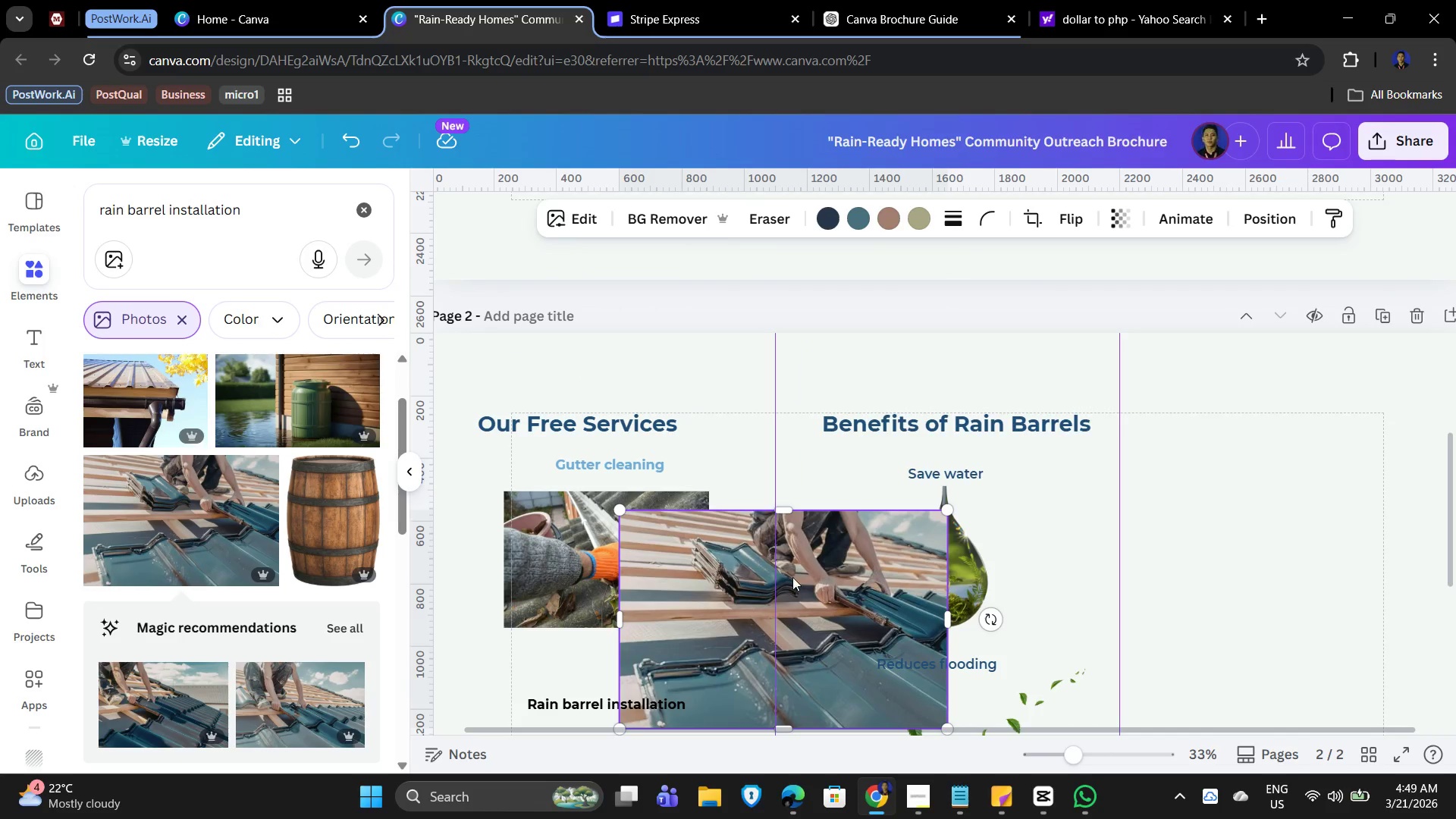 
scroll: coordinate [694, 719], scroll_direction: down, amount: 3.0
 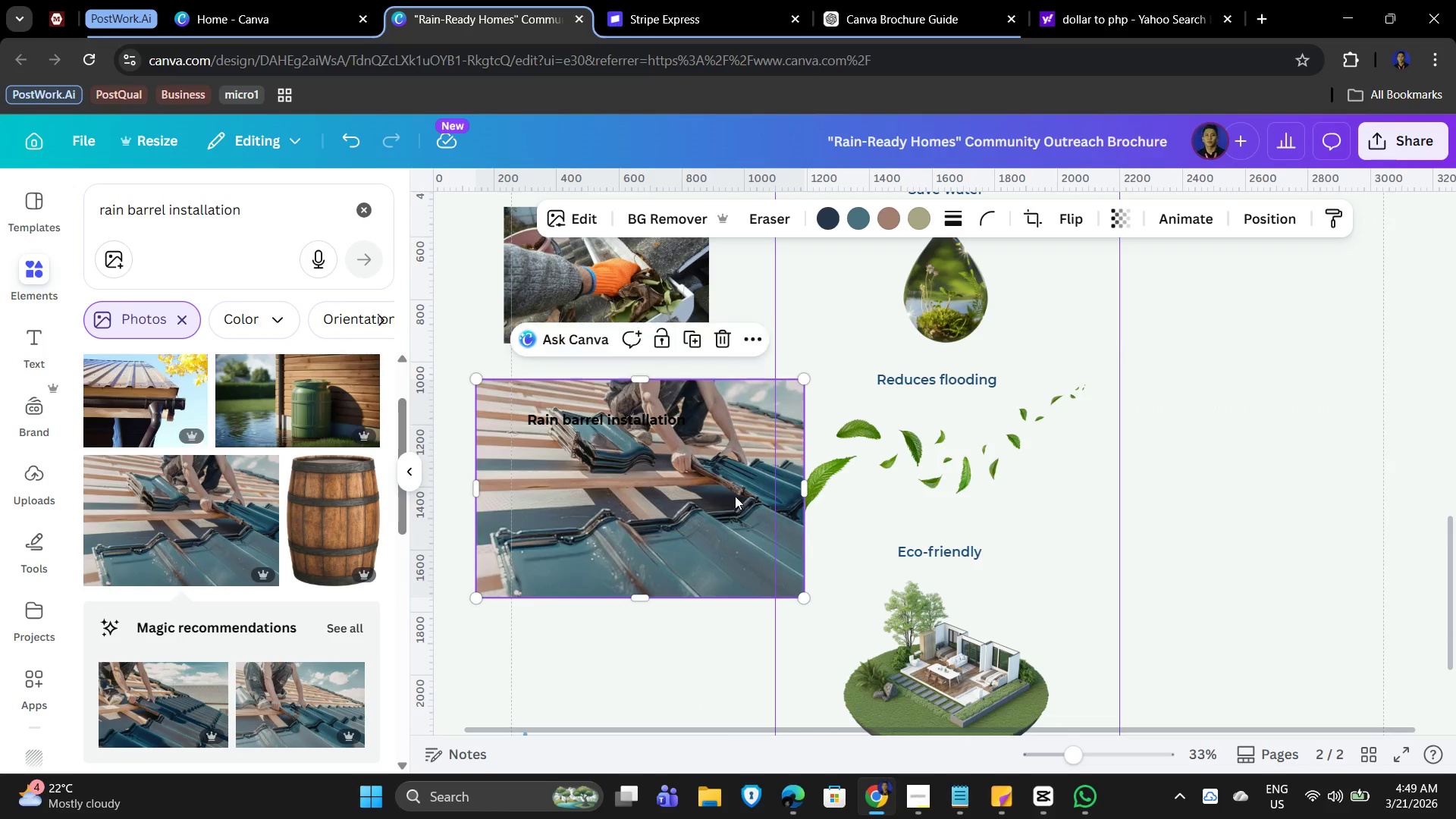 
left_click_drag(start_coordinate=[717, 504], to_coordinate=[706, 610])
 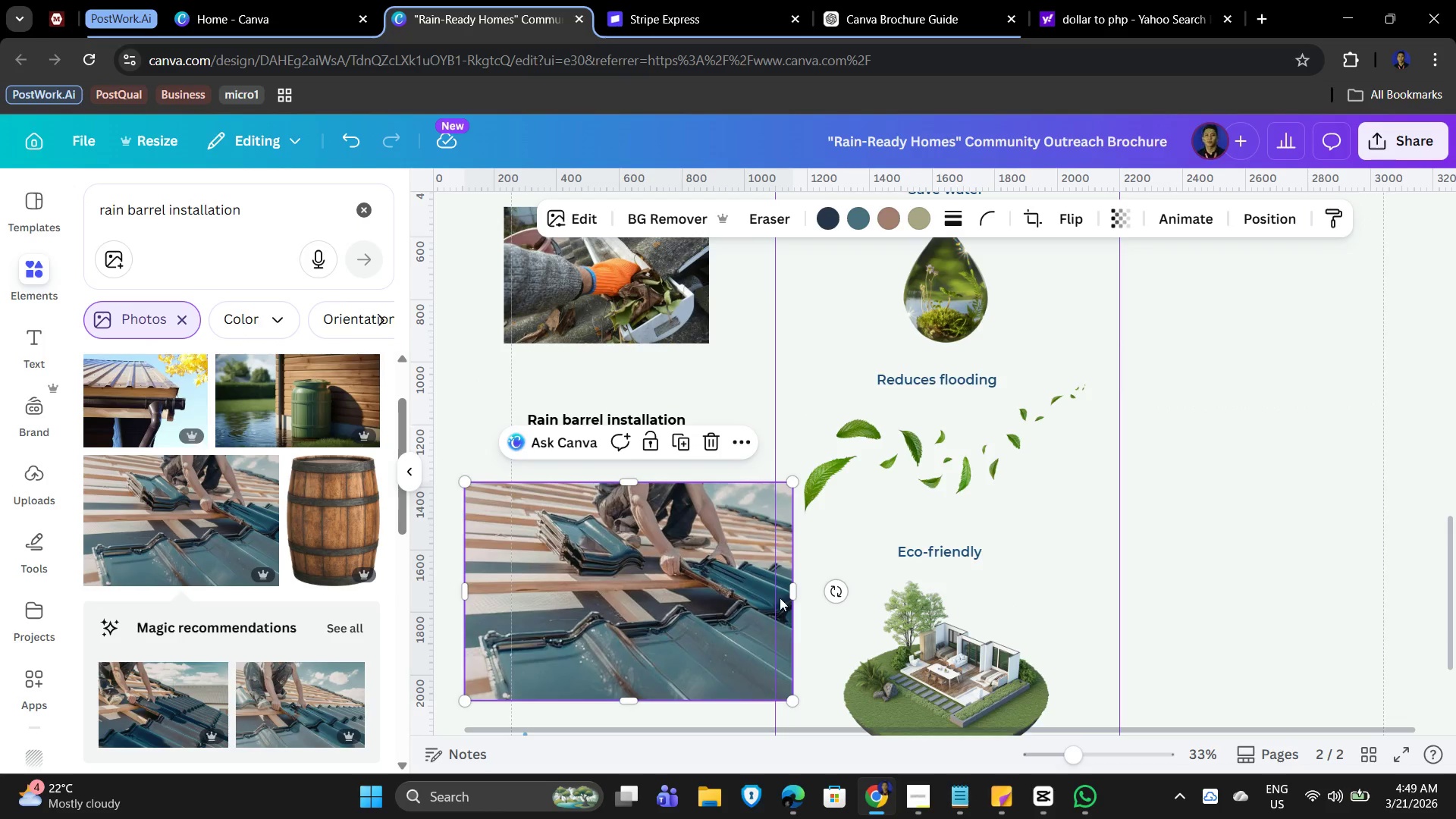 
scroll: coordinate [820, 594], scroll_direction: up, amount: 3.0
 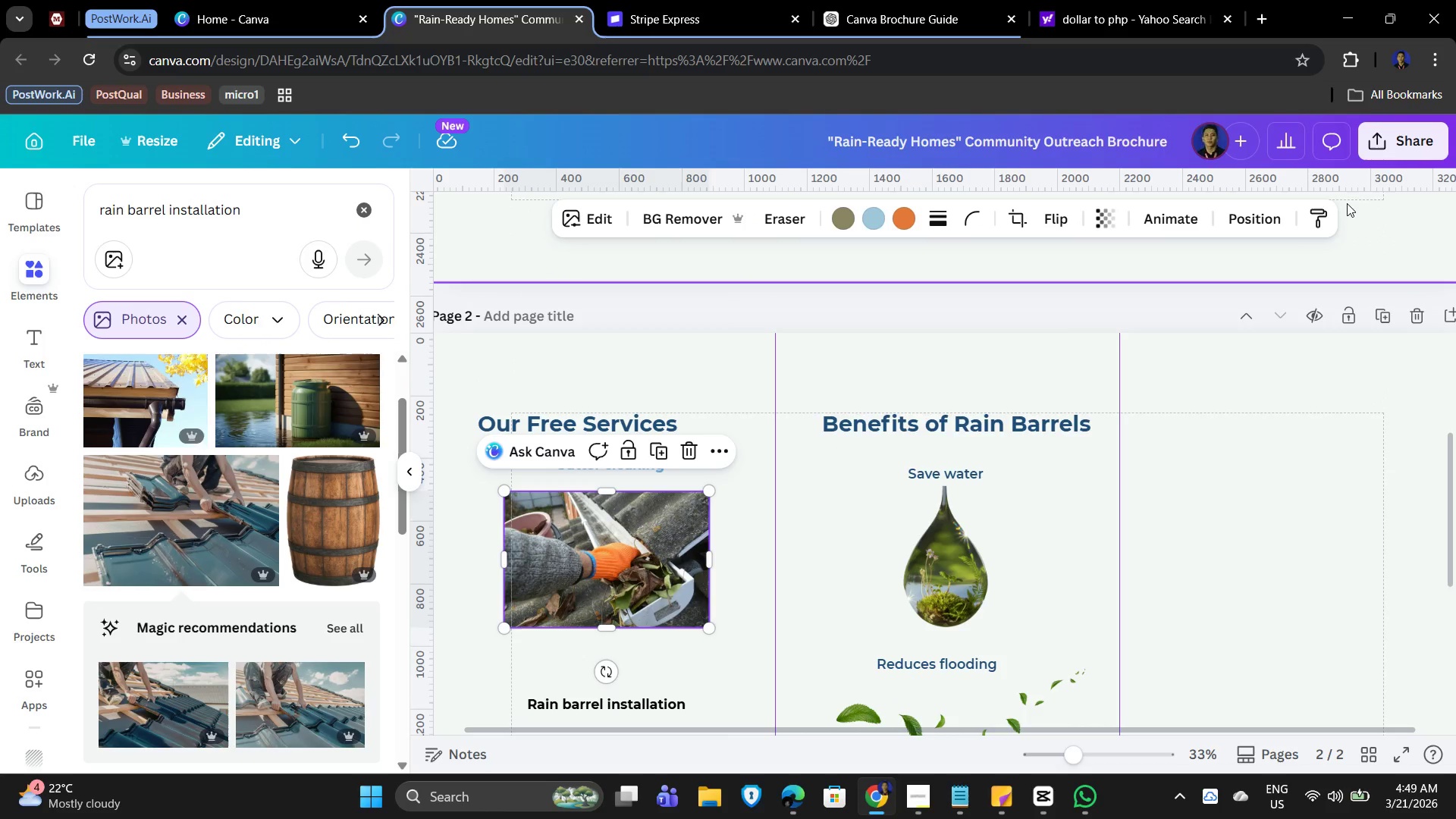 
left_click([1254, 215])
 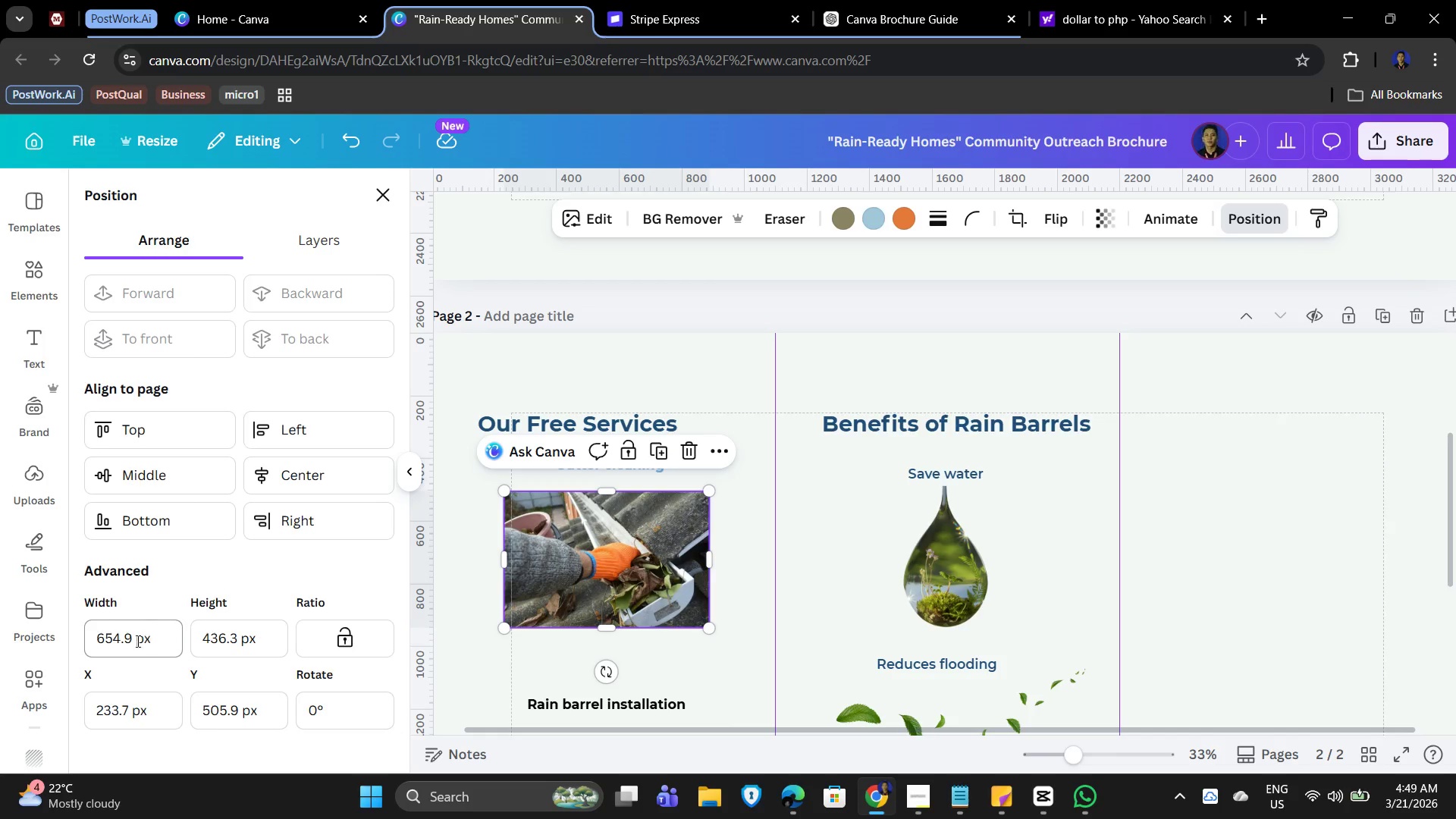 
wait(6.78)
 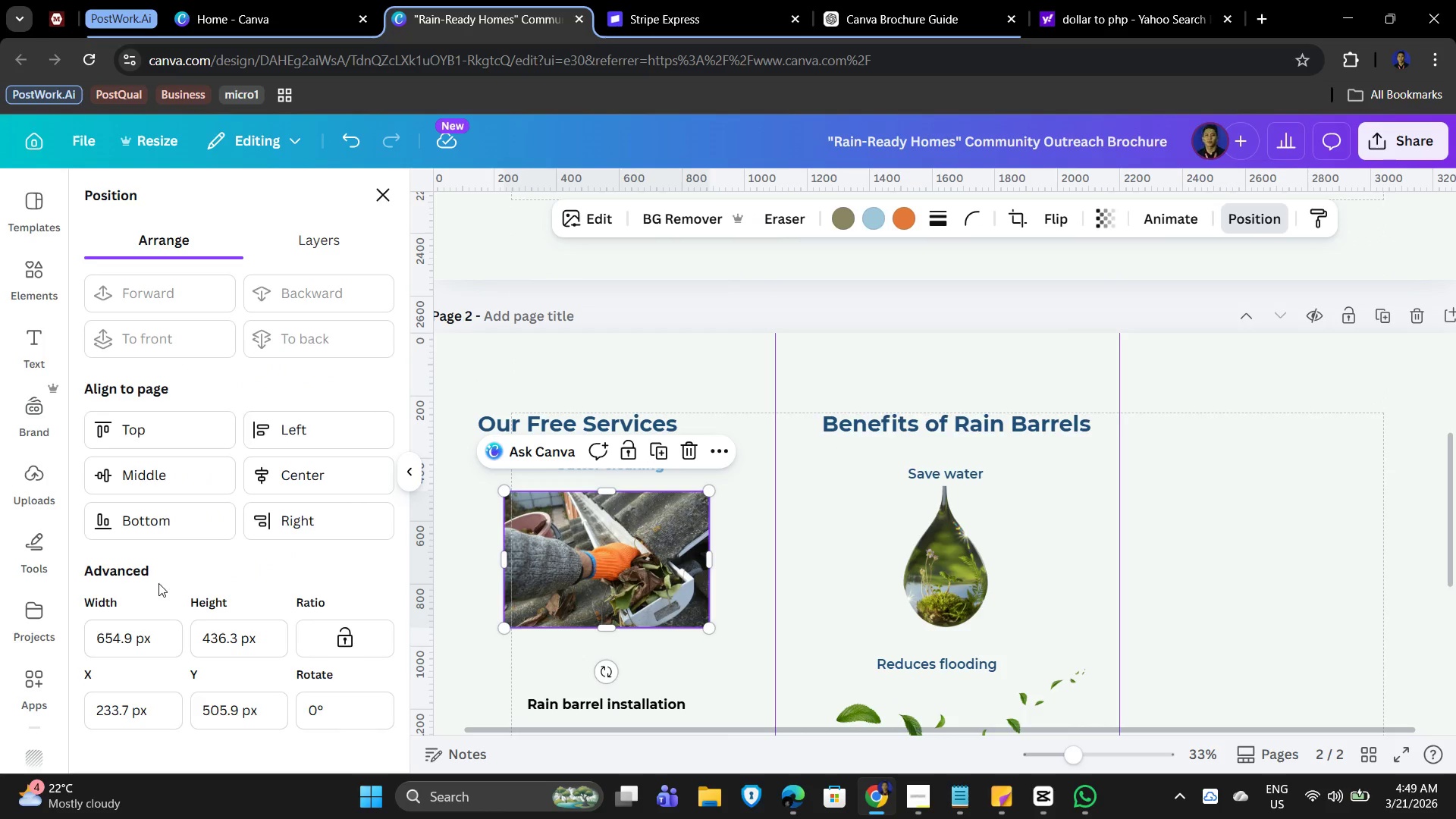 
scroll: coordinate [747, 472], scroll_direction: down, amount: 2.0
 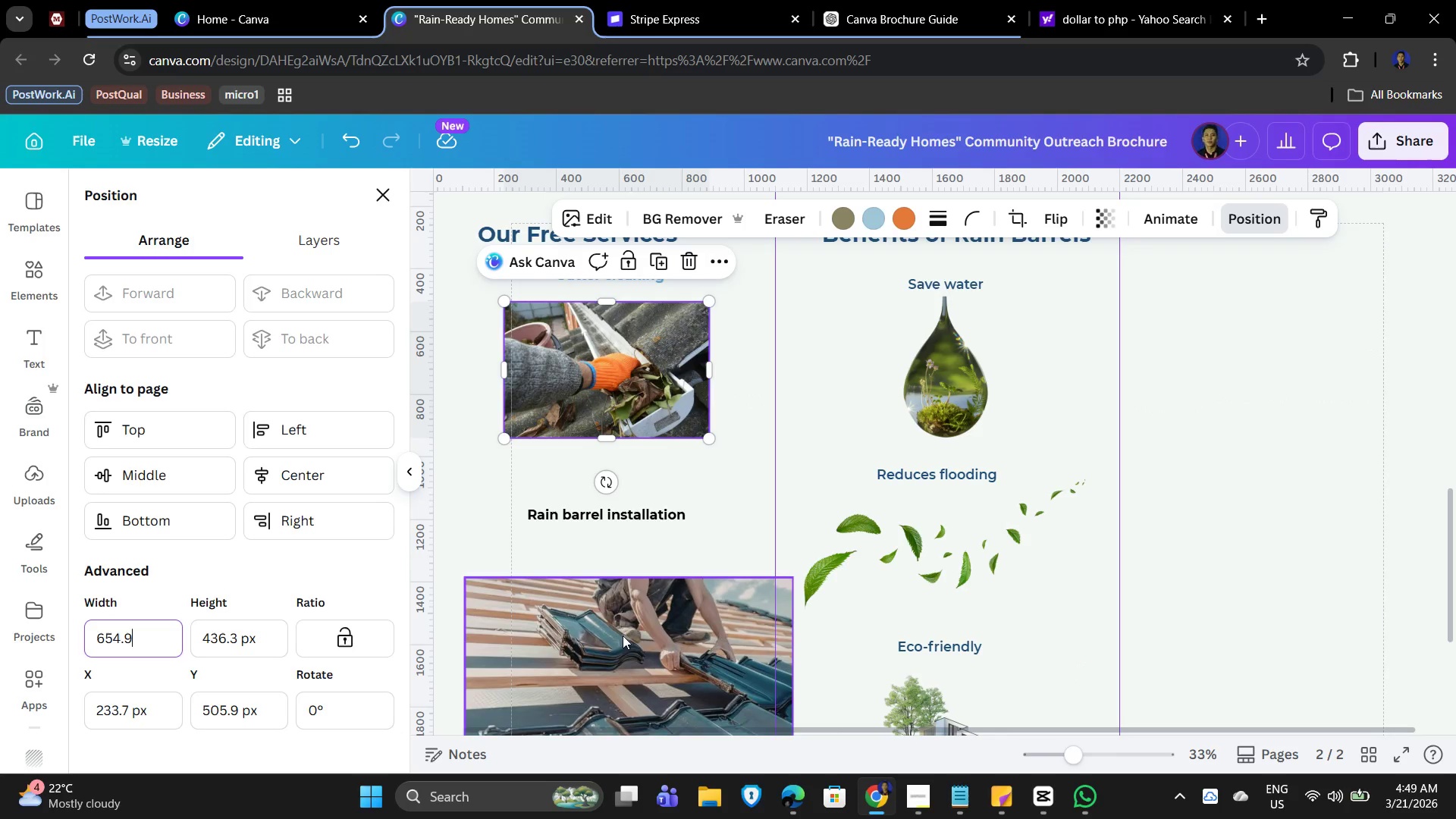 
left_click([655, 637])
 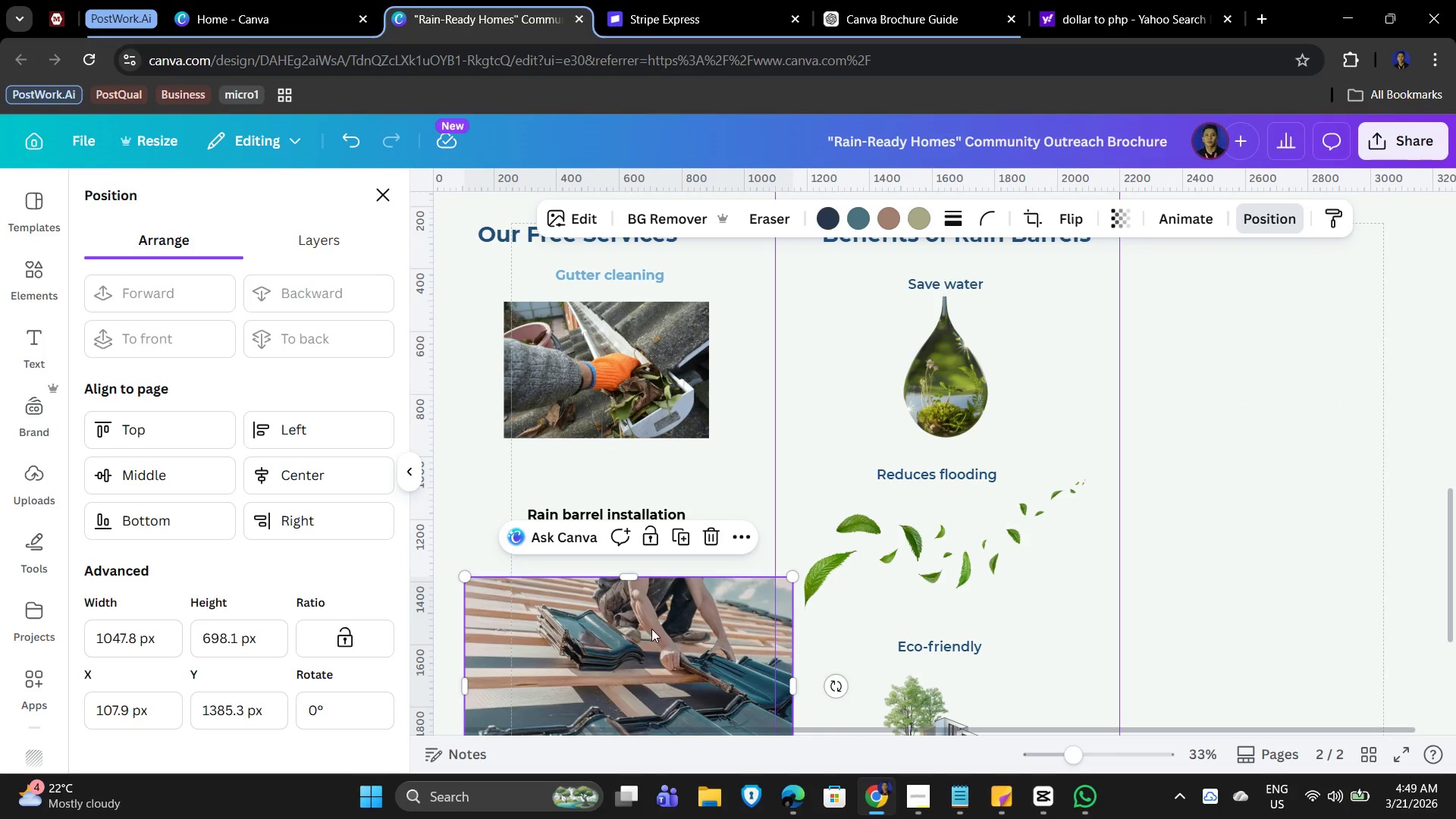 
left_click_drag(start_coordinate=[652, 630], to_coordinate=[693, 490])
 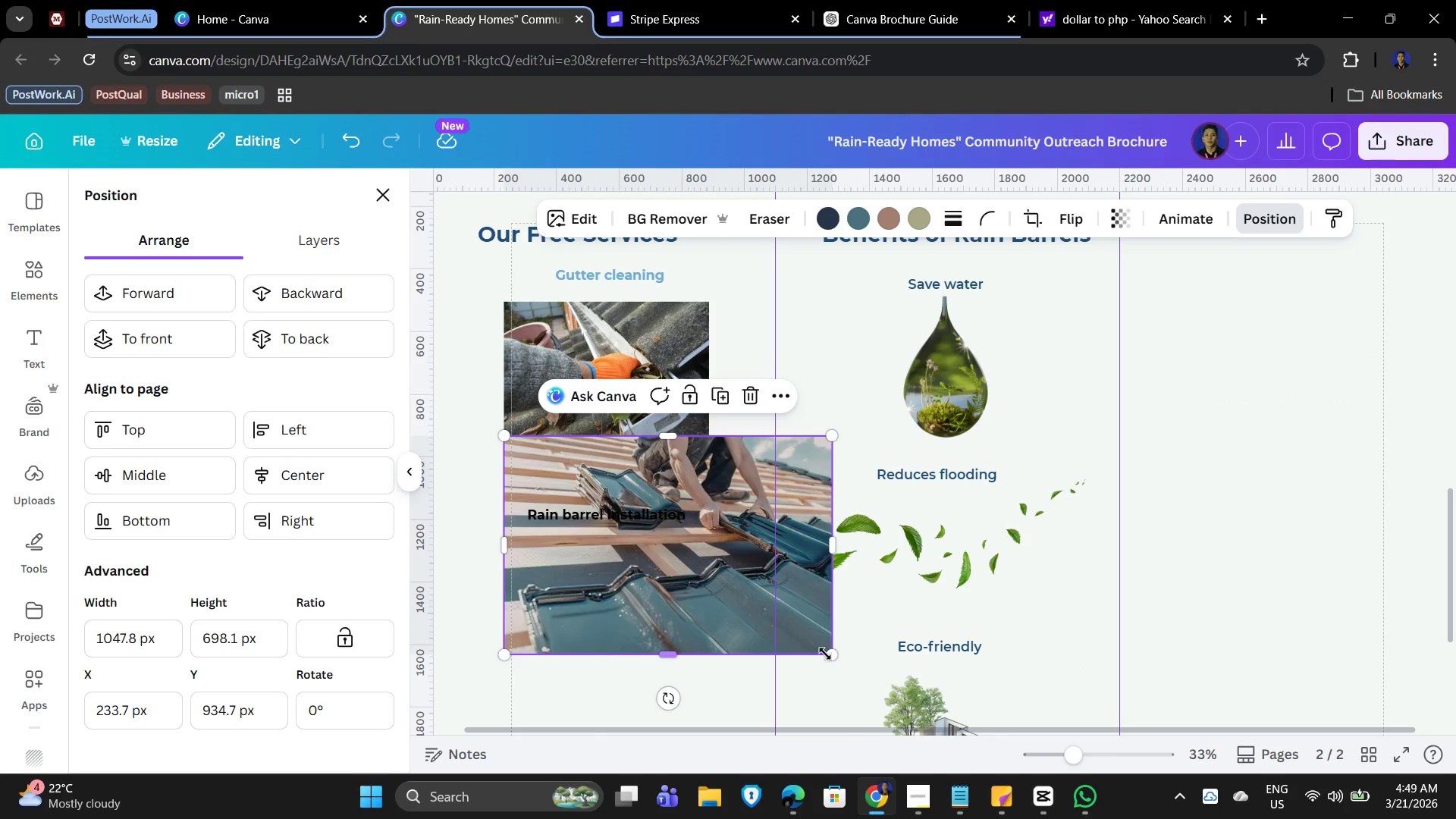 
left_click_drag(start_coordinate=[827, 654], to_coordinate=[695, 588])
 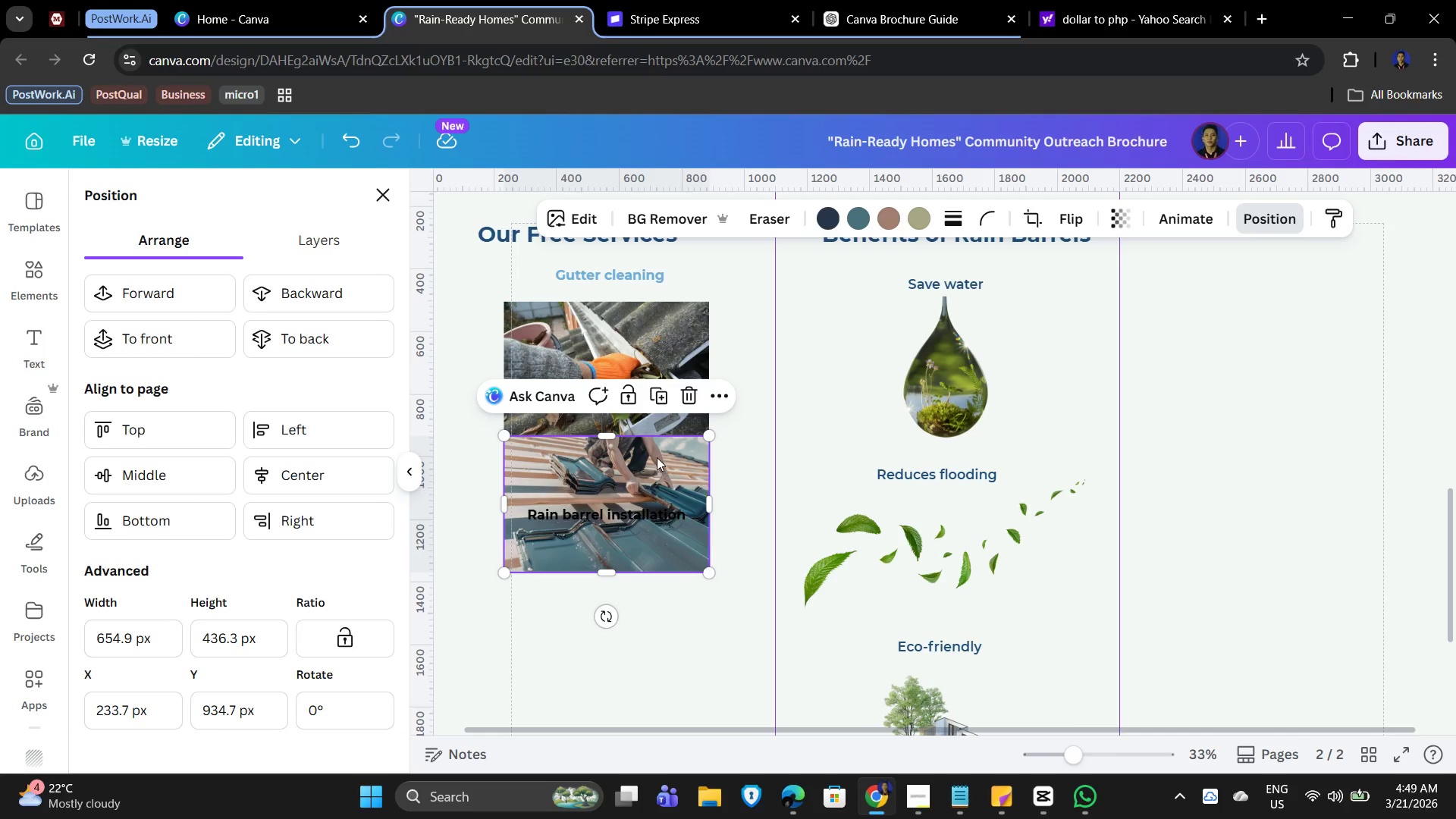 
left_click_drag(start_coordinate=[657, 457], to_coordinate=[663, 555])
 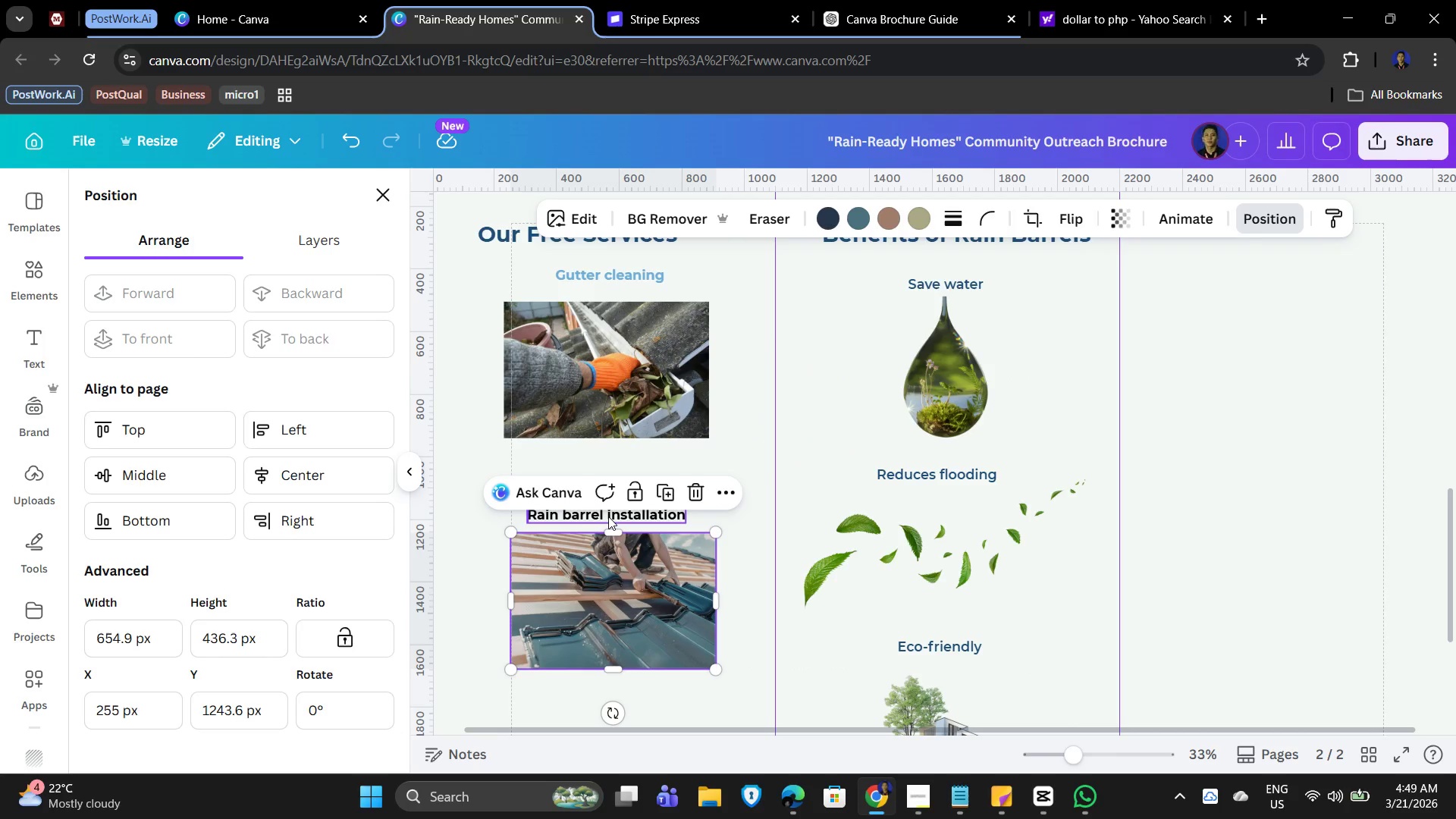 
left_click_drag(start_coordinate=[608, 516], to_coordinate=[617, 475])
 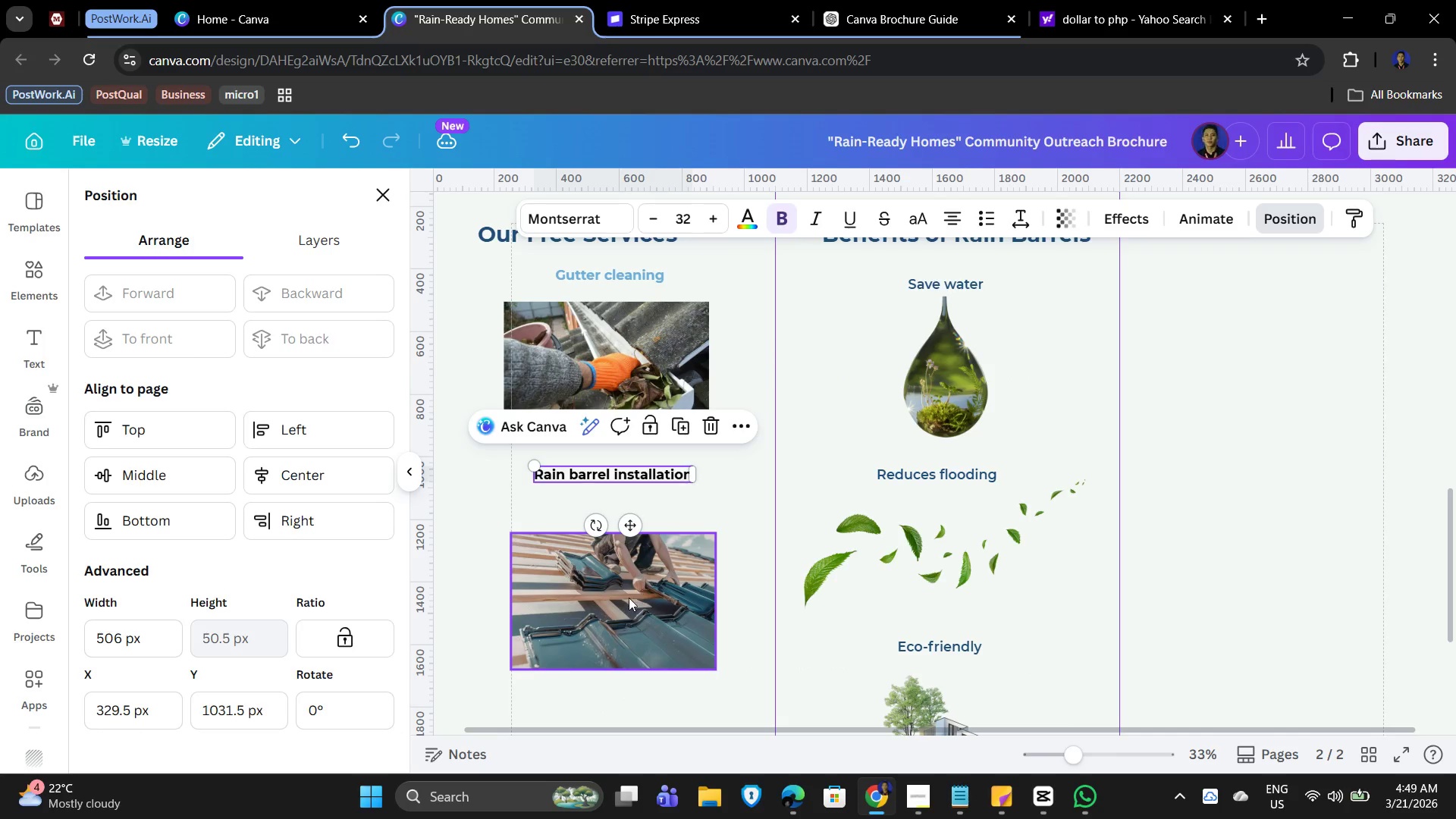 
left_click_drag(start_coordinate=[626, 601], to_coordinate=[616, 557])
 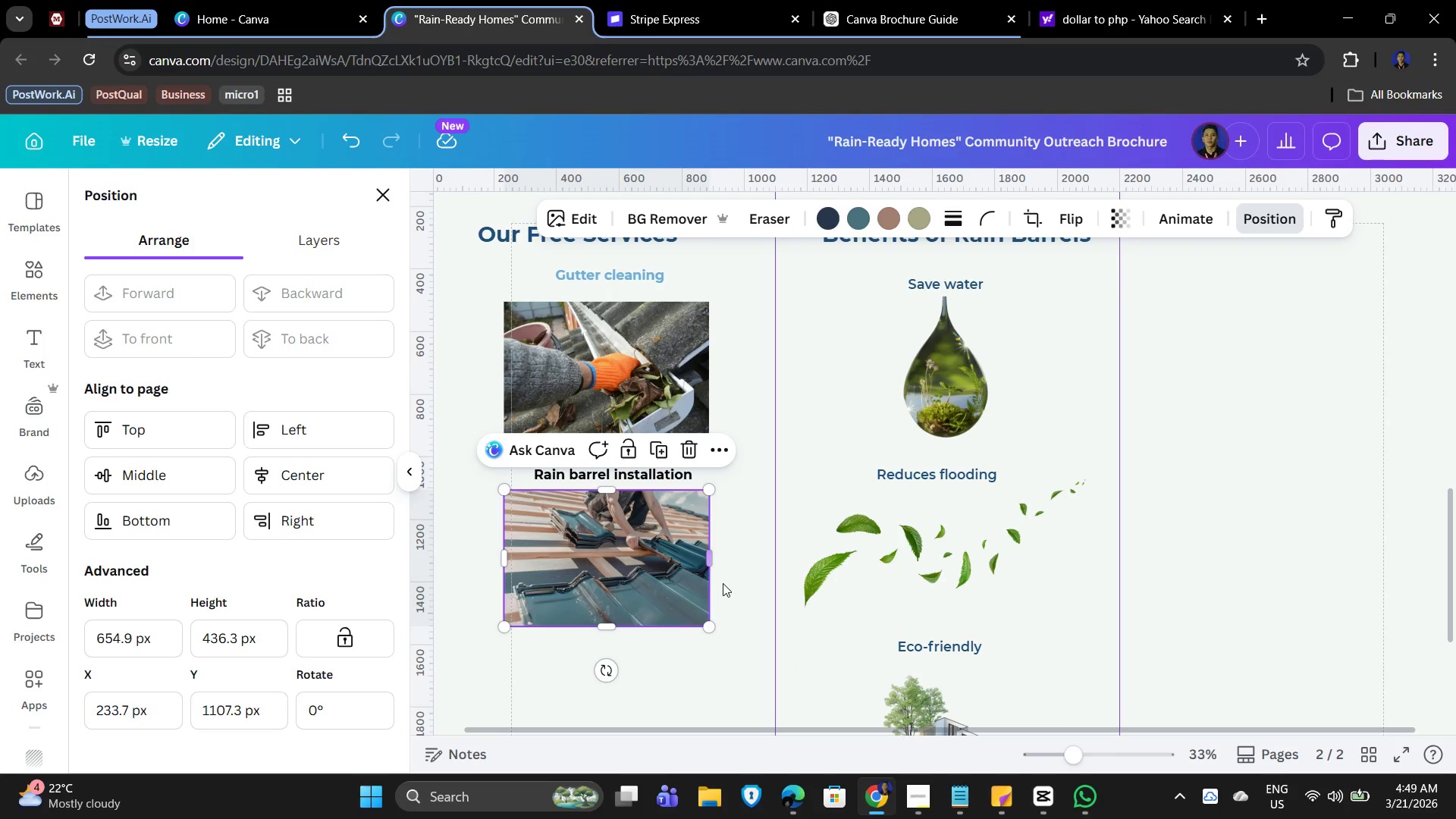 
left_click([723, 583])
 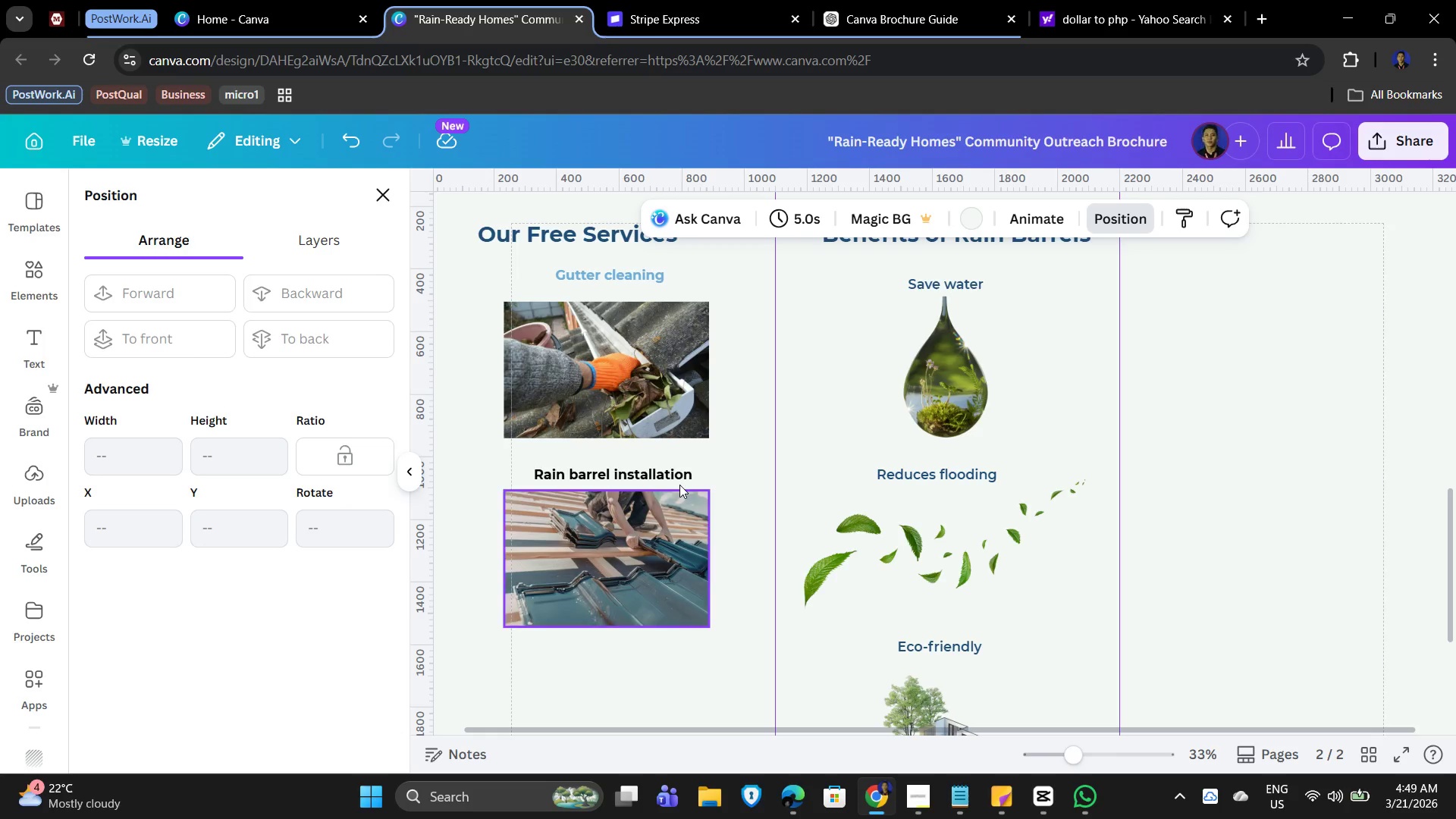 
scroll: coordinate [669, 468], scroll_direction: up, amount: 1.0
 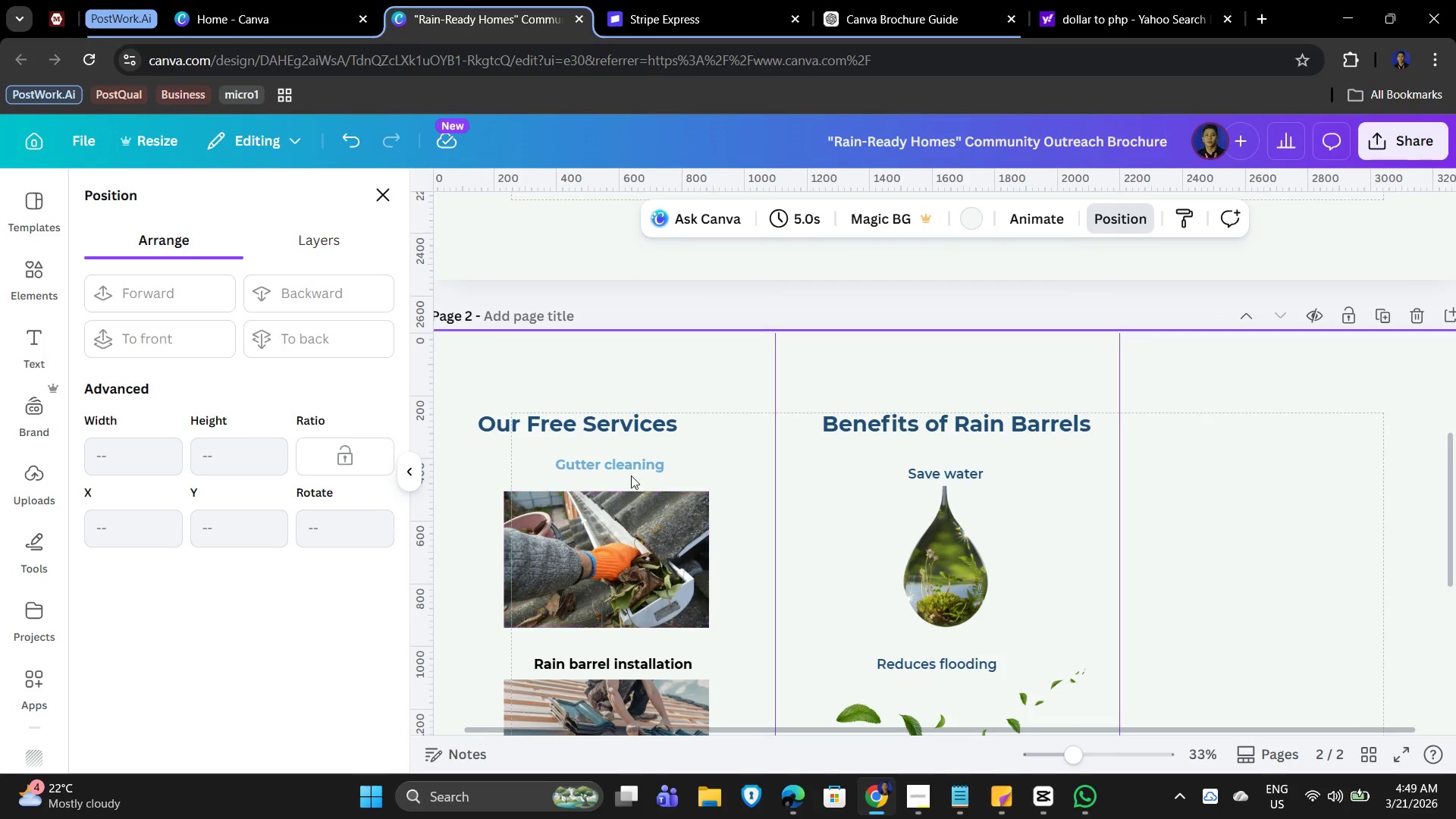 
left_click([629, 468])
 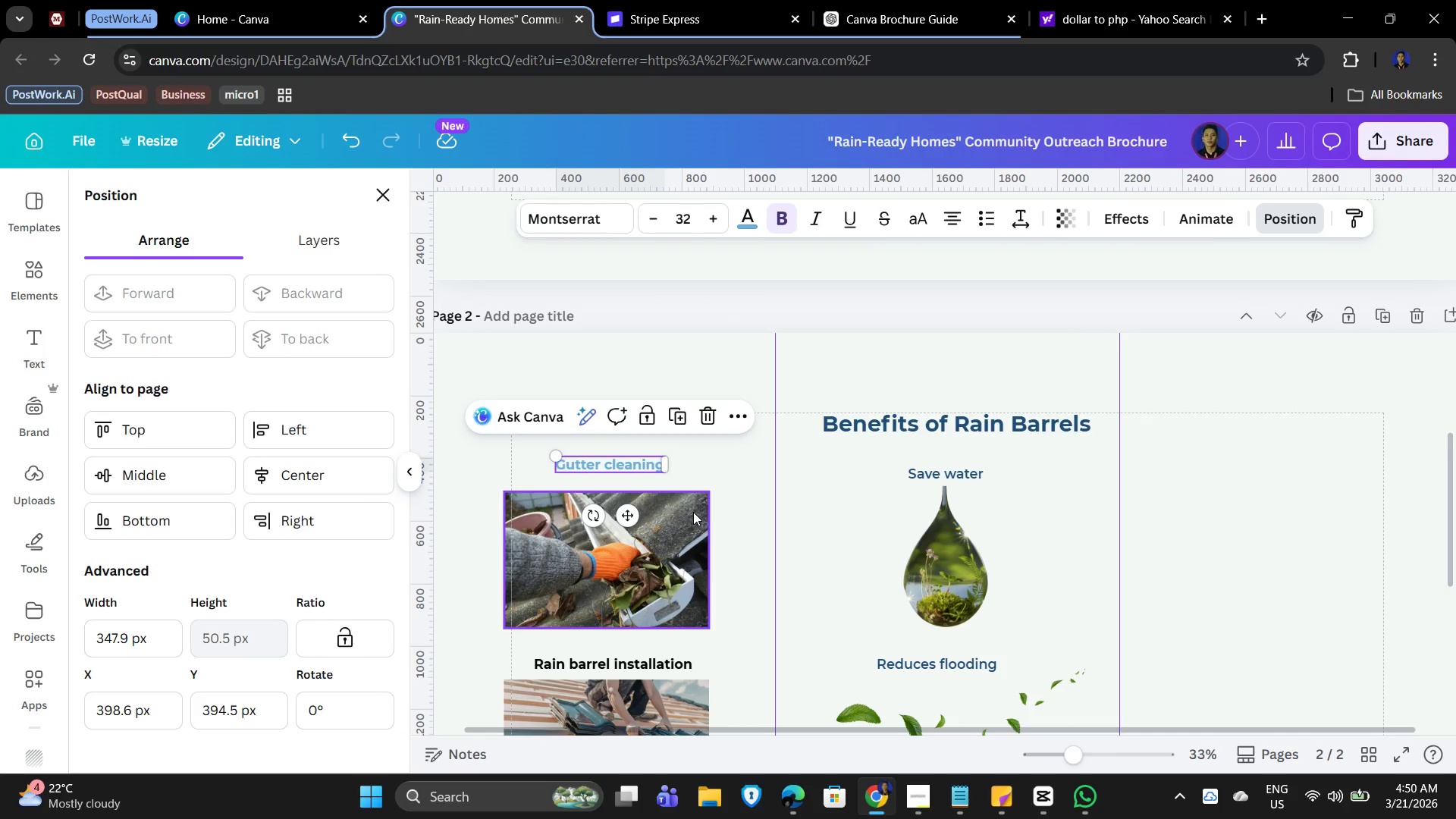 
key(ArrowDown)
 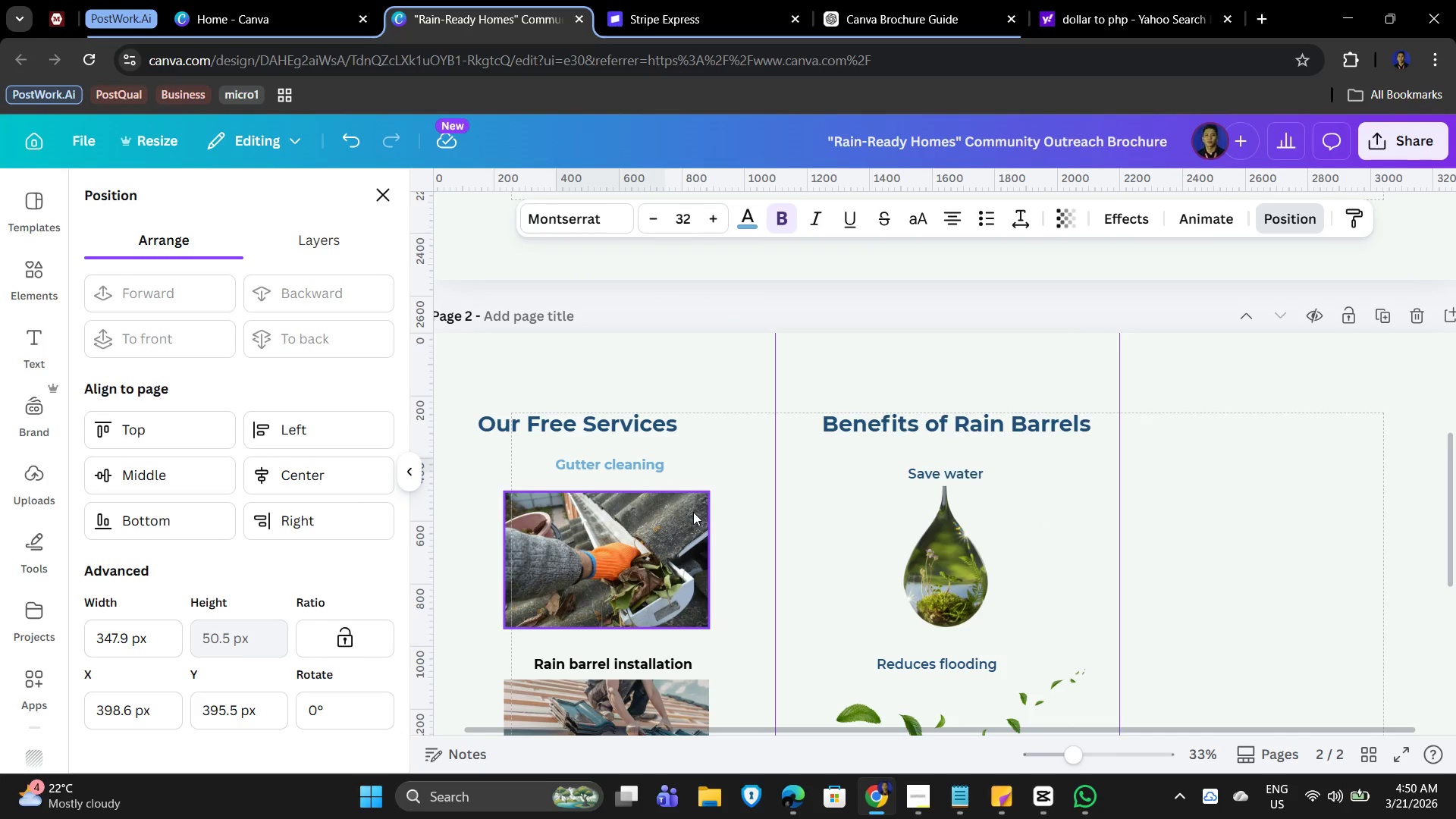 
key(ArrowDown)
 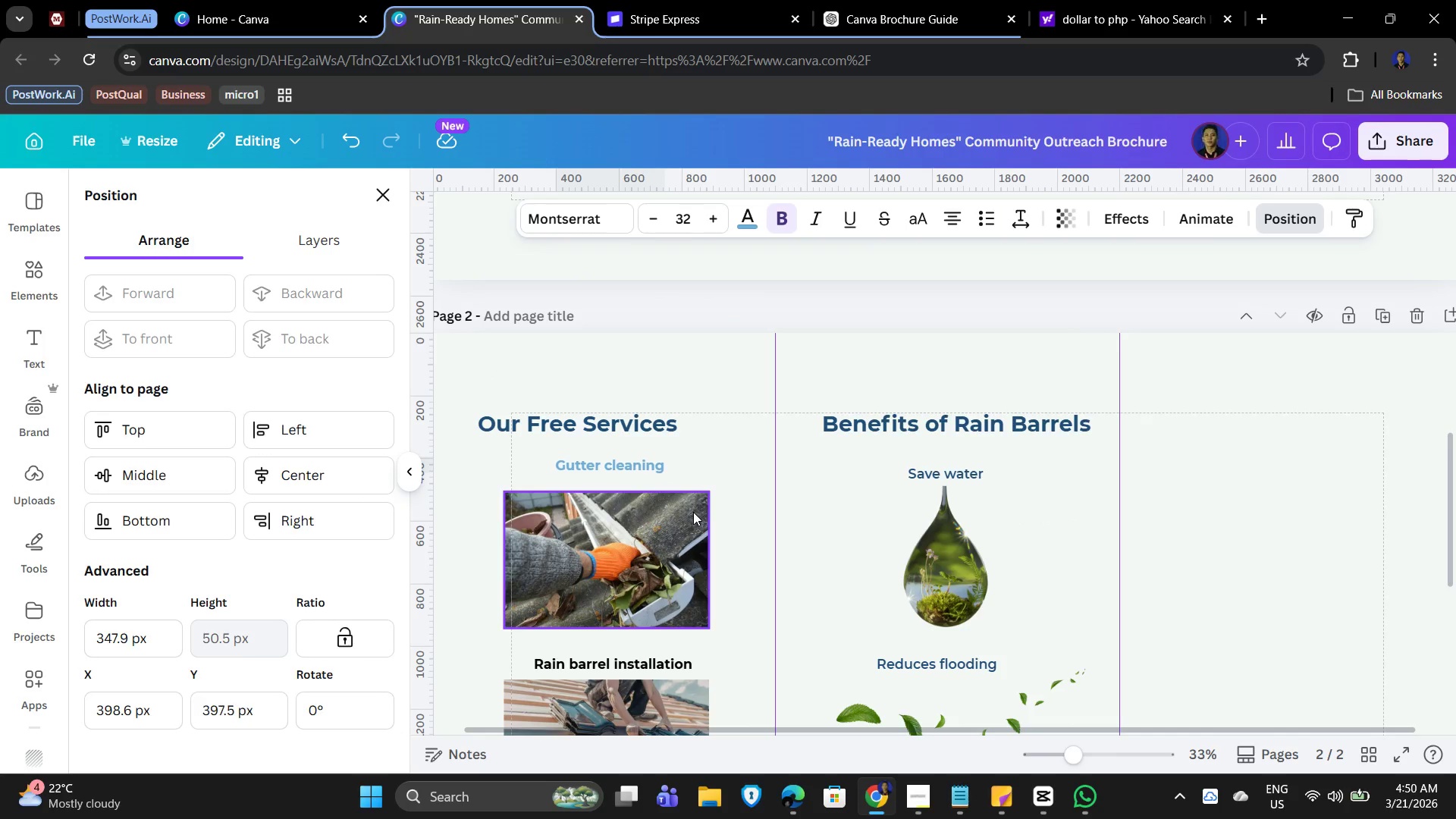 
key(ArrowDown)
 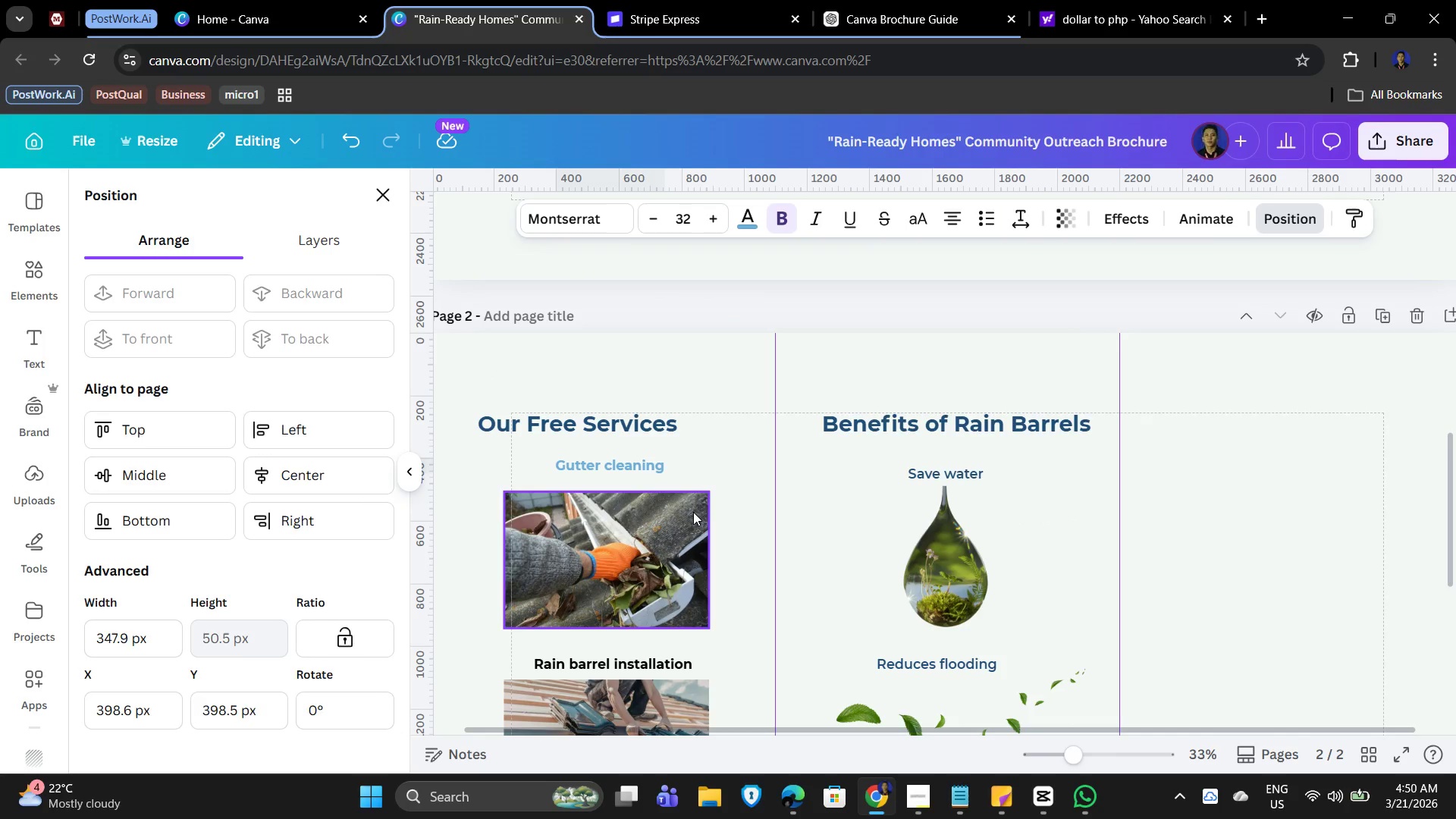 
key(ArrowDown)
 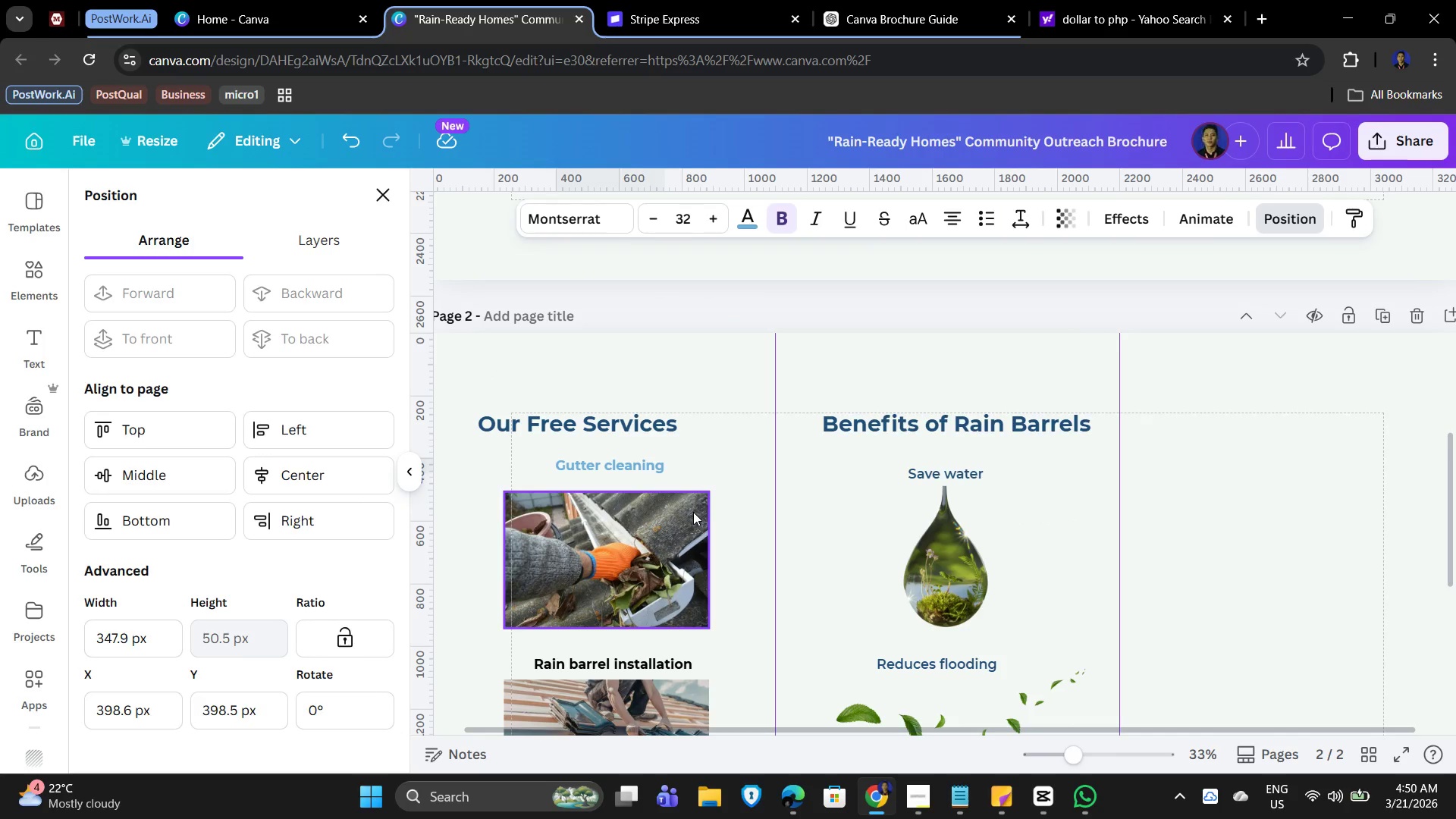 
key(ArrowDown)
 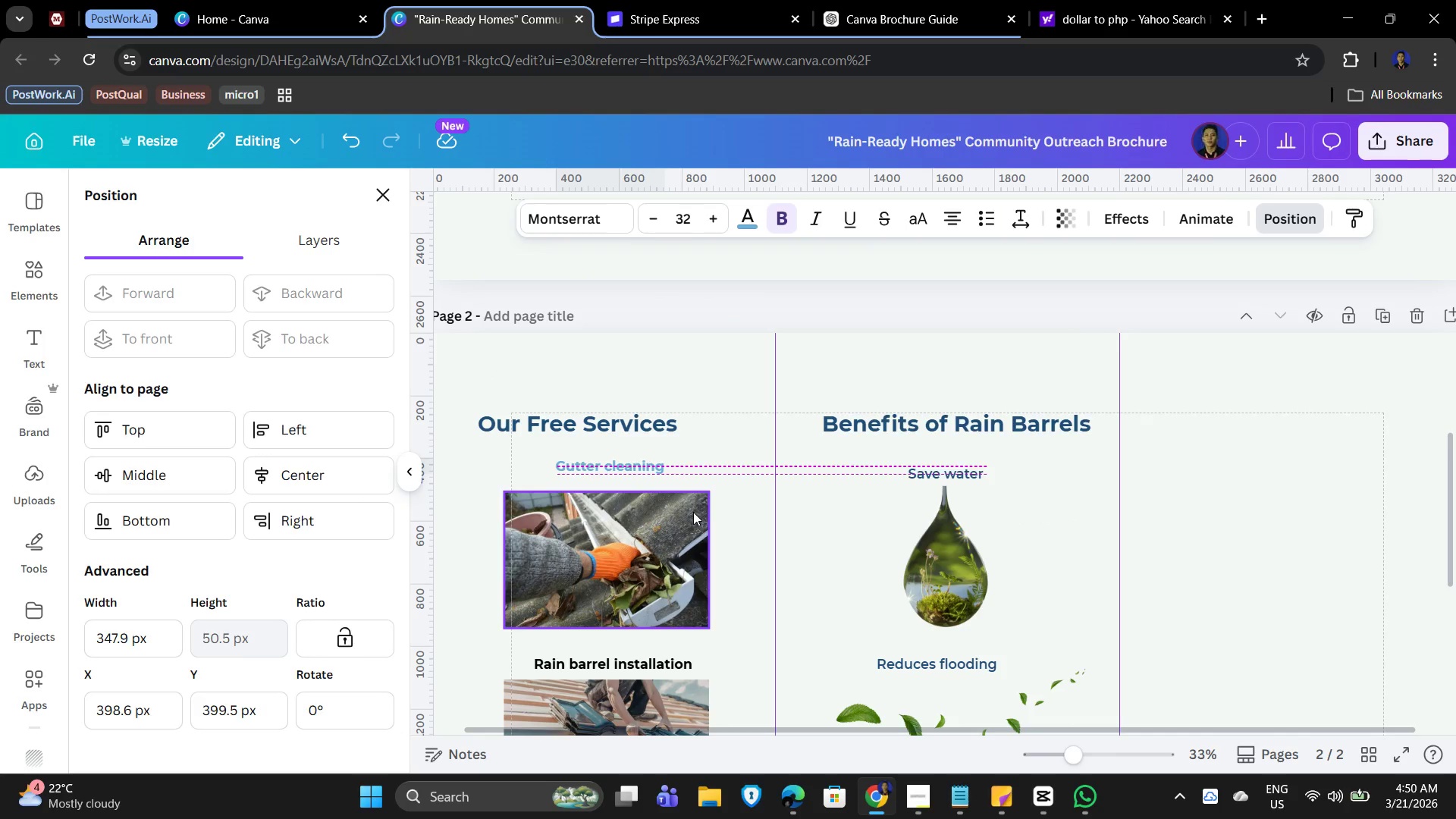 
key(ArrowDown)
 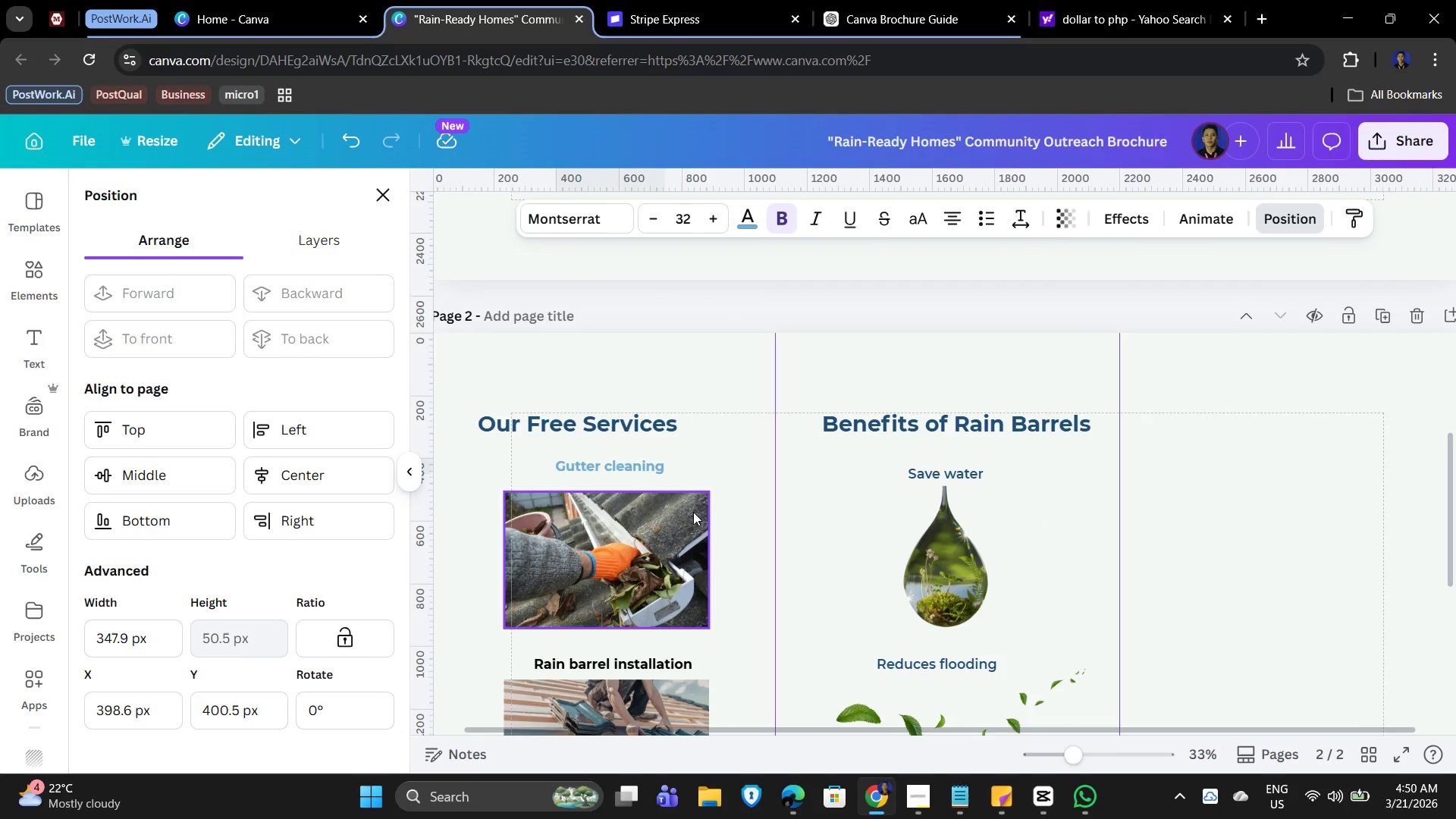 
key(ArrowDown)
 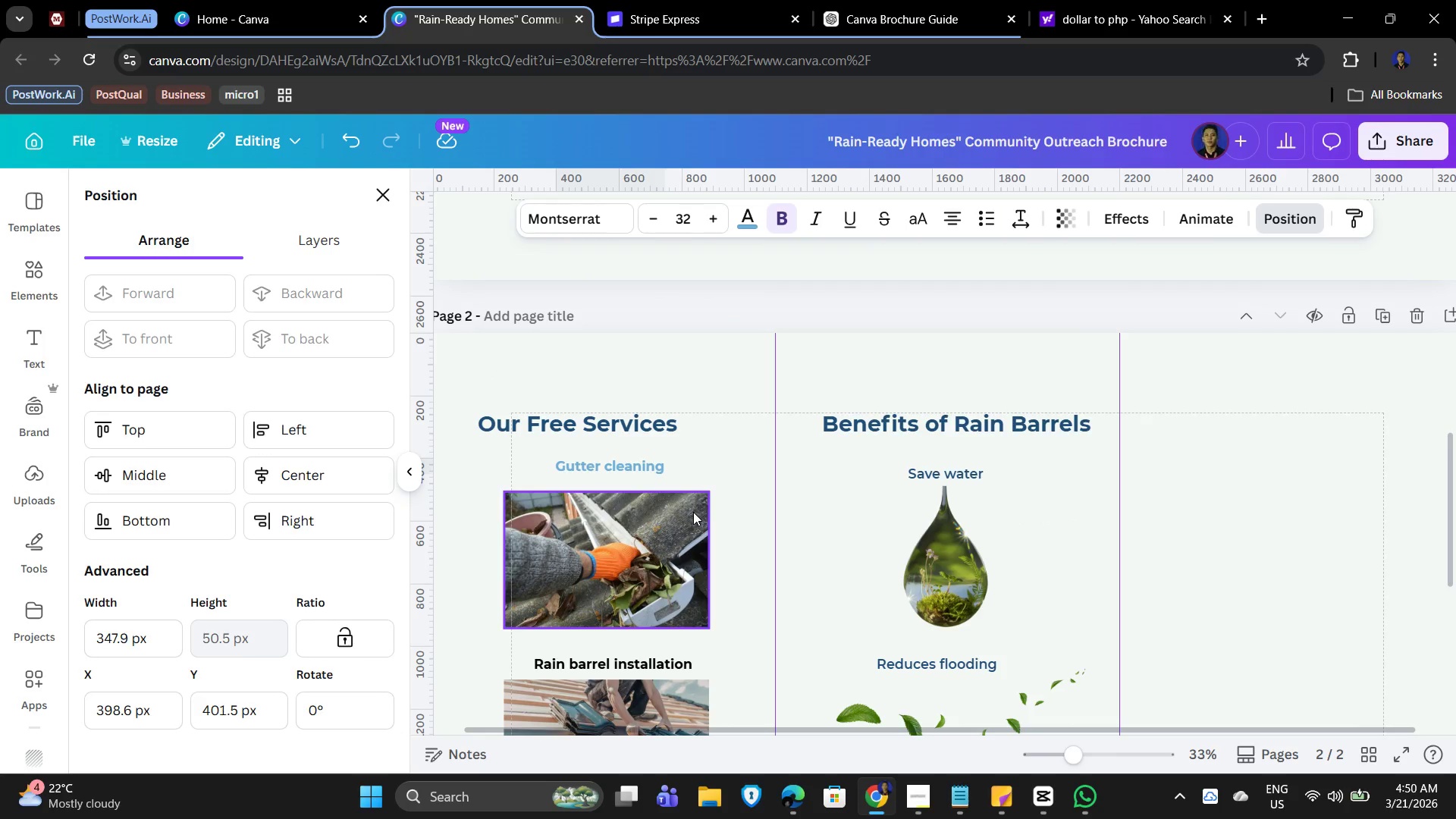 
key(ArrowDown)
 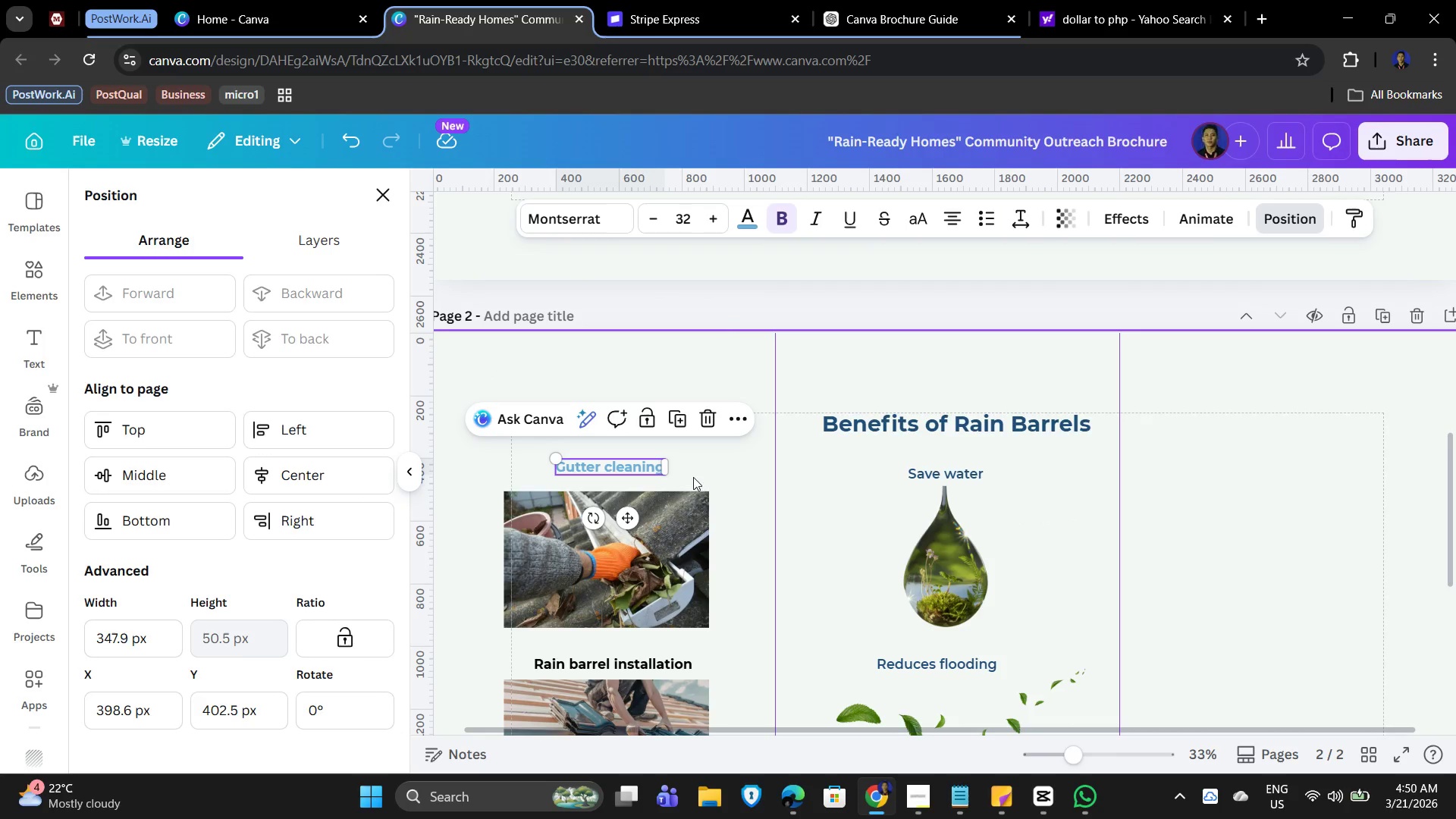 
scroll: coordinate [786, 507], scroll_direction: down, amount: 2.0
 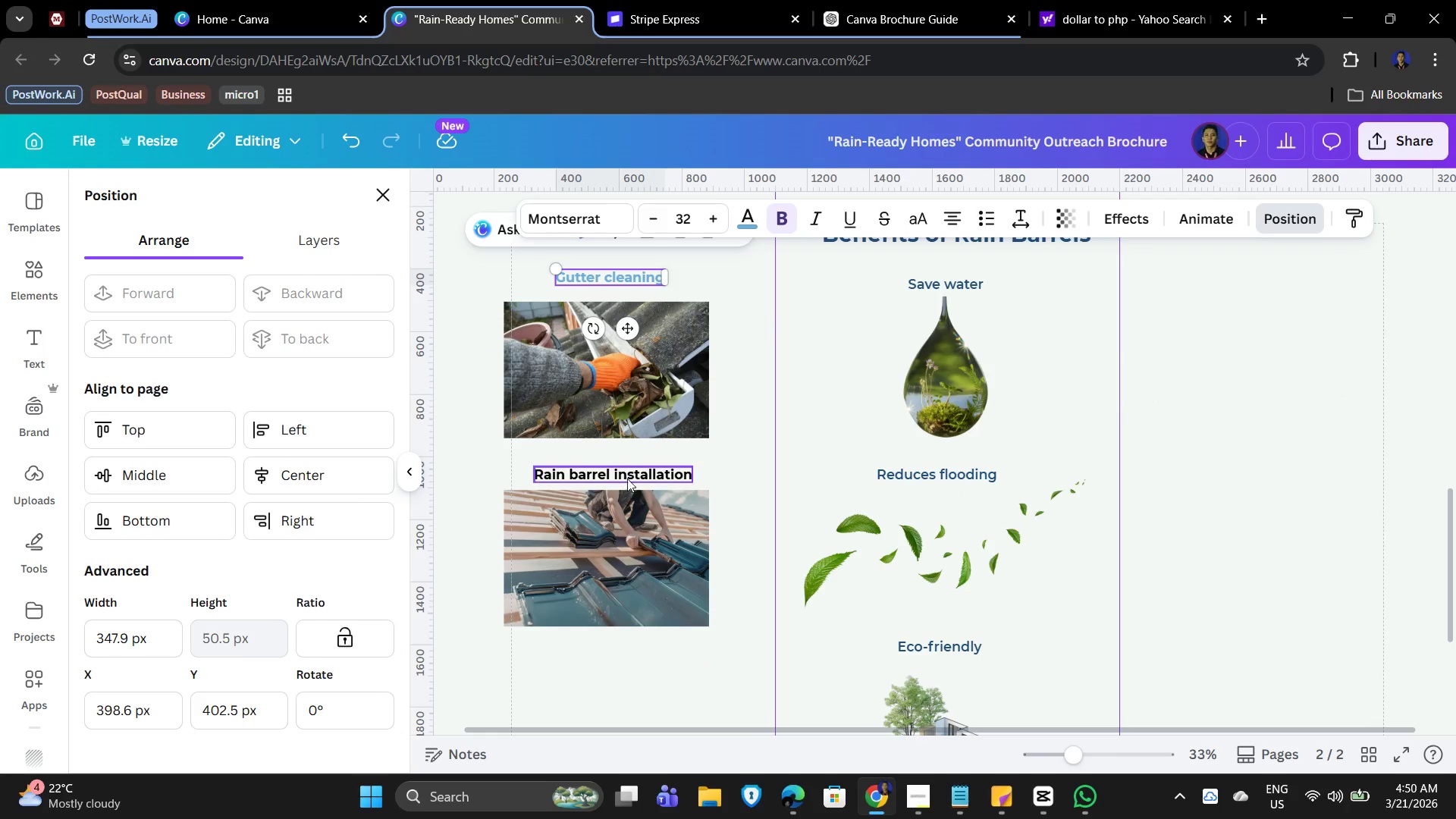 
left_click([629, 474])
 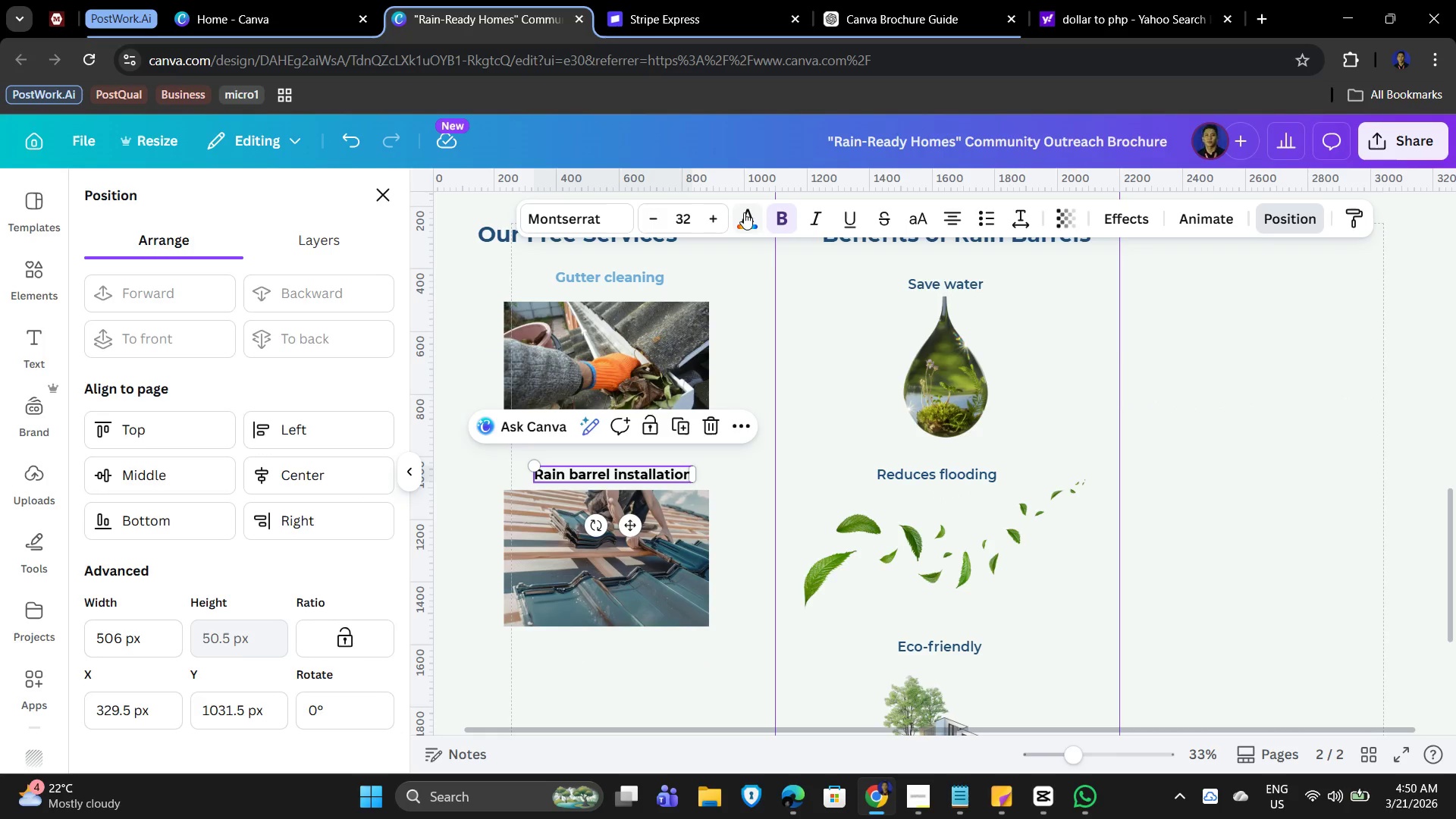 
left_click([746, 211])
 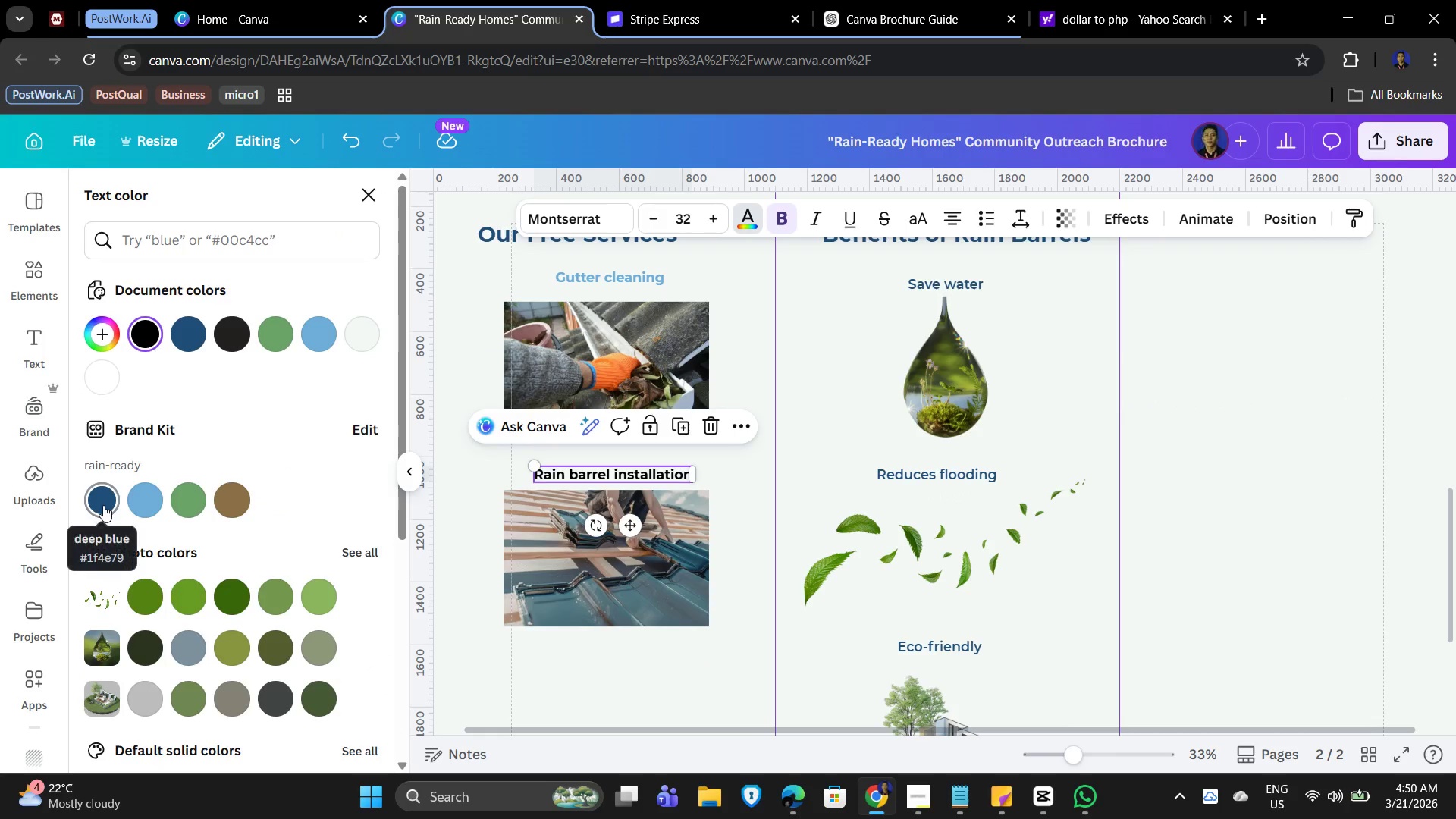 
left_click([103, 505])
 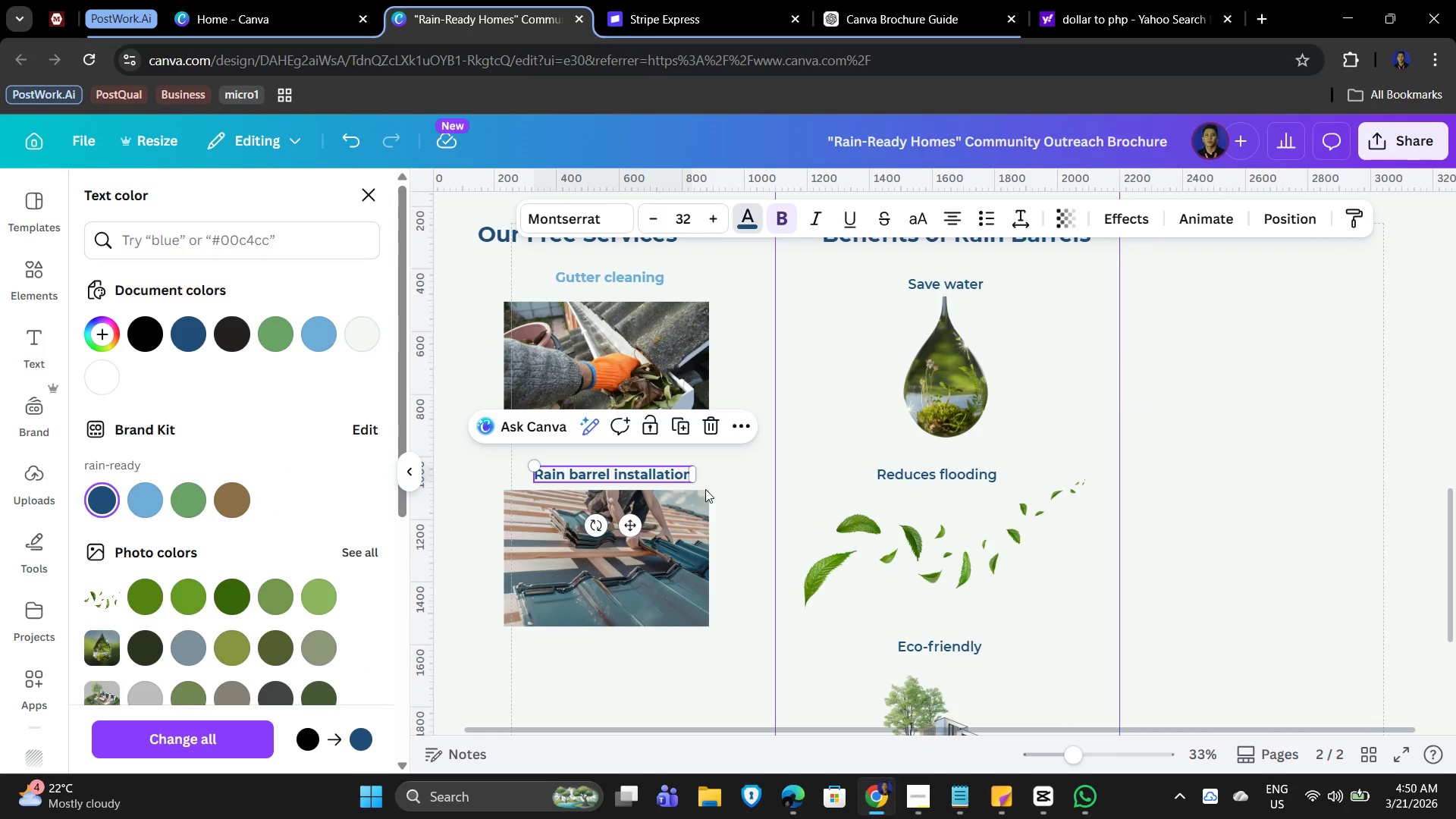 
left_click([727, 489])
 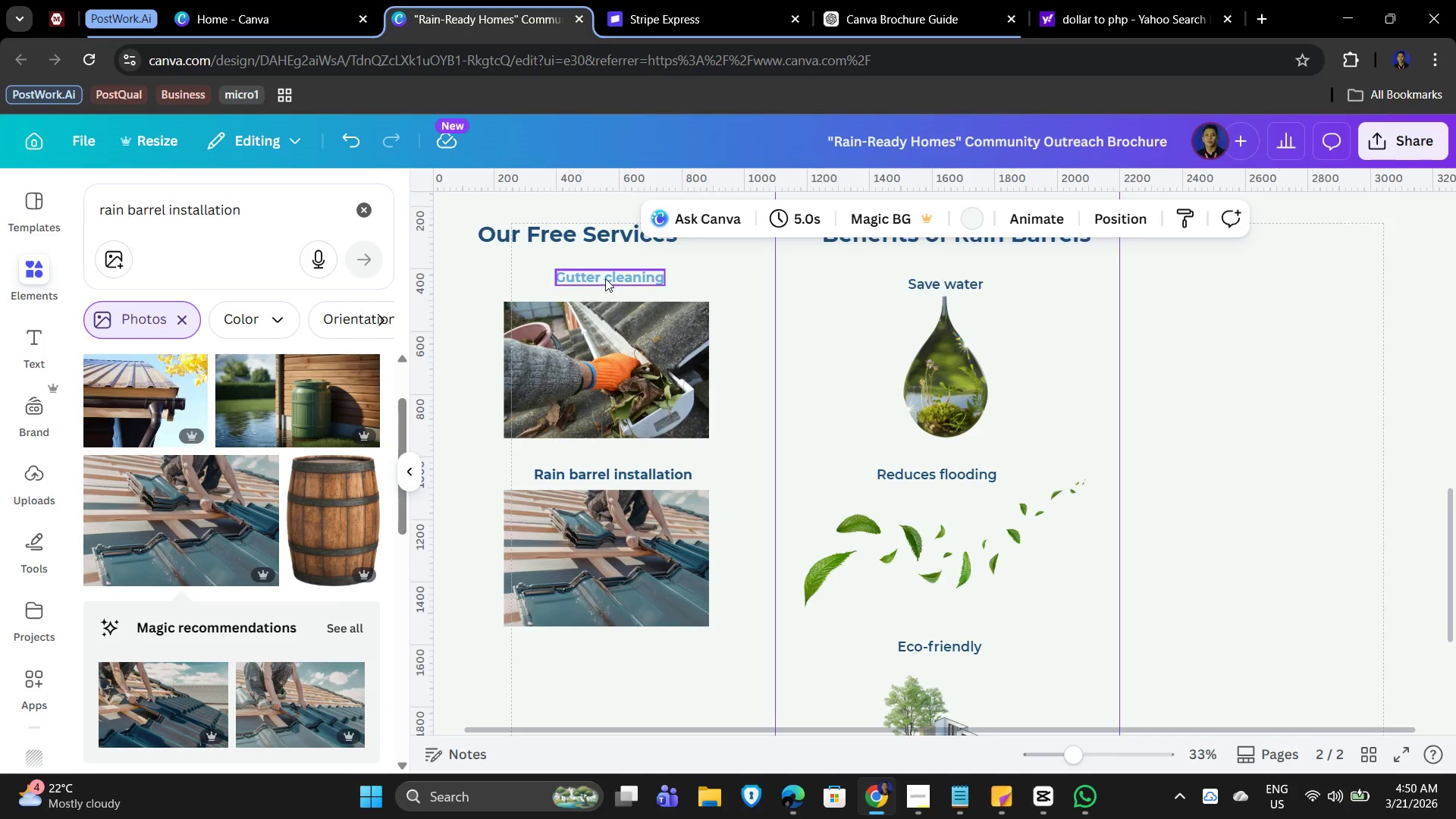 
left_click([626, 477])
 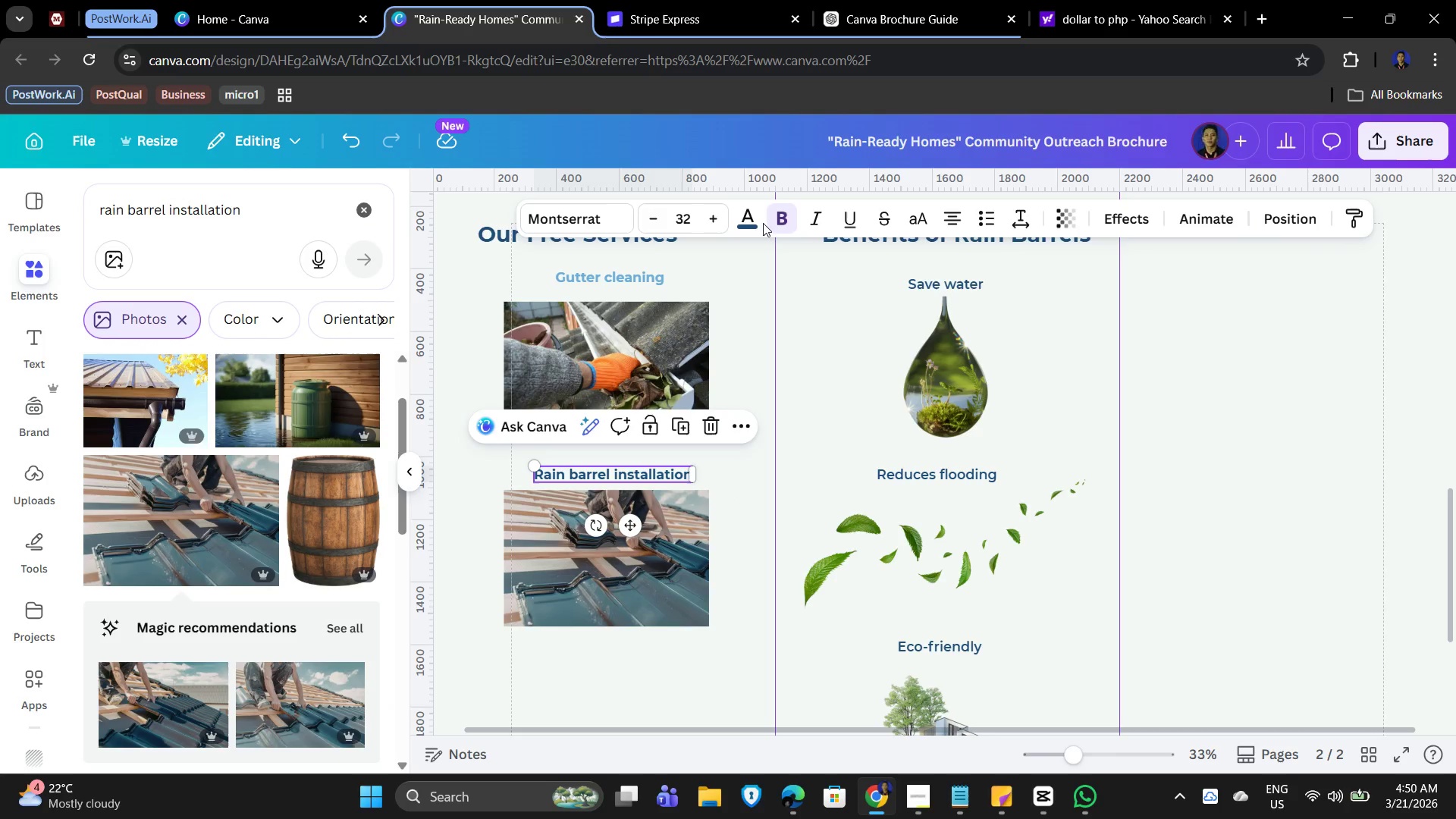 
left_click([749, 215])
 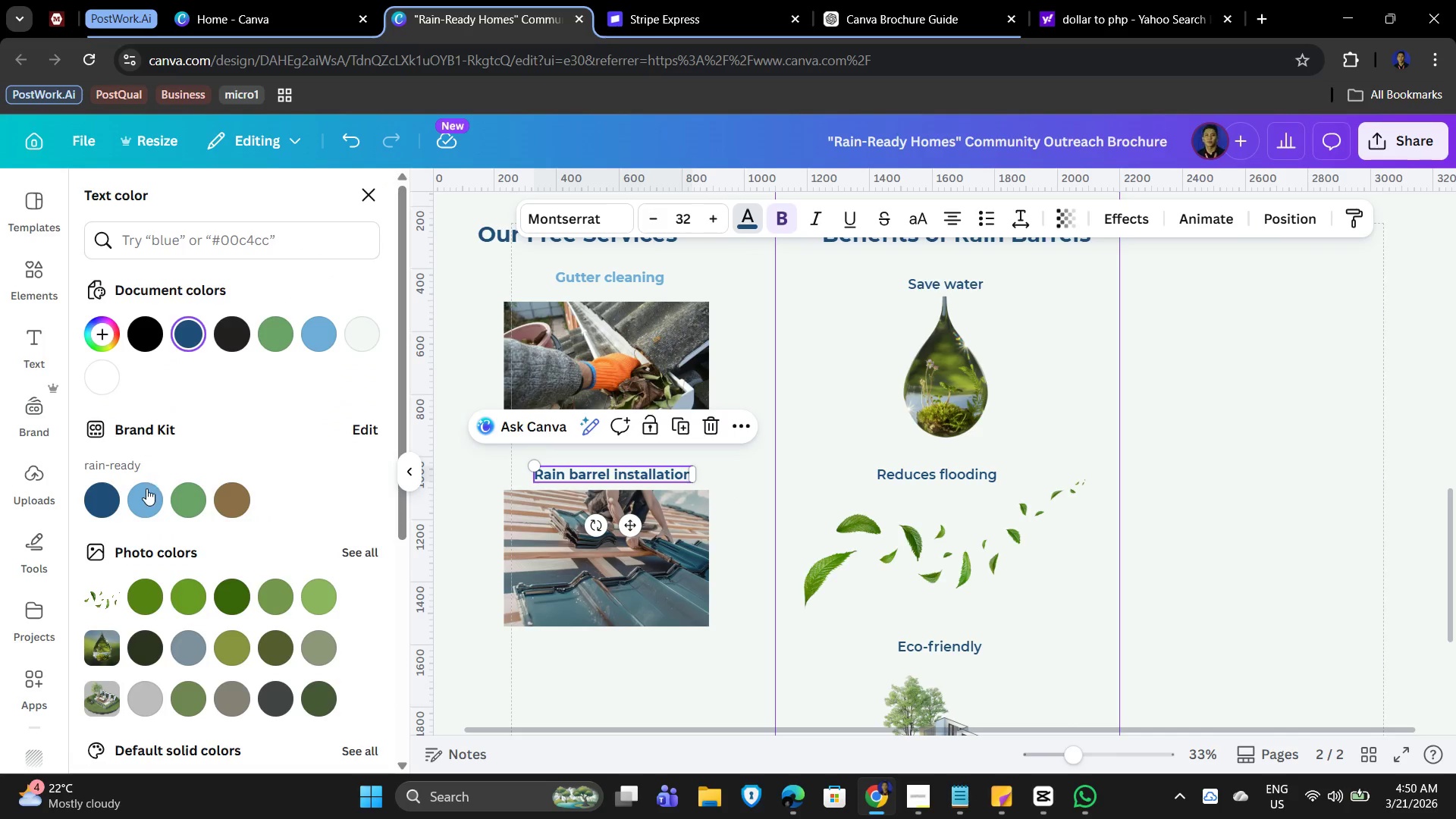 
left_click([137, 504])
 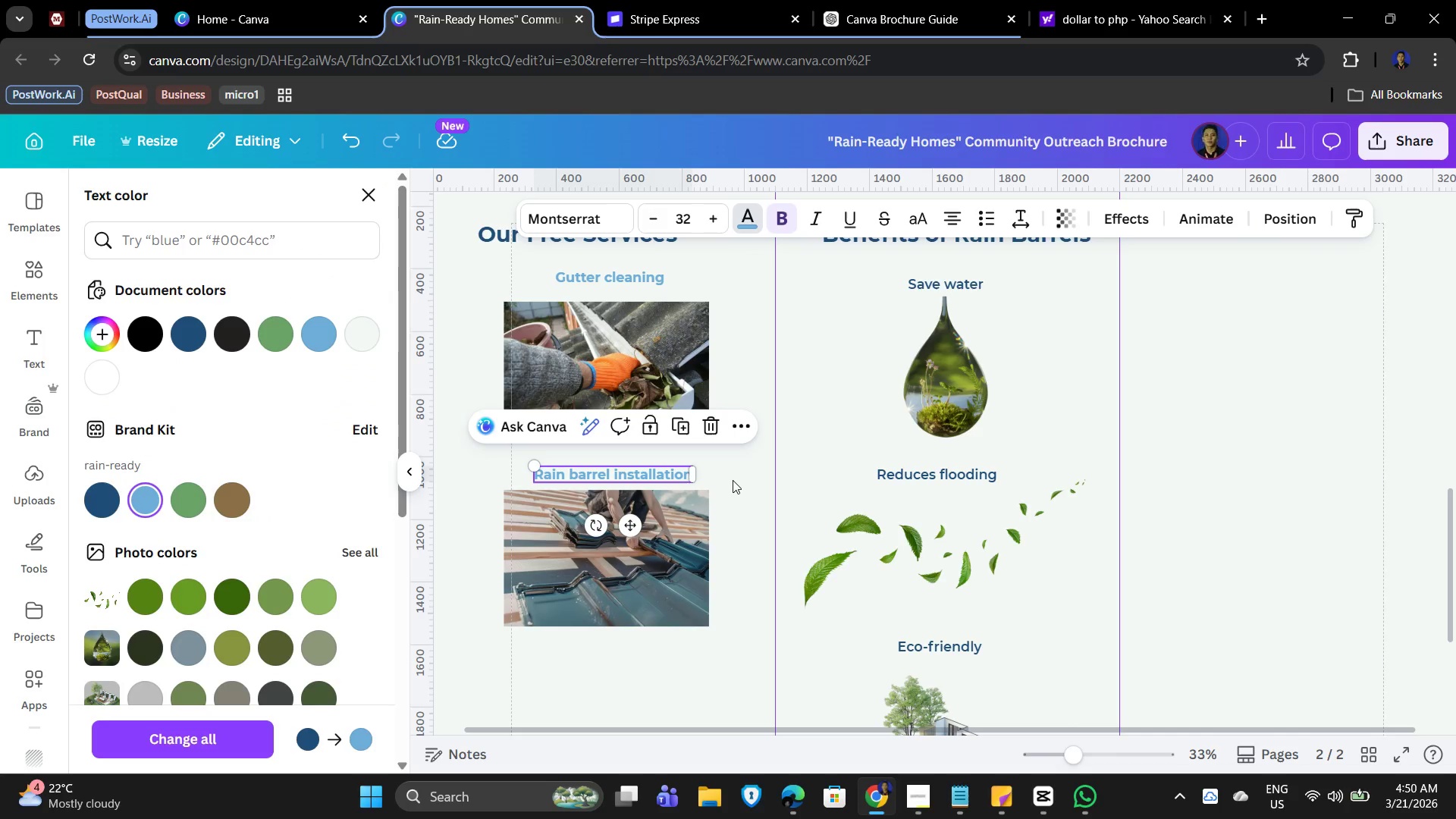 
left_click([733, 479])
 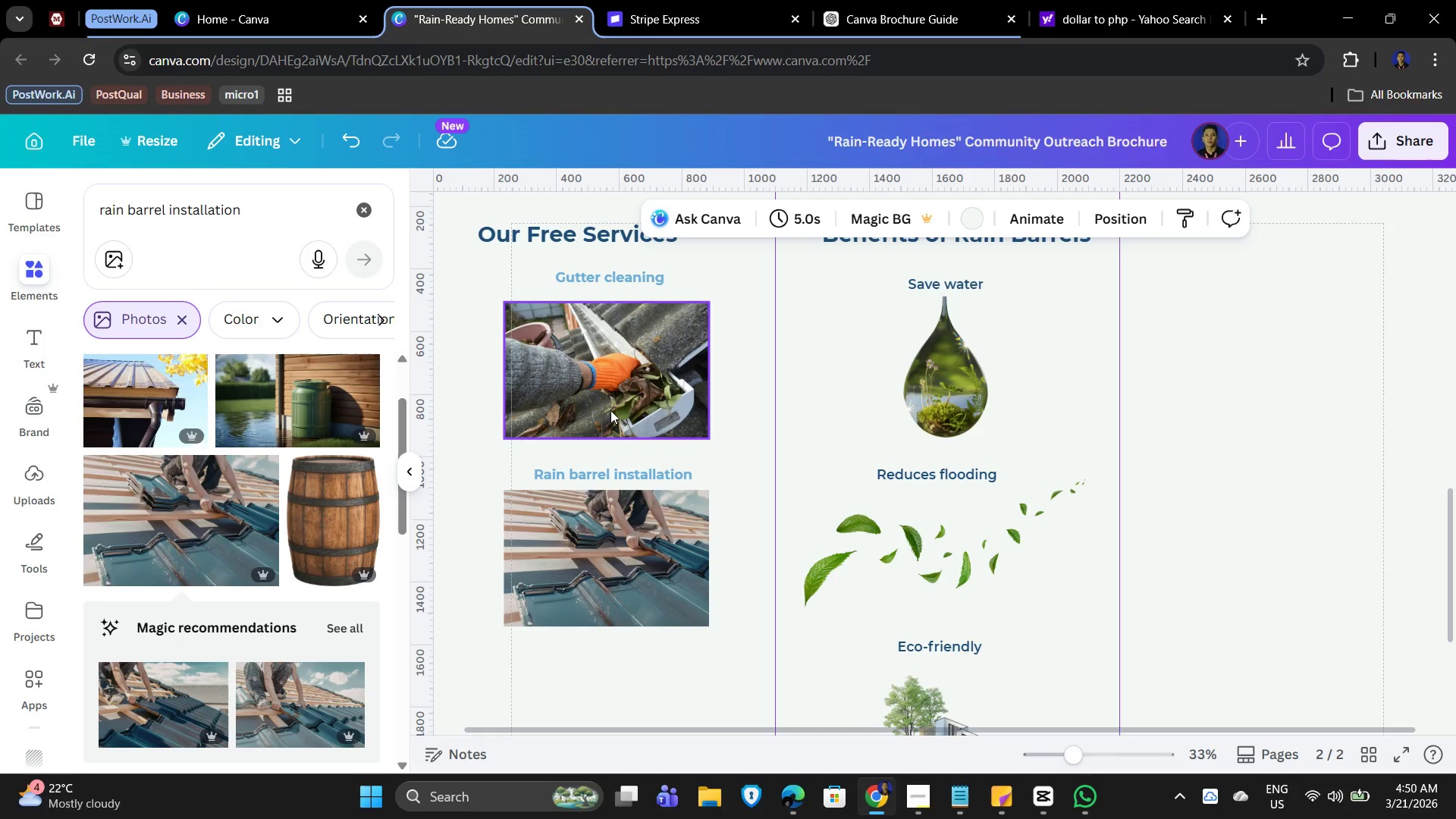 
wait(11.42)
 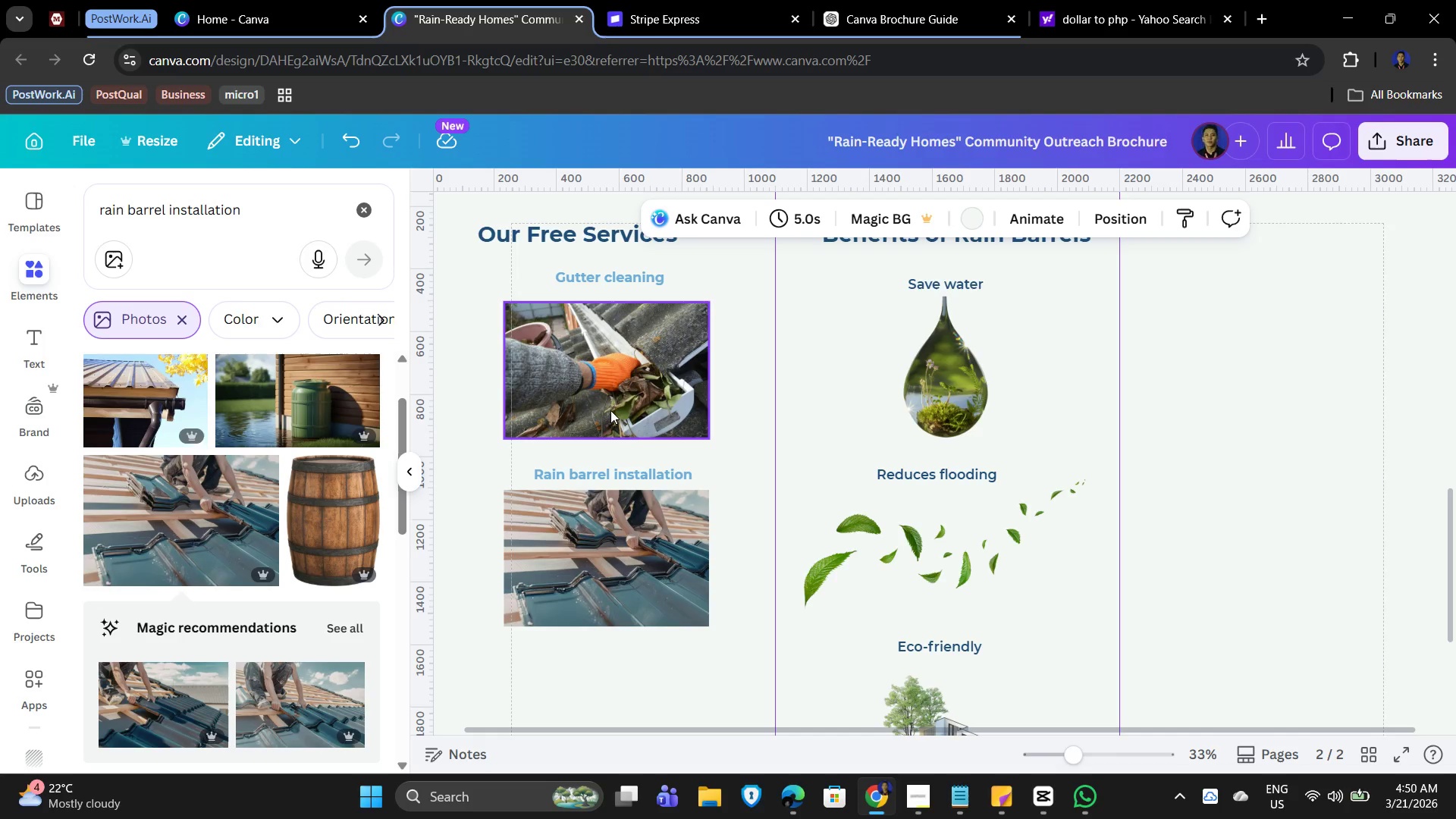 
left_click([561, 682])
 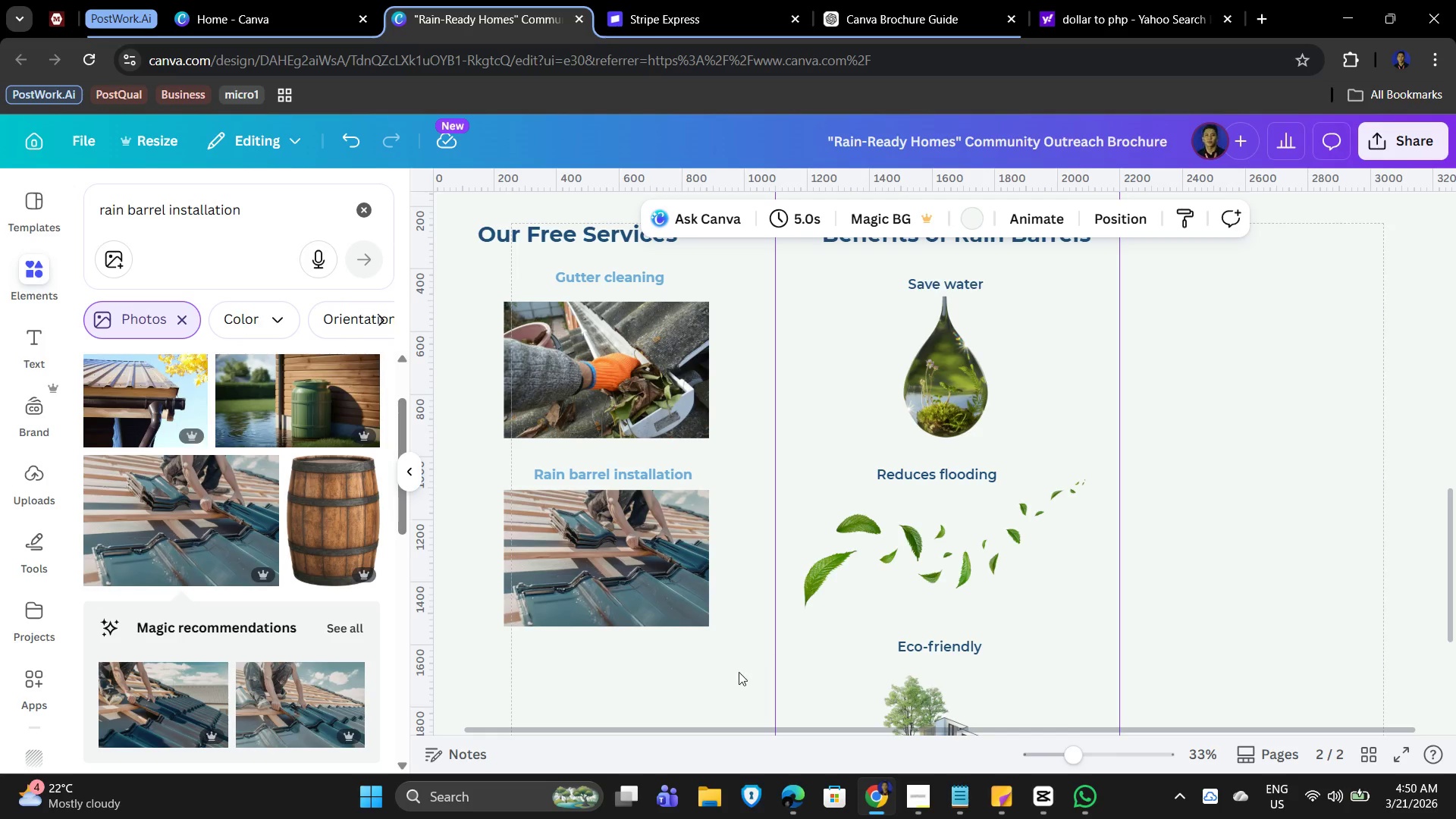 
wait(6.8)
 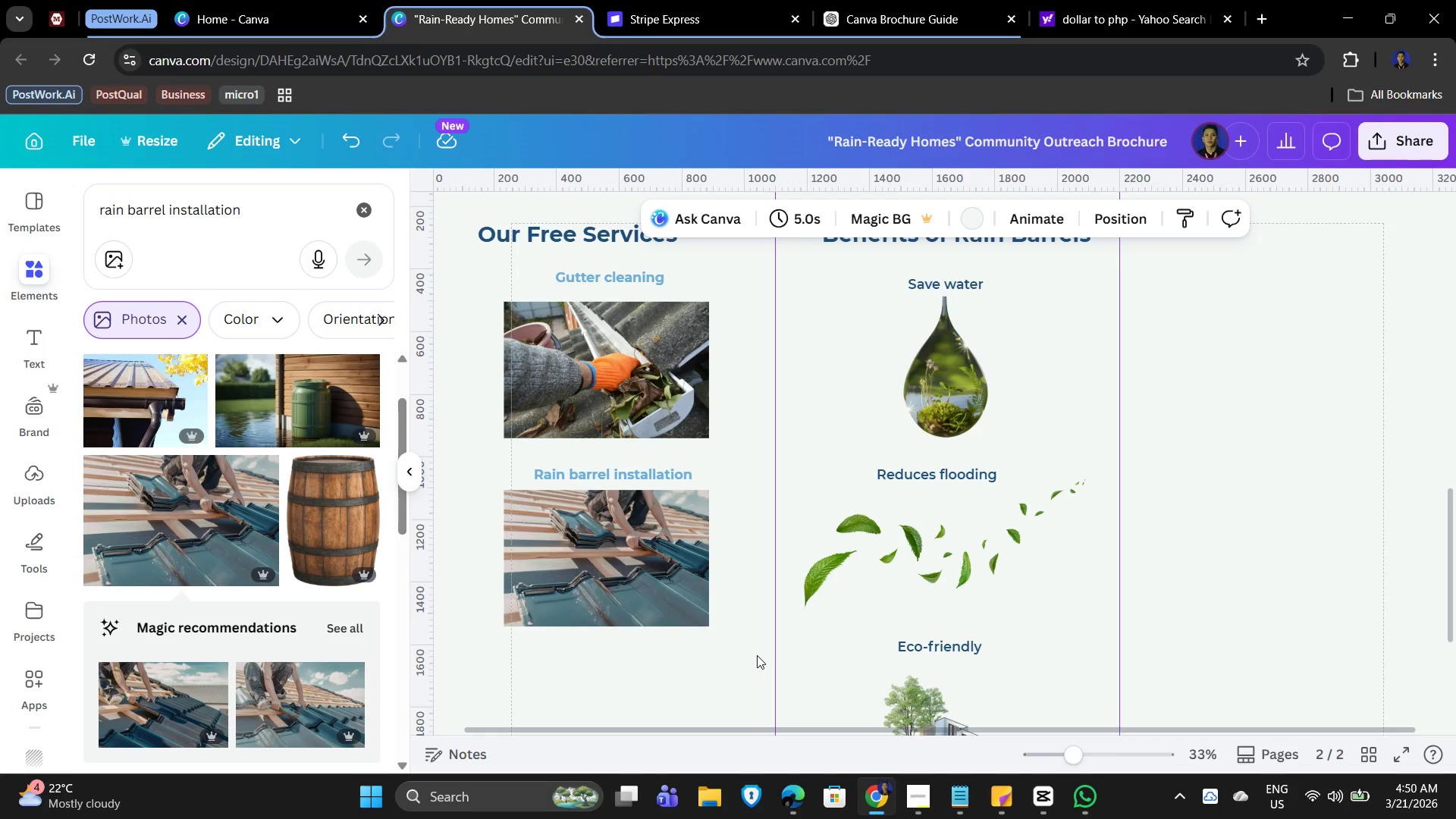 
scroll: coordinate [672, 516], scroll_direction: down, amount: 2.0
 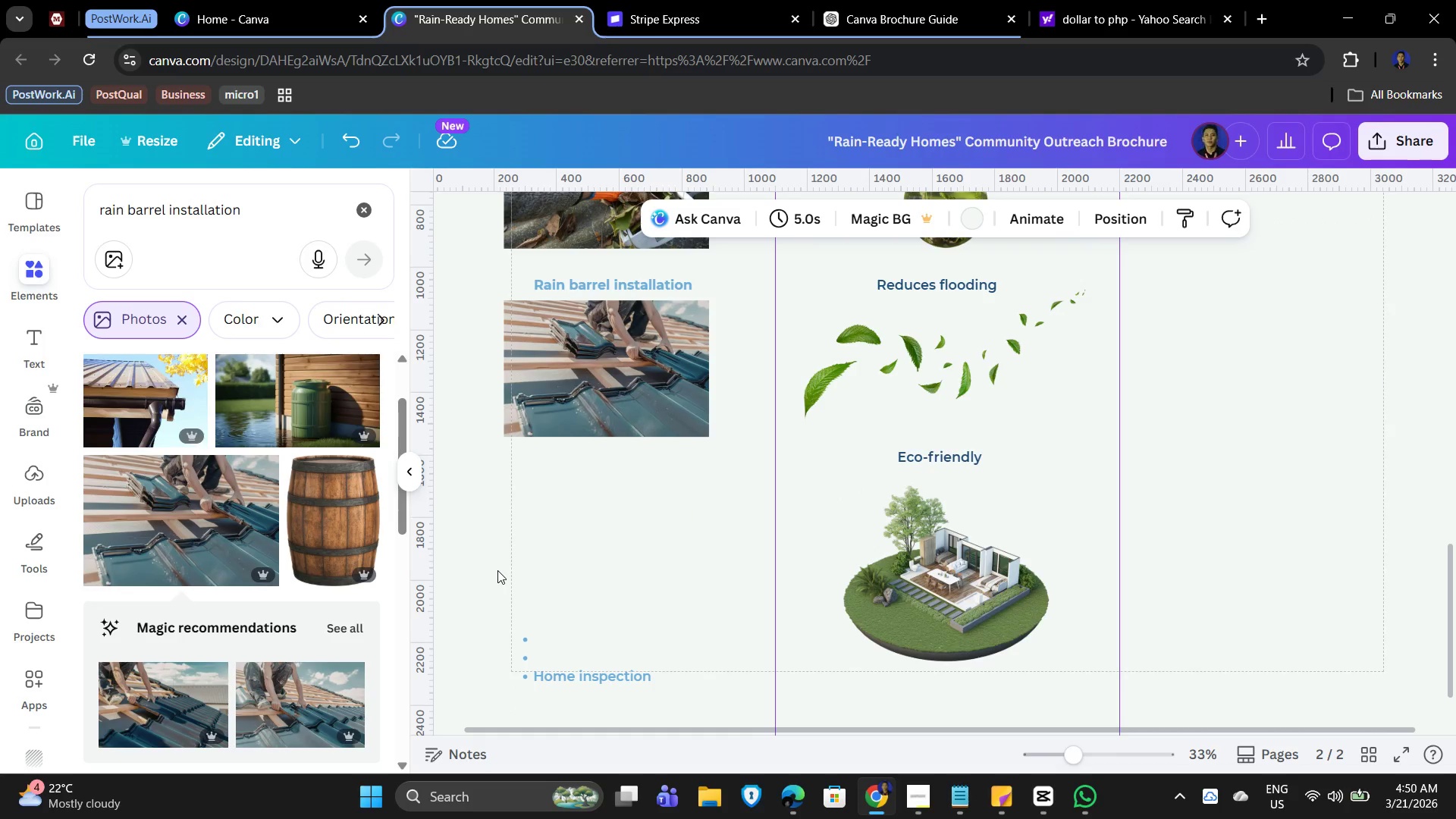 
wait(7.92)
 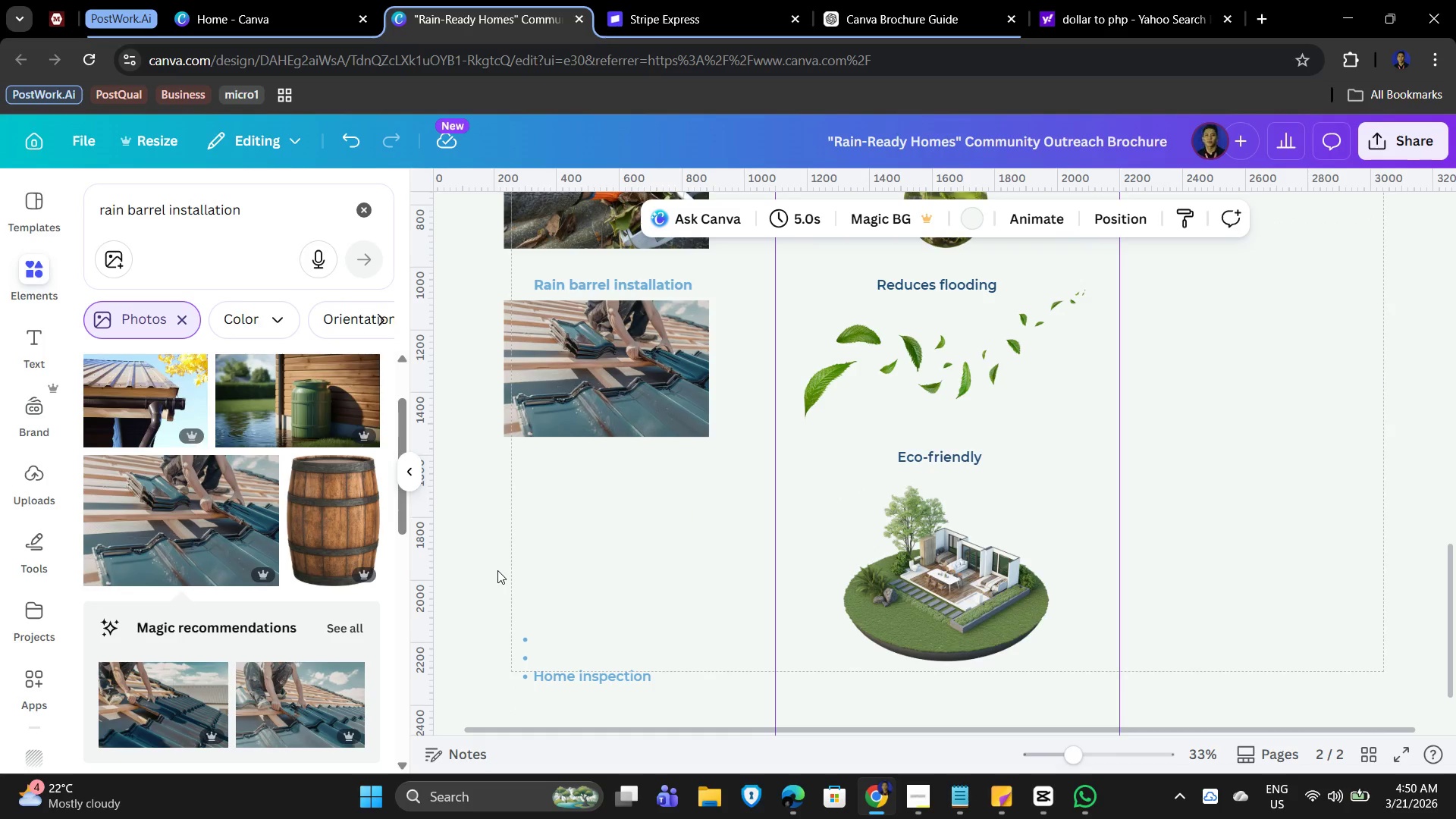 
left_click([651, 536])
 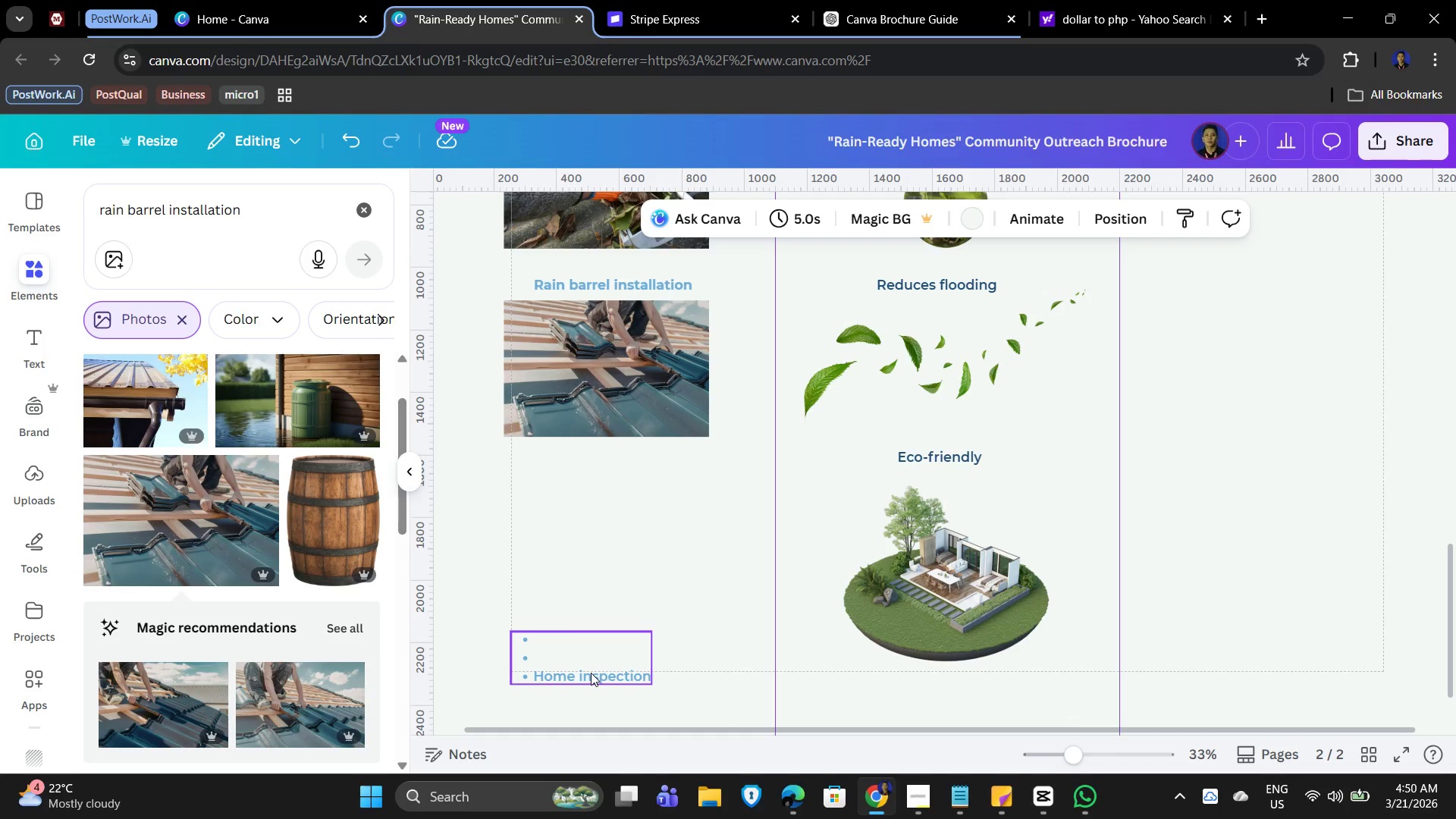 
scroll: coordinate [586, 681], scroll_direction: up, amount: 2.0
 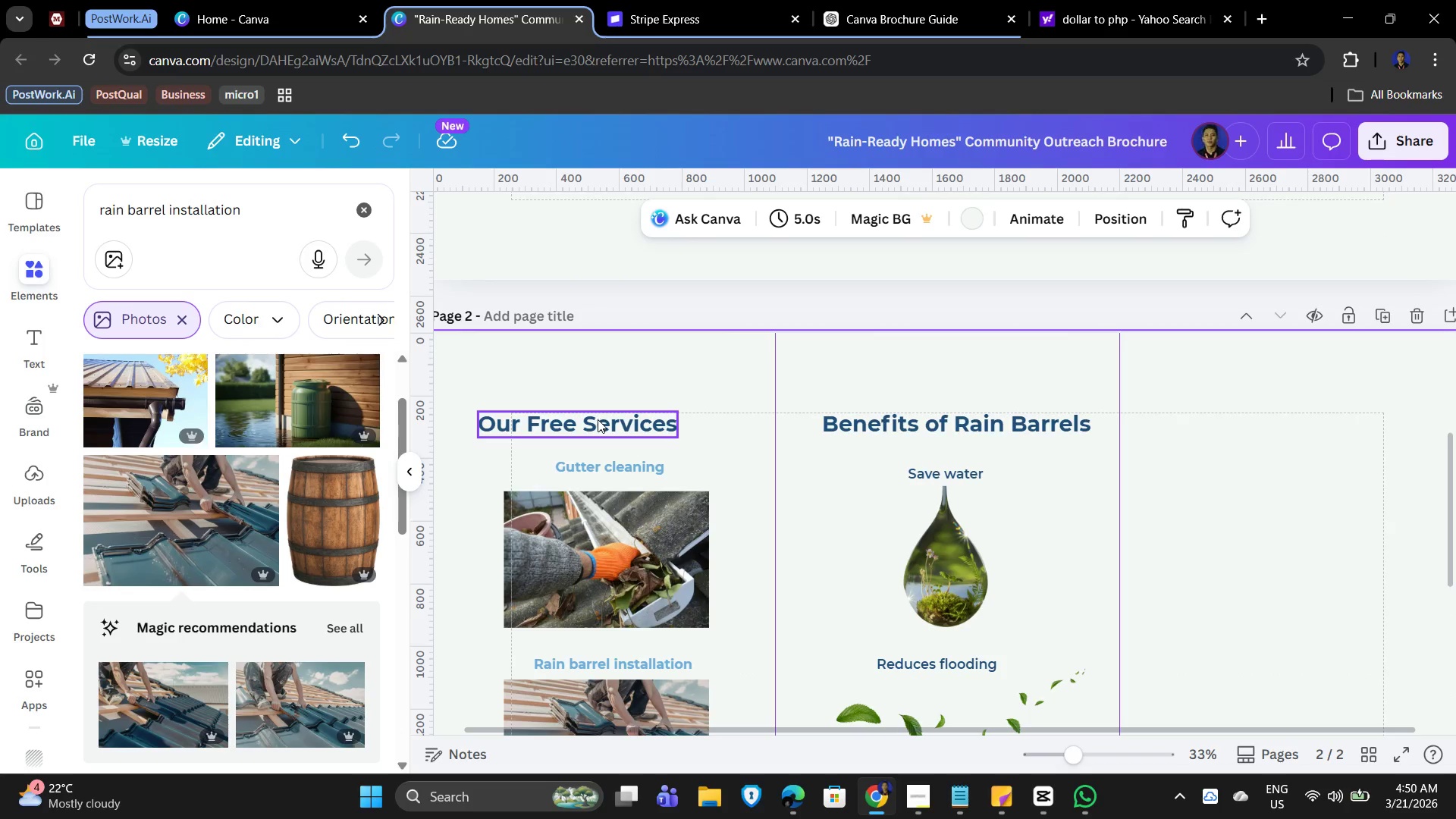 
left_click([598, 470])
 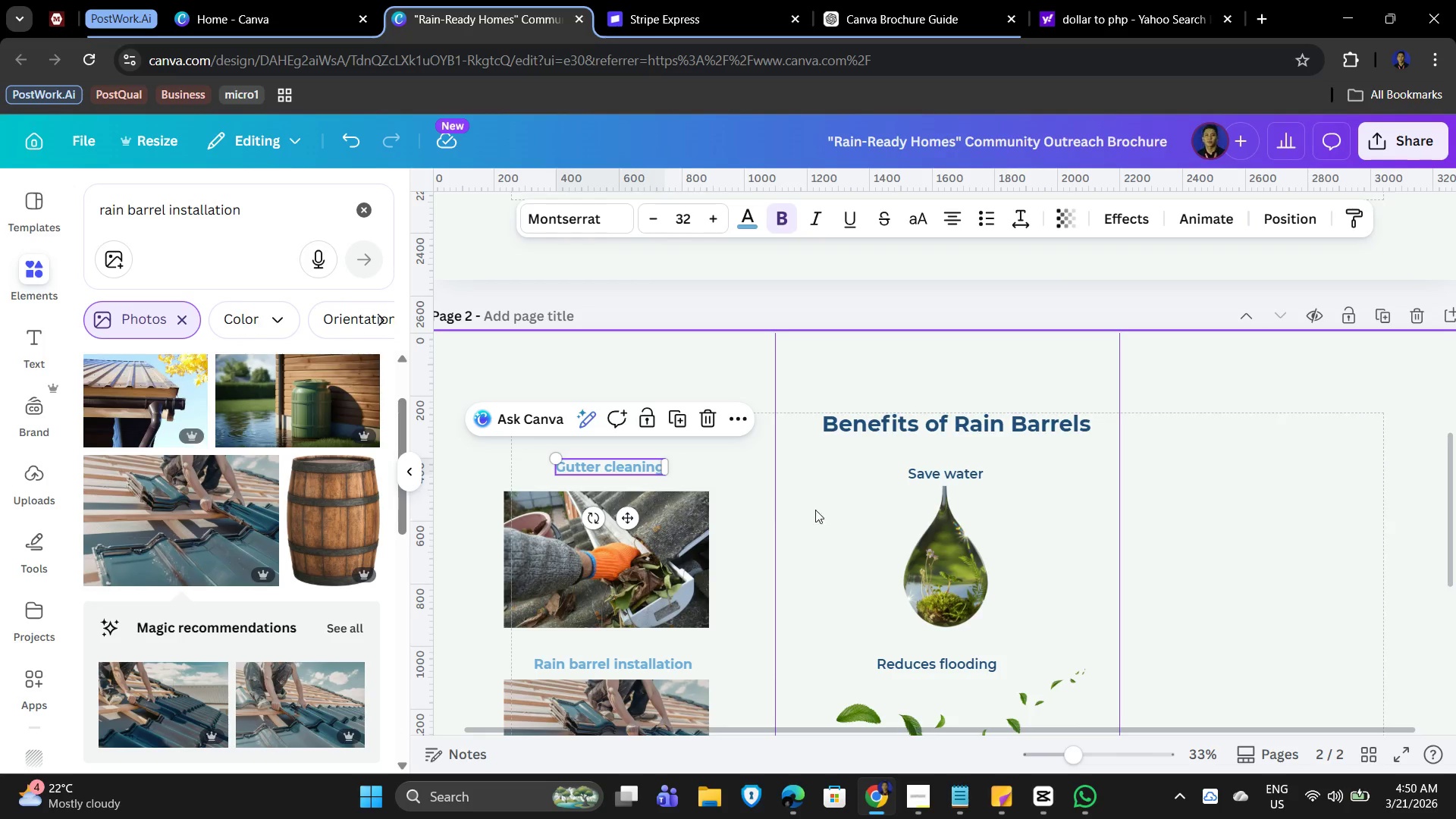 
scroll: coordinate [904, 503], scroll_direction: down, amount: 1.0
 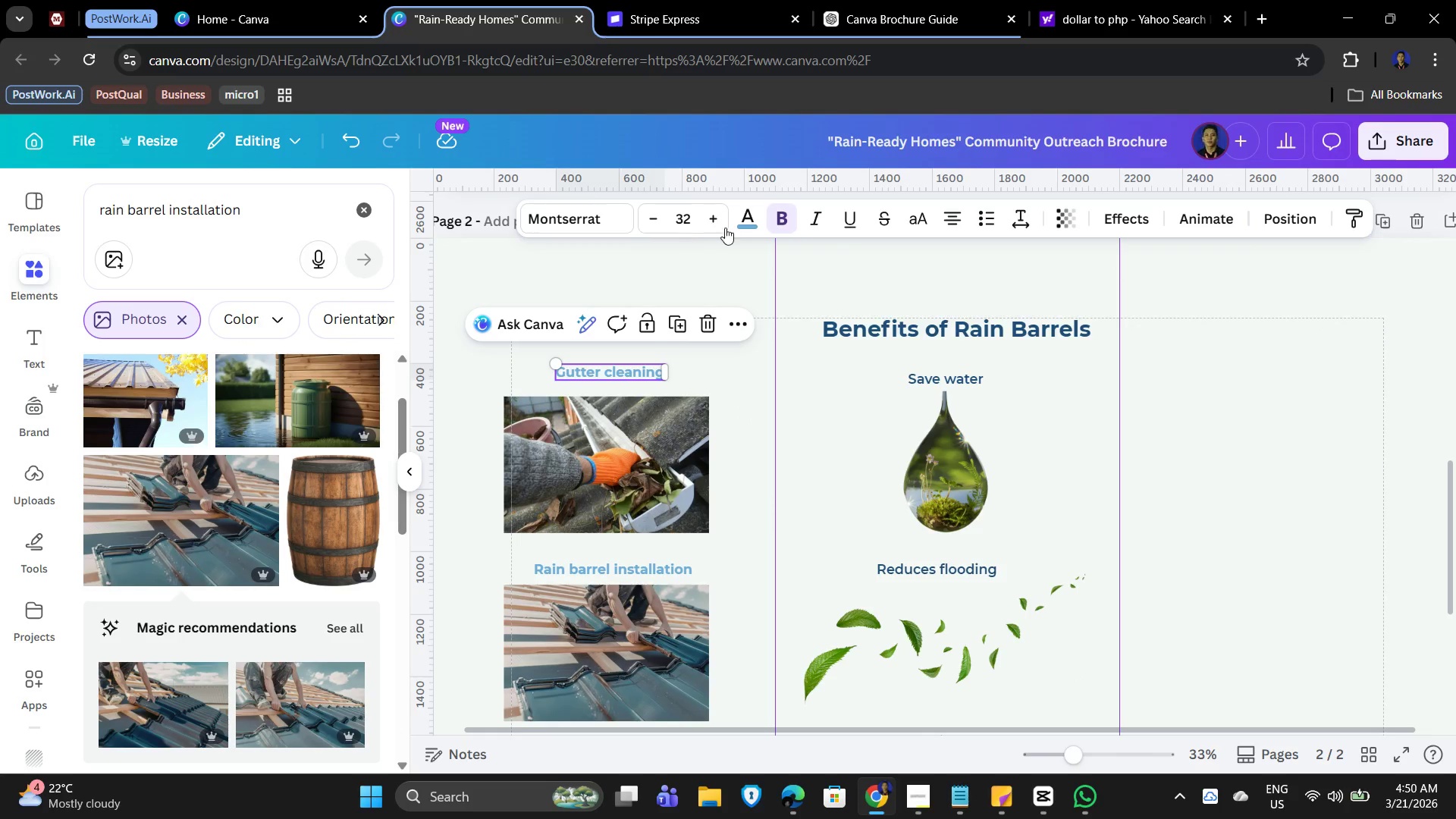 
left_click([753, 227])
 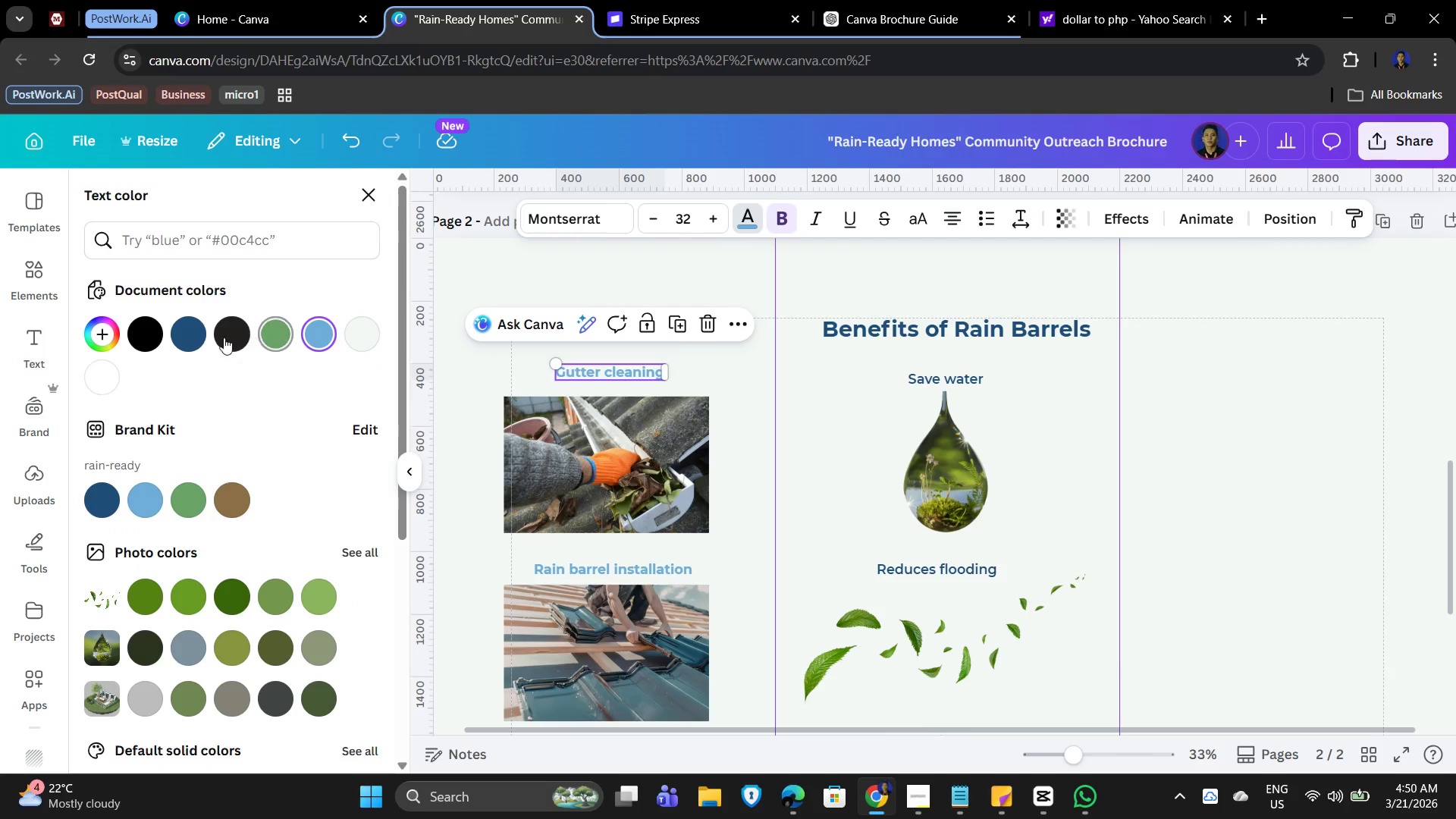 
left_click([179, 338])
 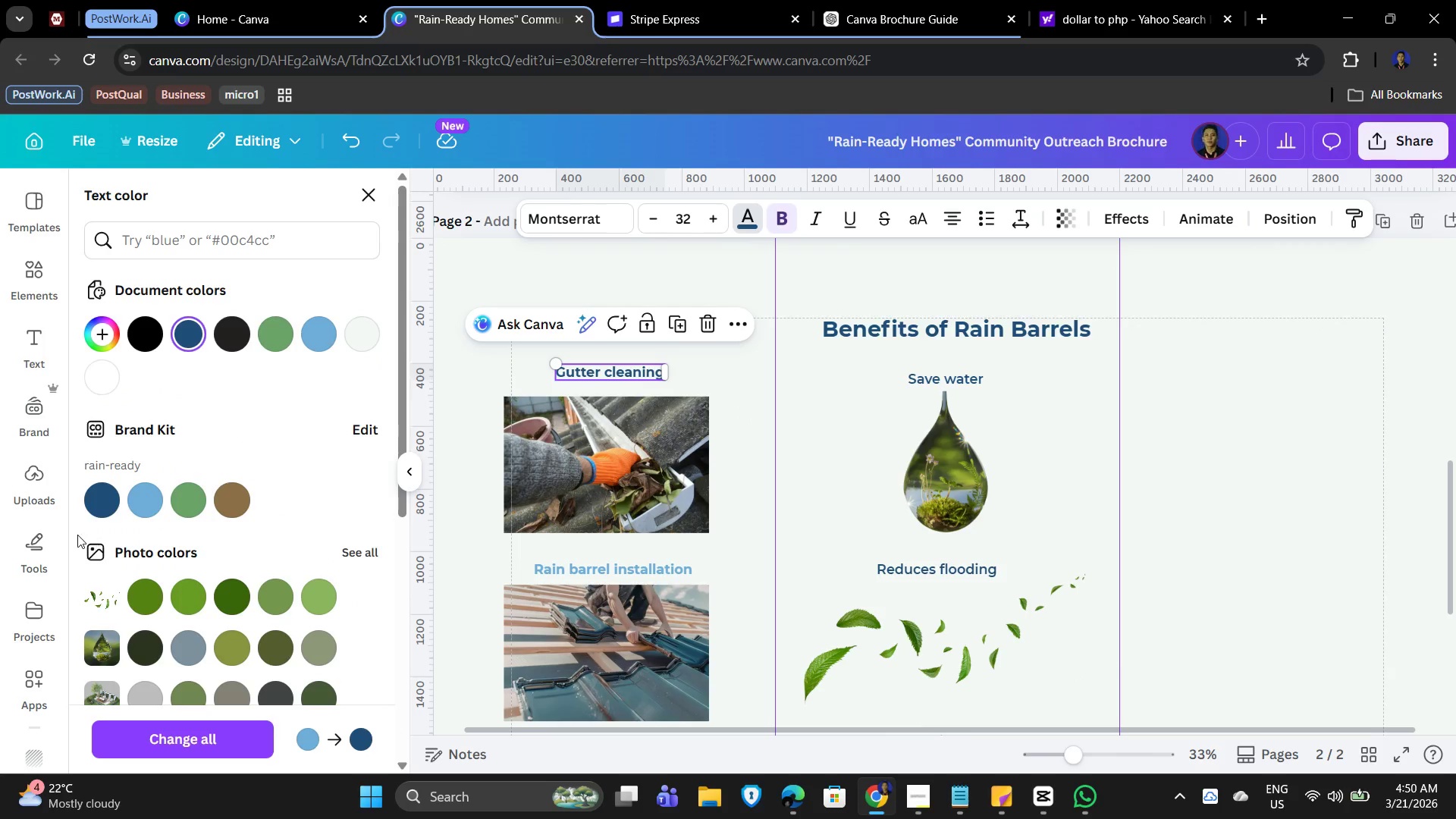 
left_click([96, 489])
 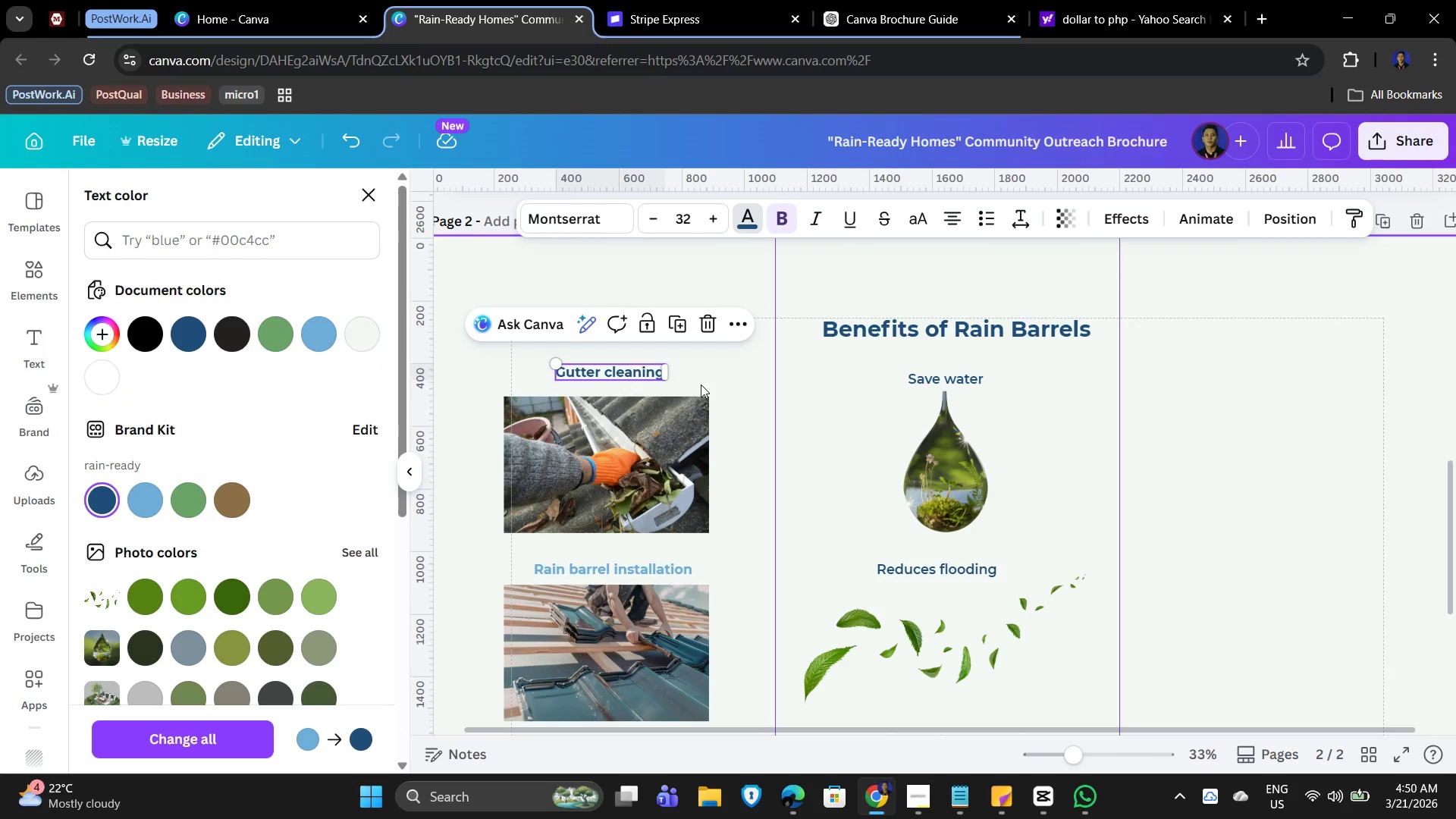 
left_click([725, 389])
 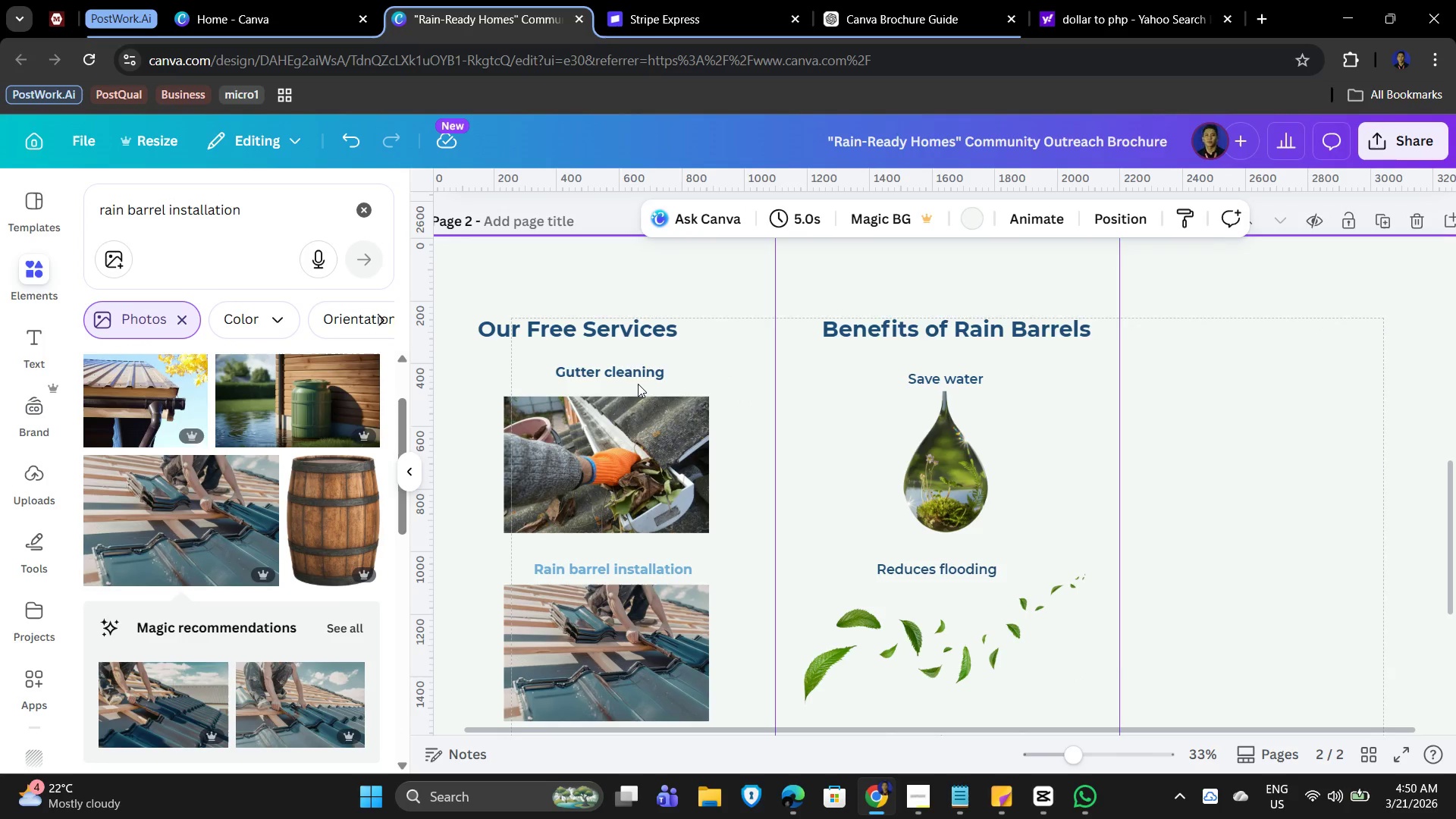 
left_click([634, 381])
 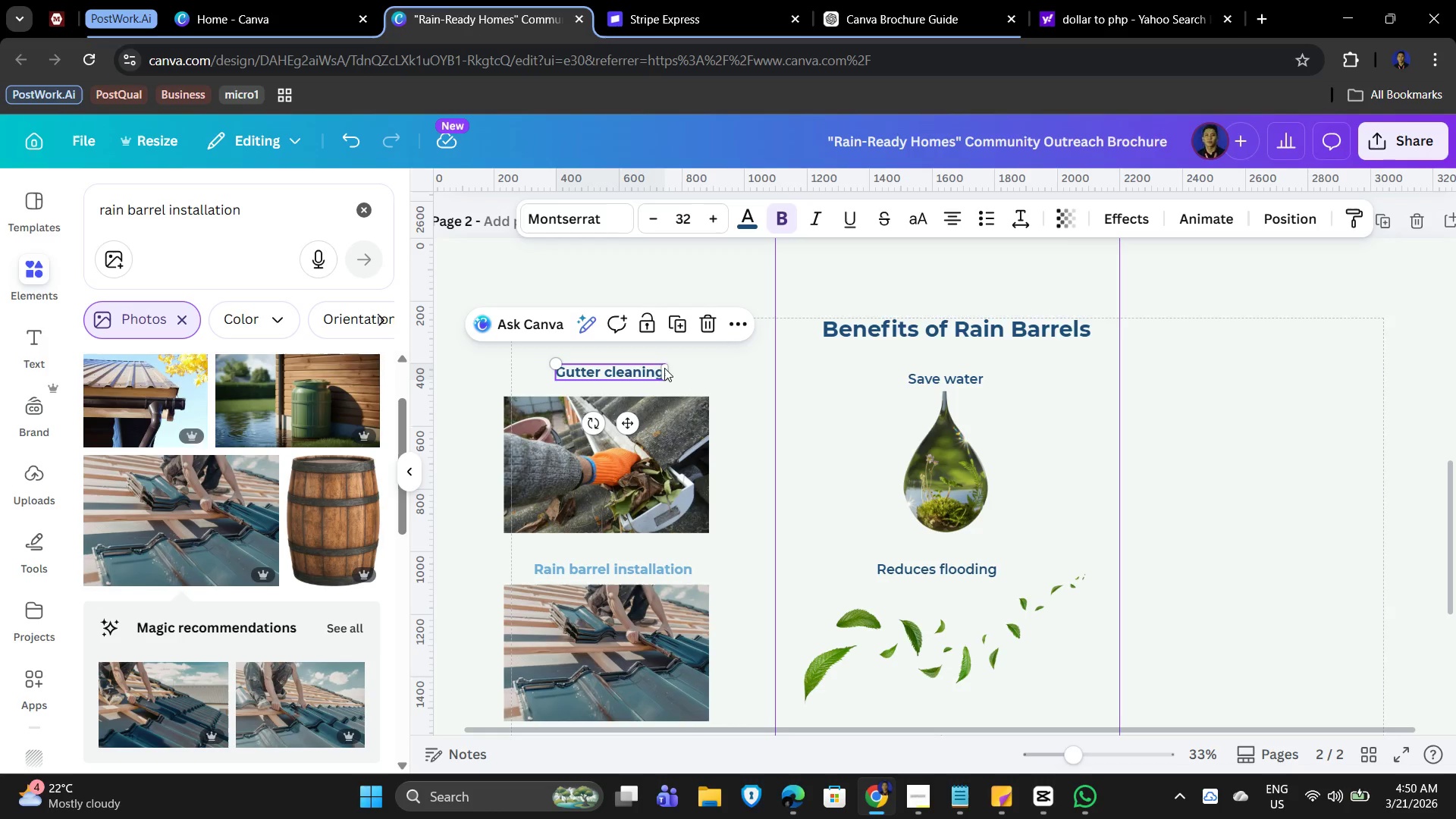 
left_click([708, 362])
 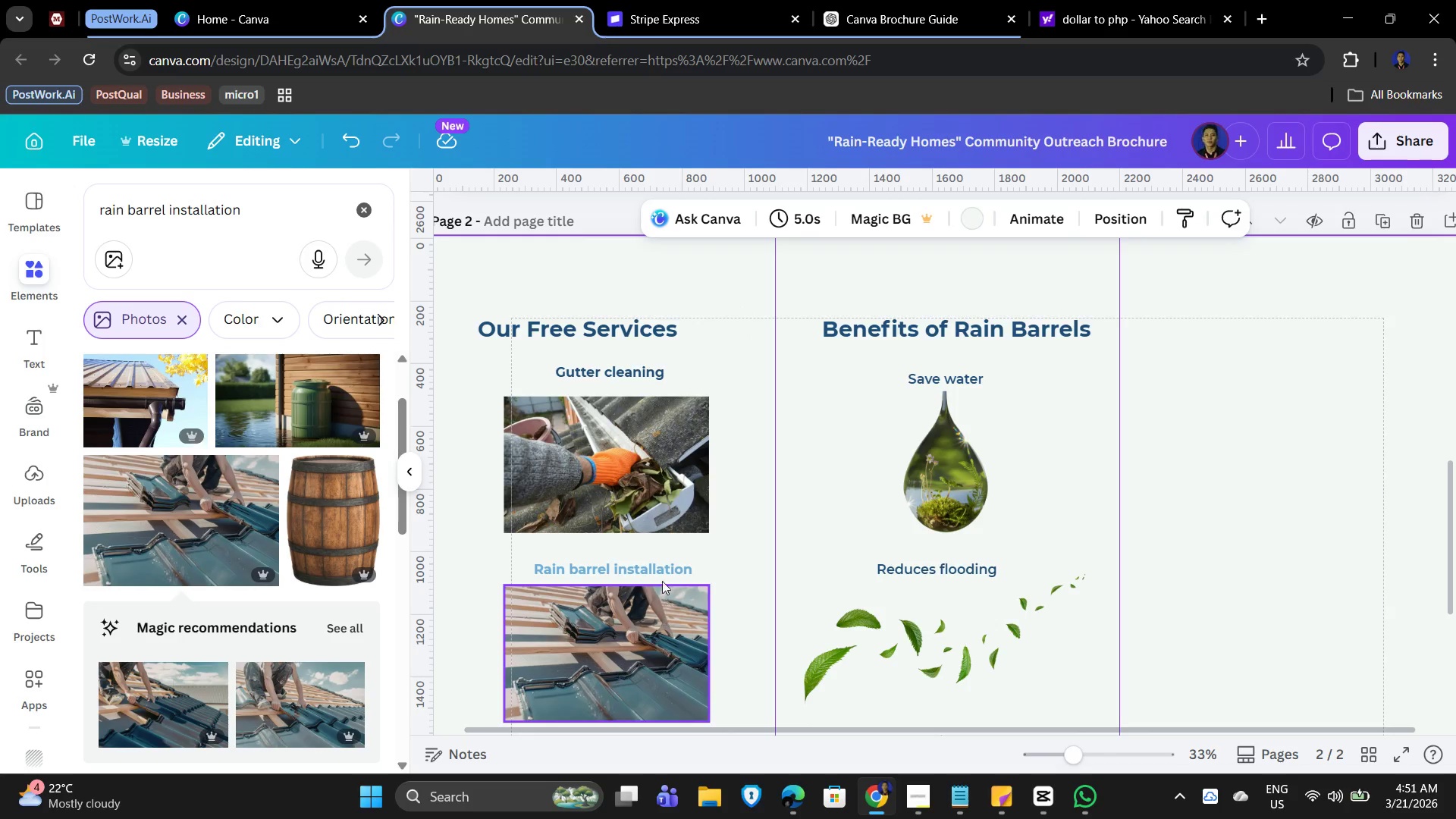 
left_click([654, 564])
 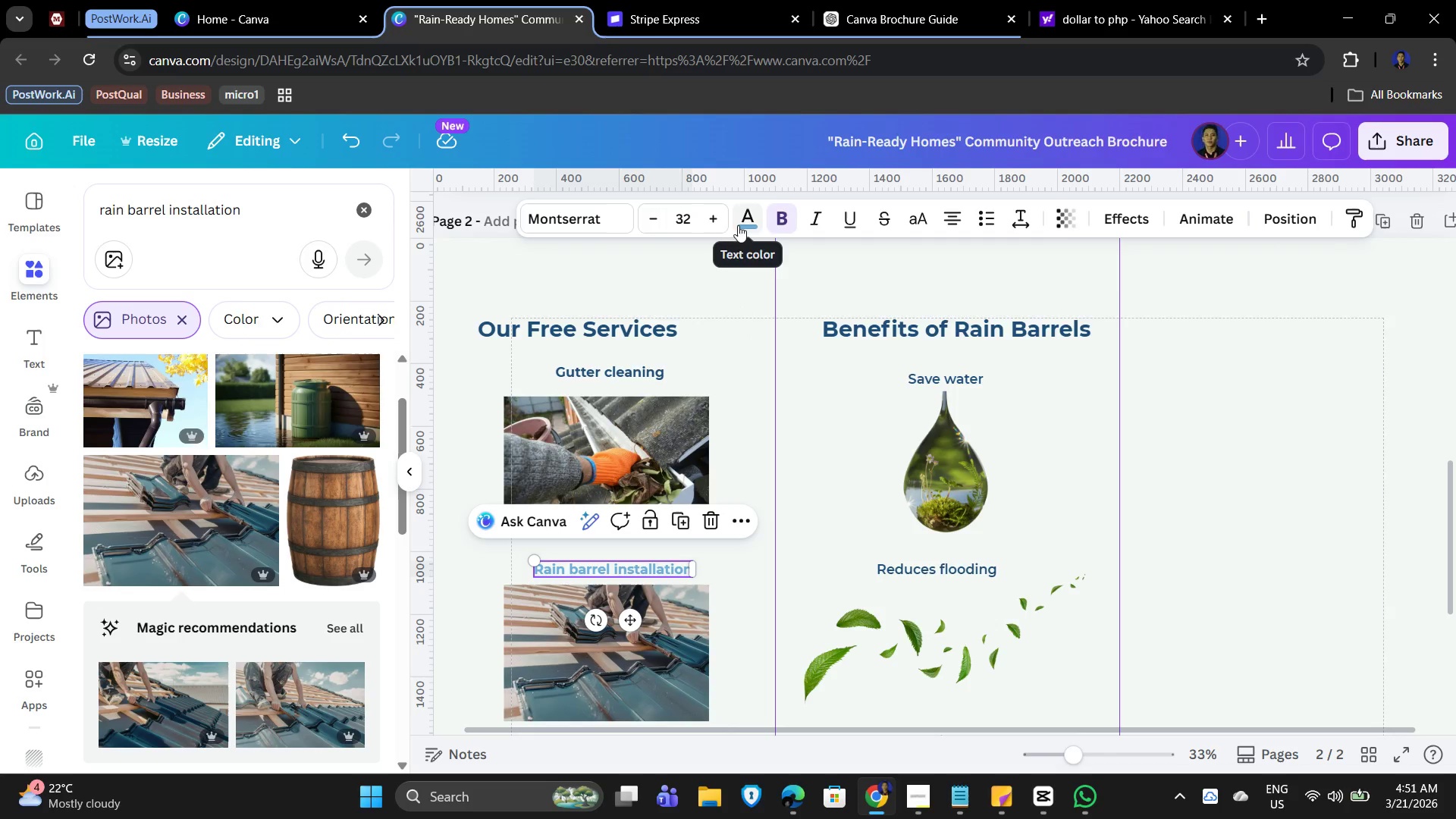 
left_click([620, 375])
 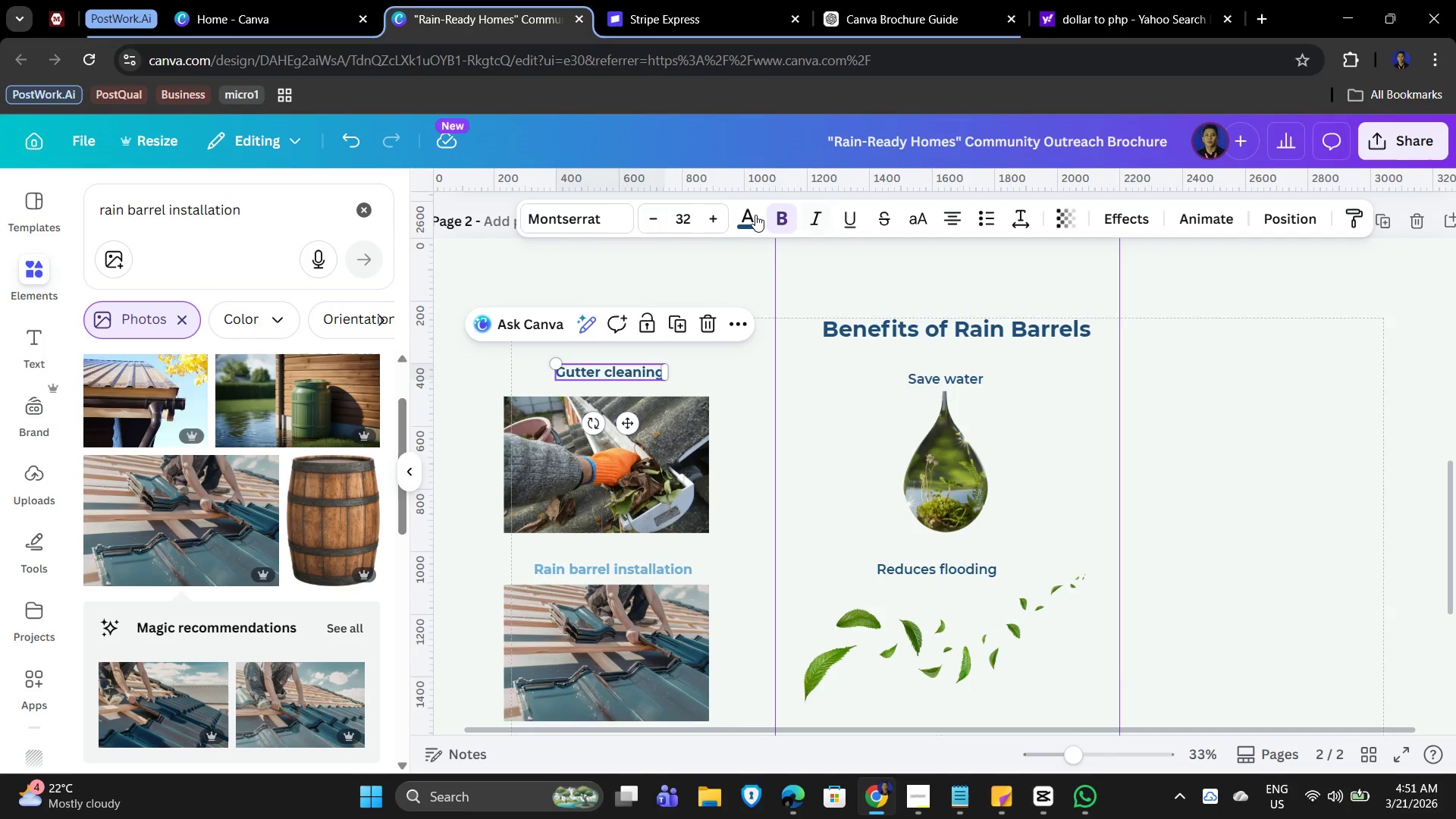 
left_click([748, 215])
 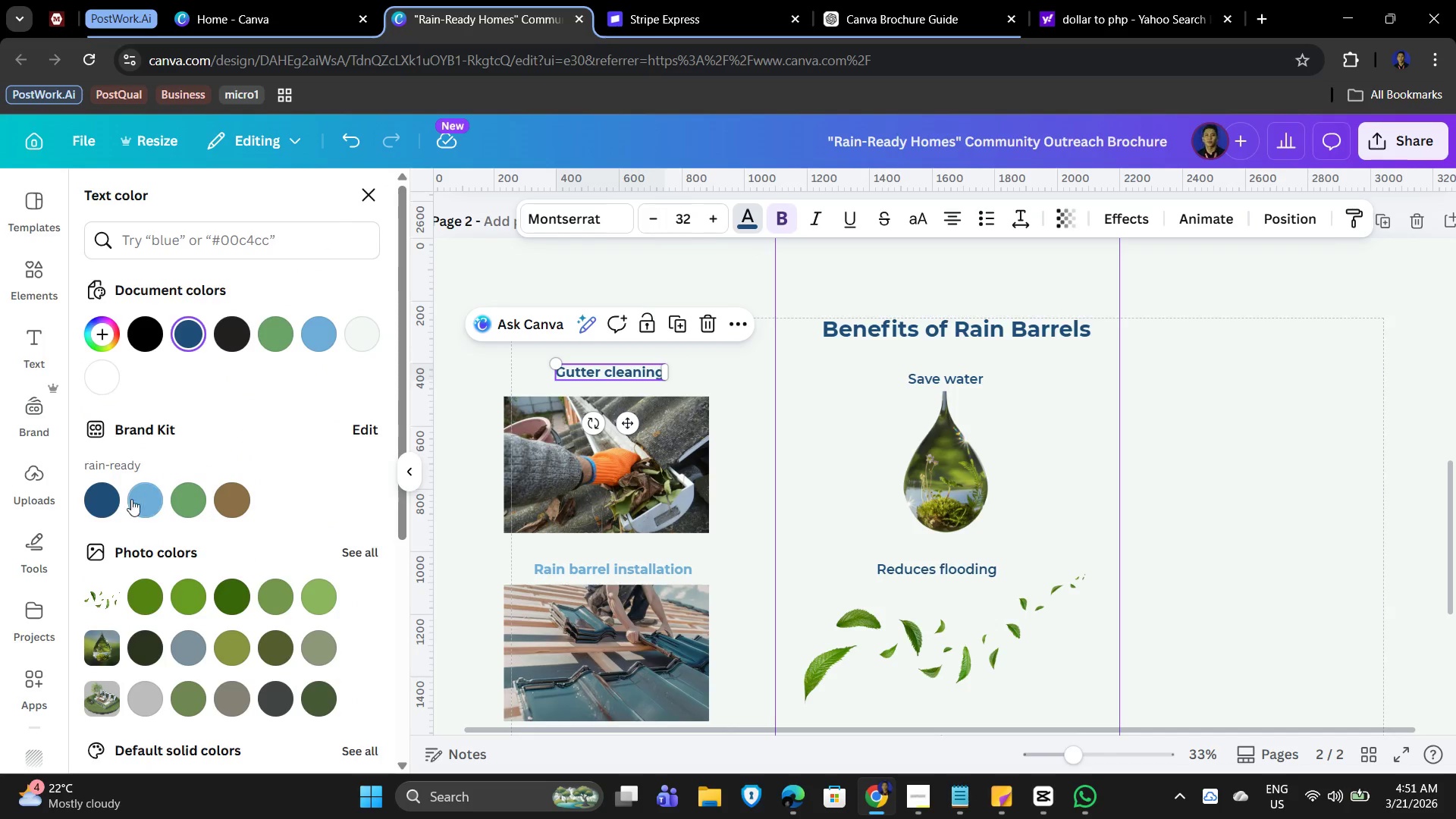 
left_click([139, 500])
 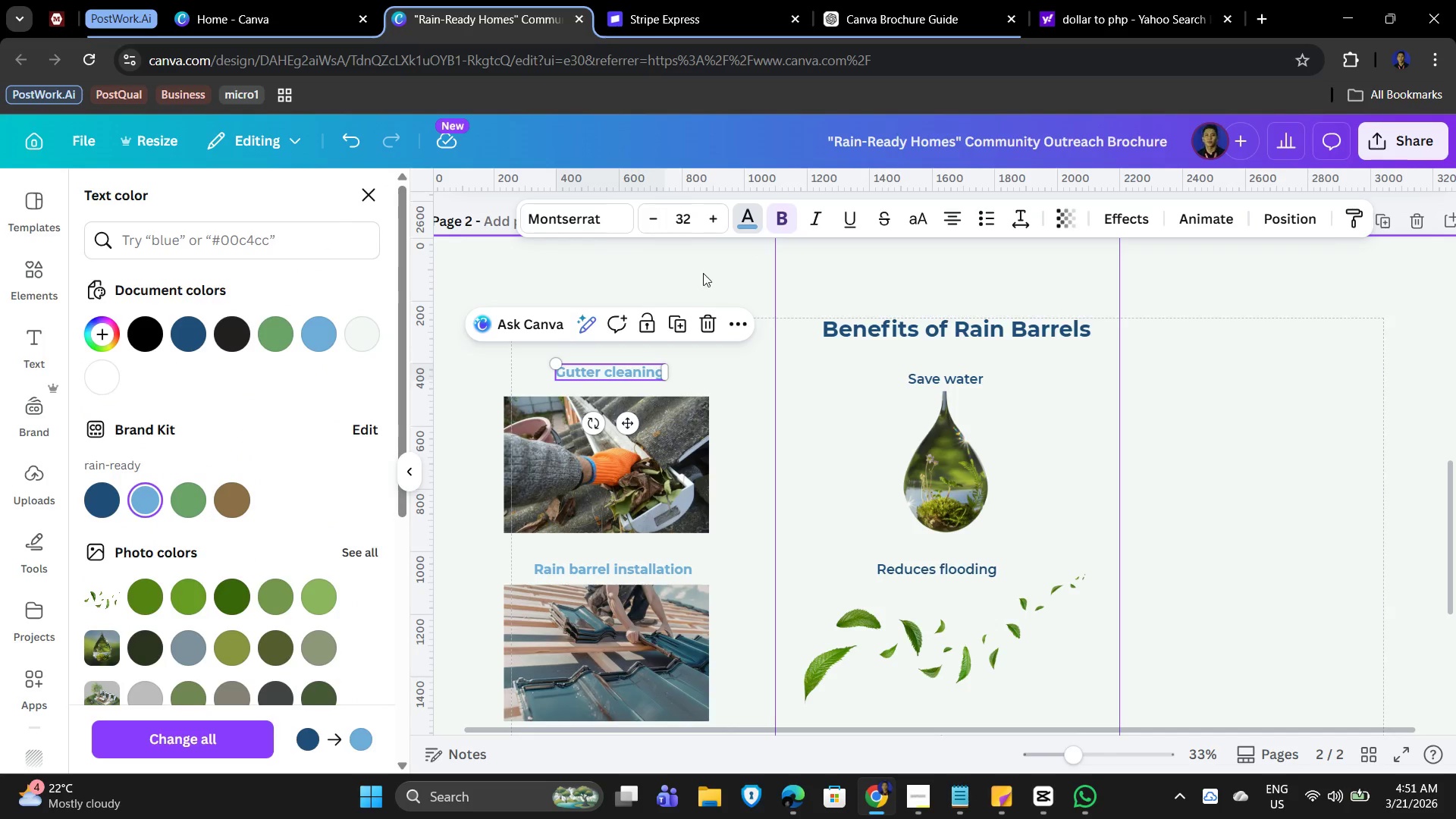 
left_click([742, 269])
 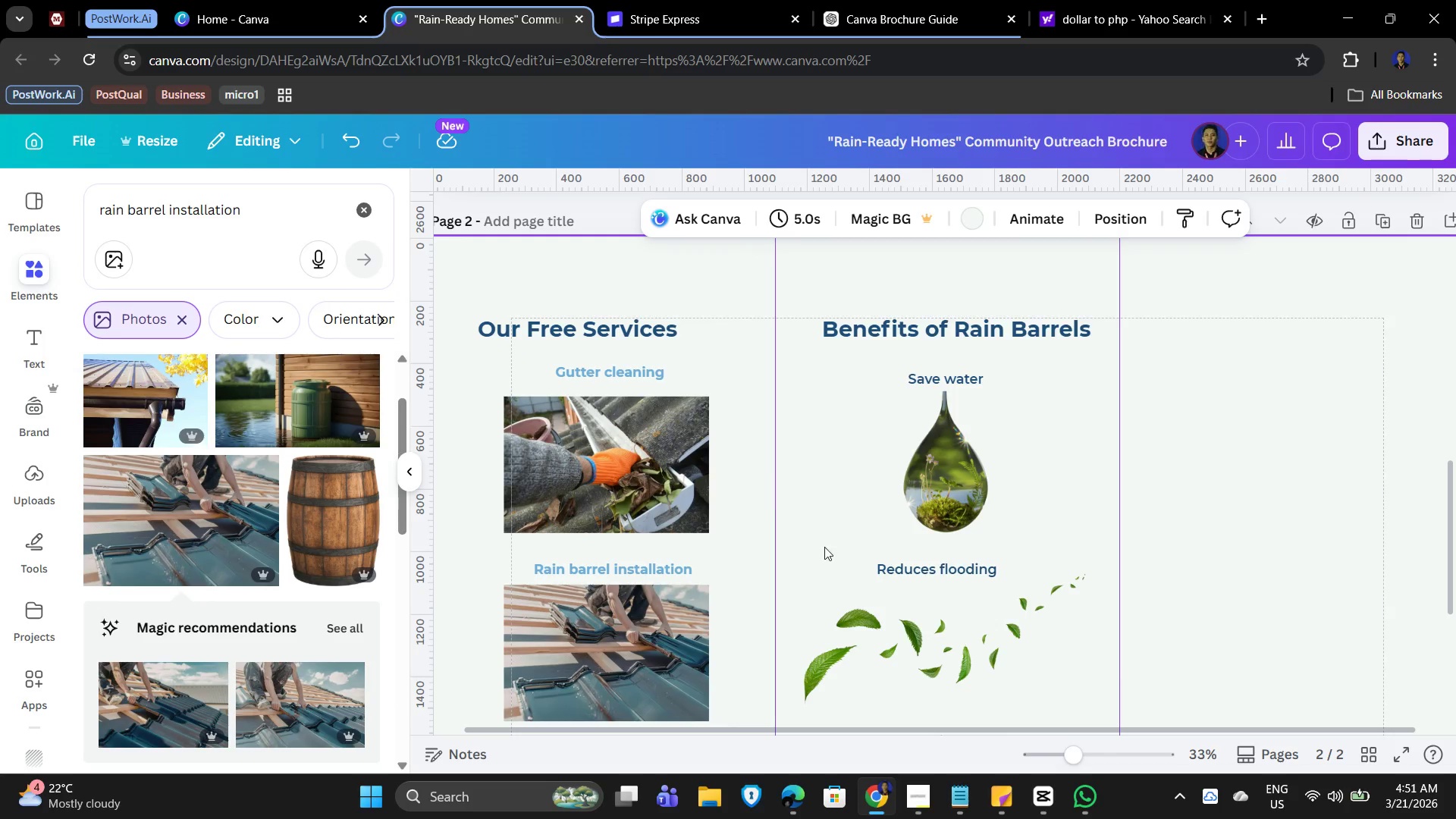 
scroll: coordinate [880, 537], scroll_direction: down, amount: 1.0
 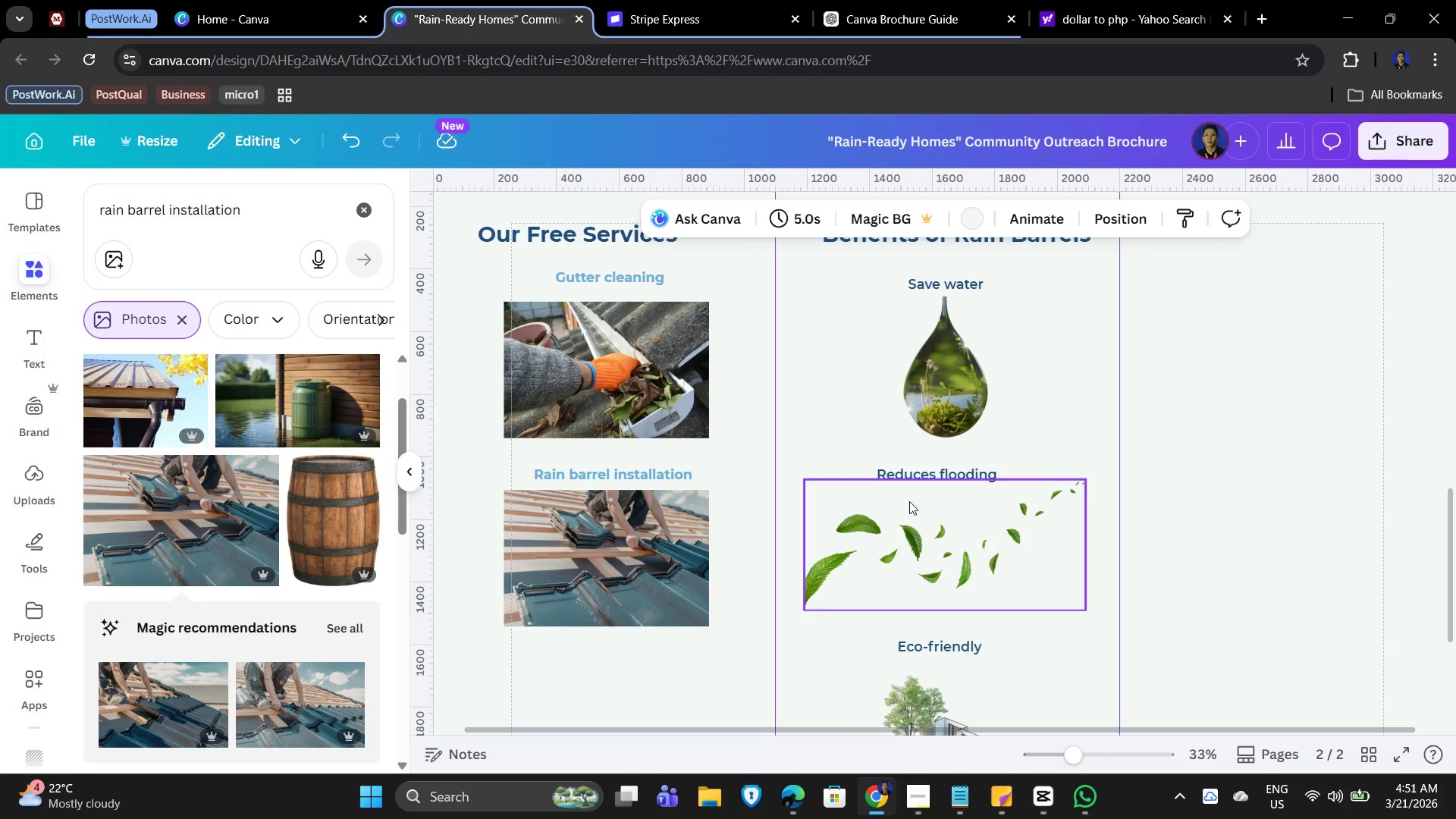 
scroll: coordinate [1044, 540], scroll_direction: up, amount: 1.0
 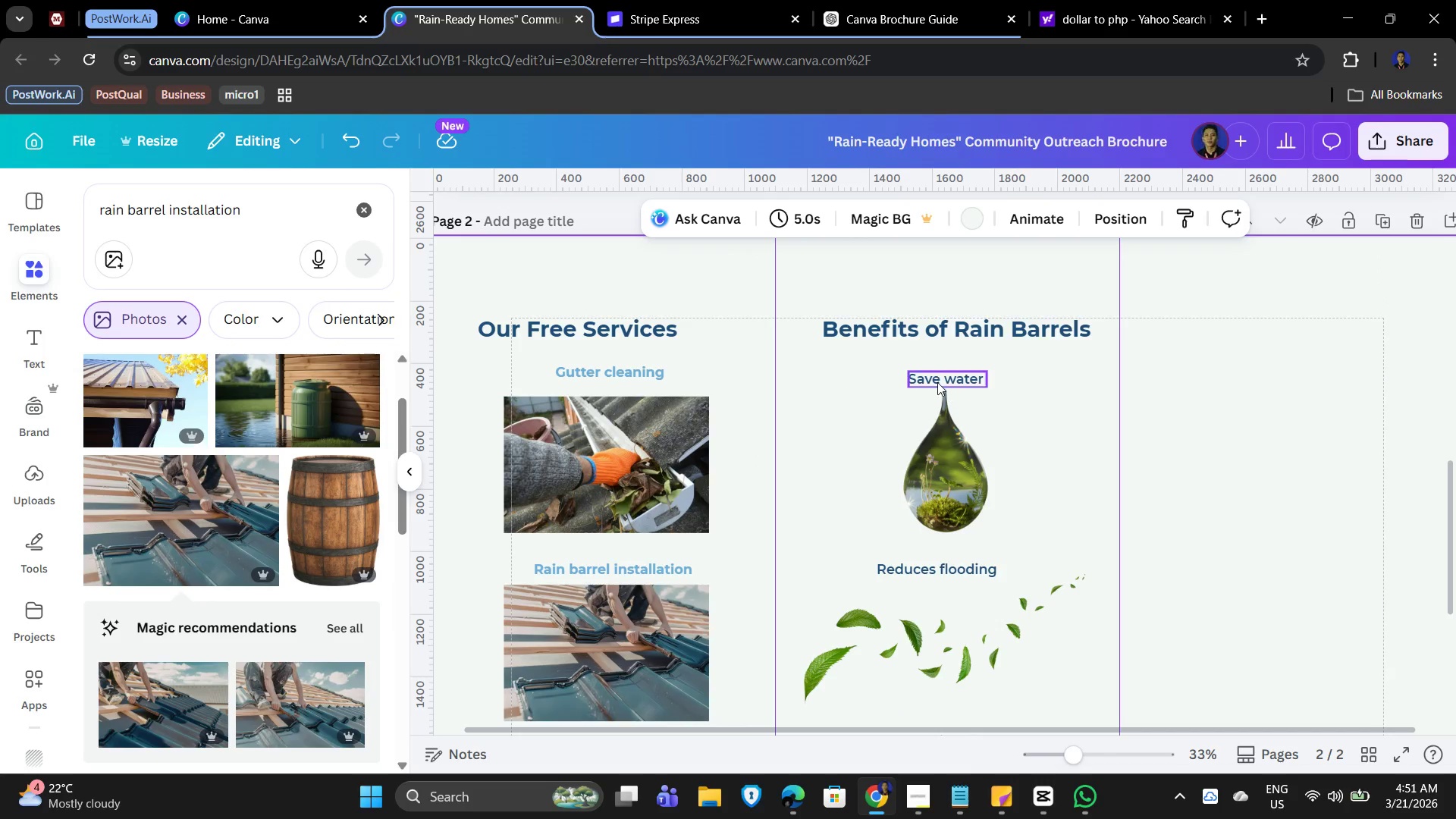 
left_click([934, 377])
 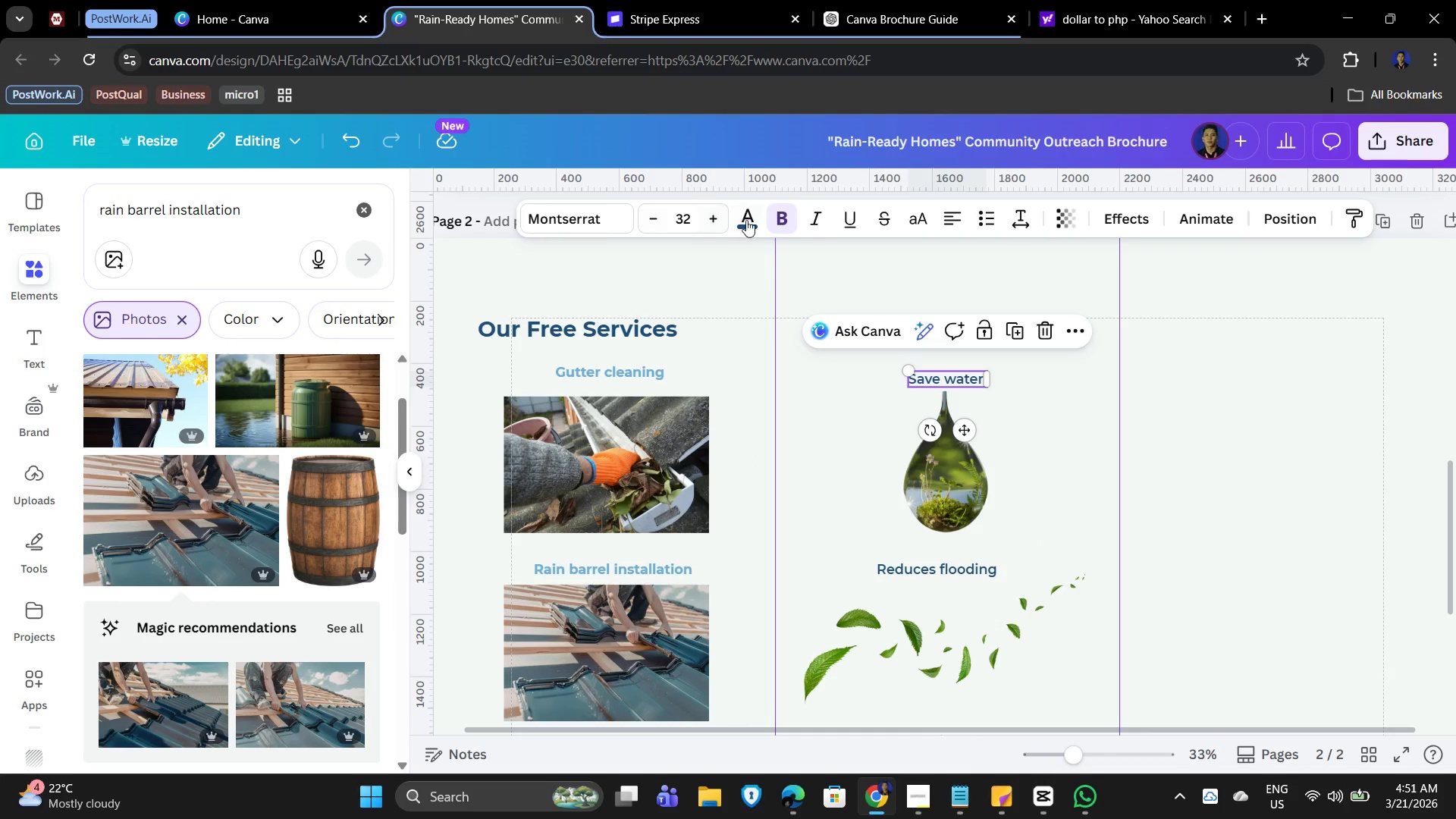 
left_click([748, 216])
 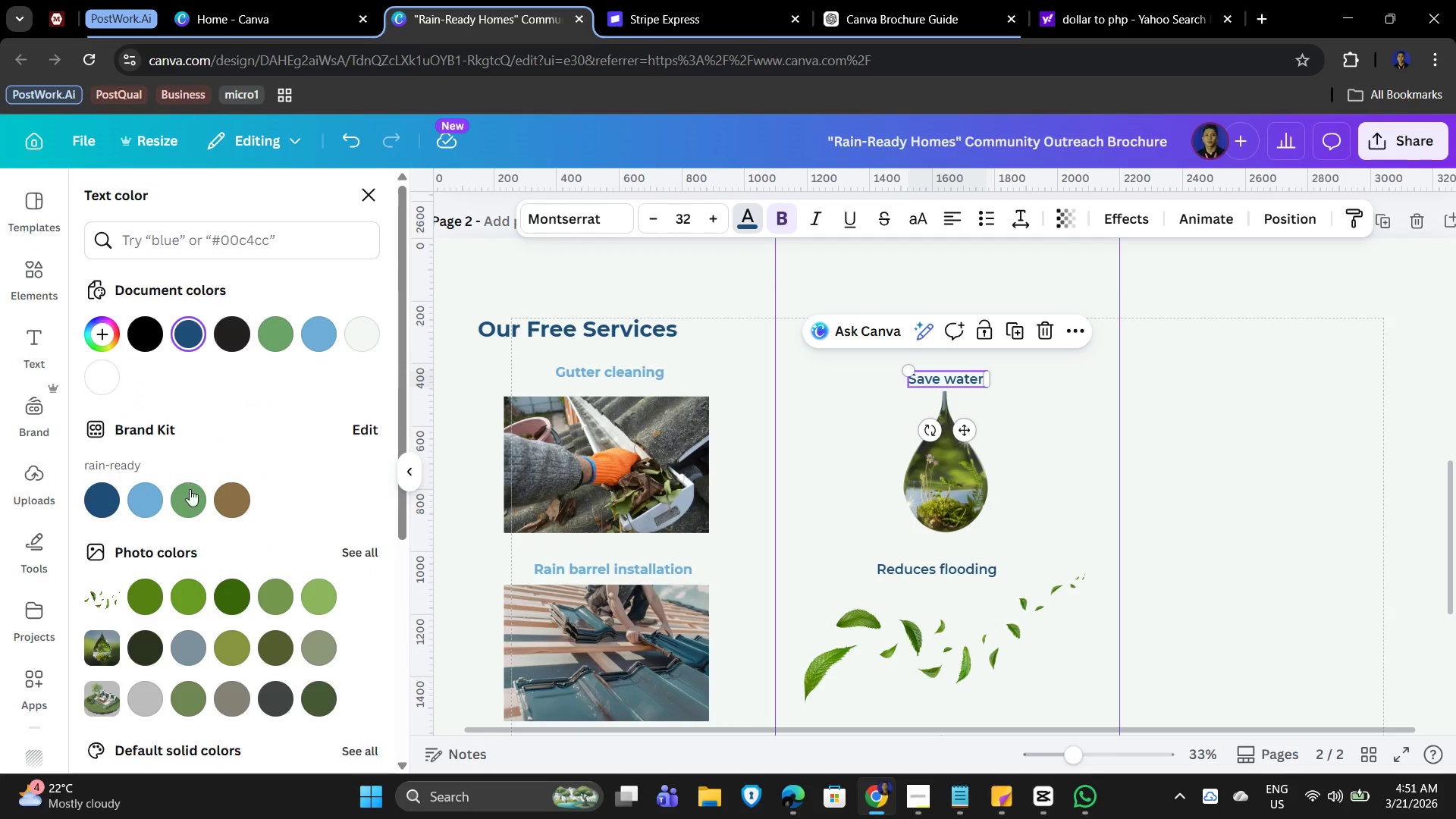 
left_click([192, 490])
 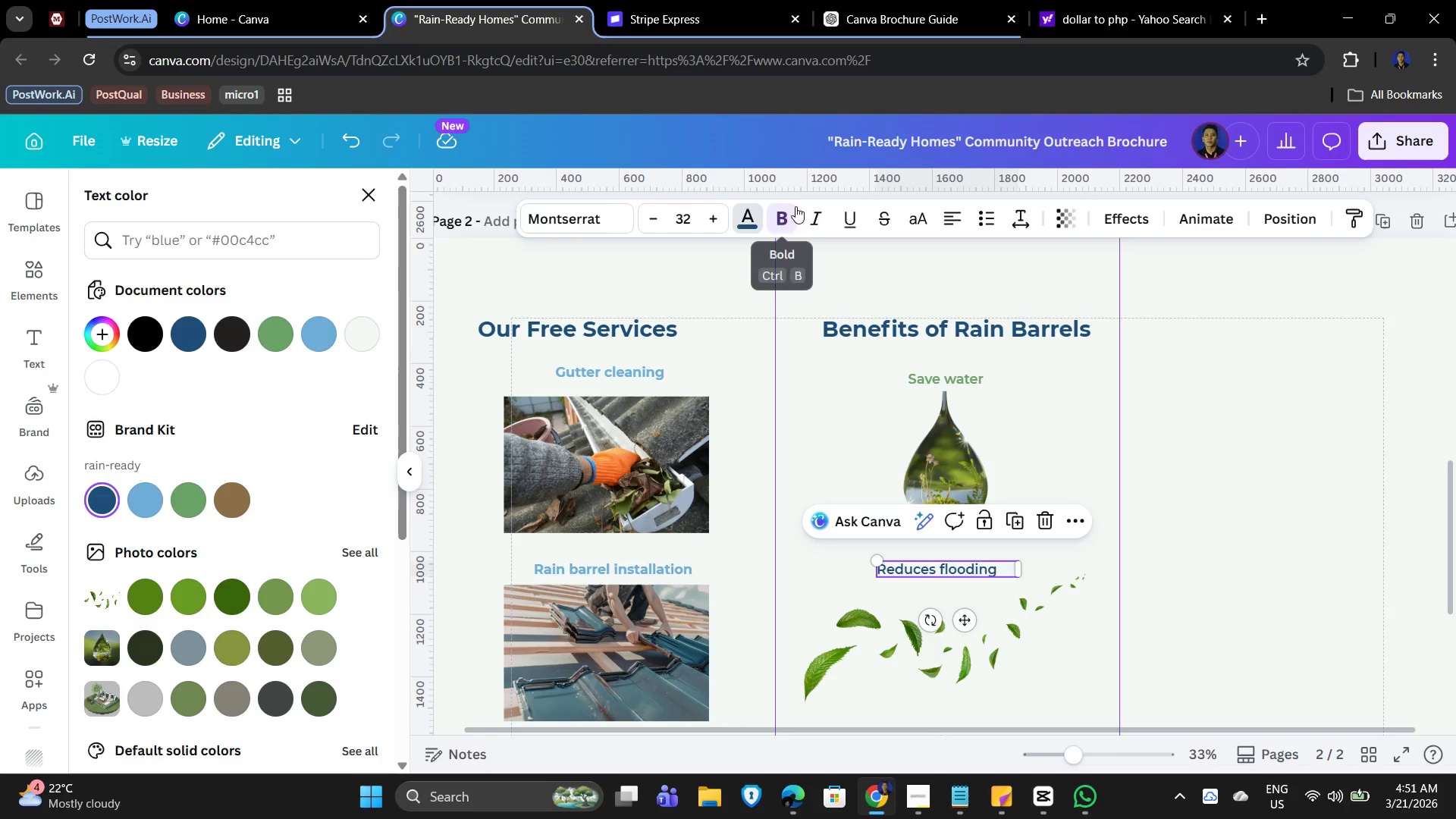 
left_click([743, 217])
 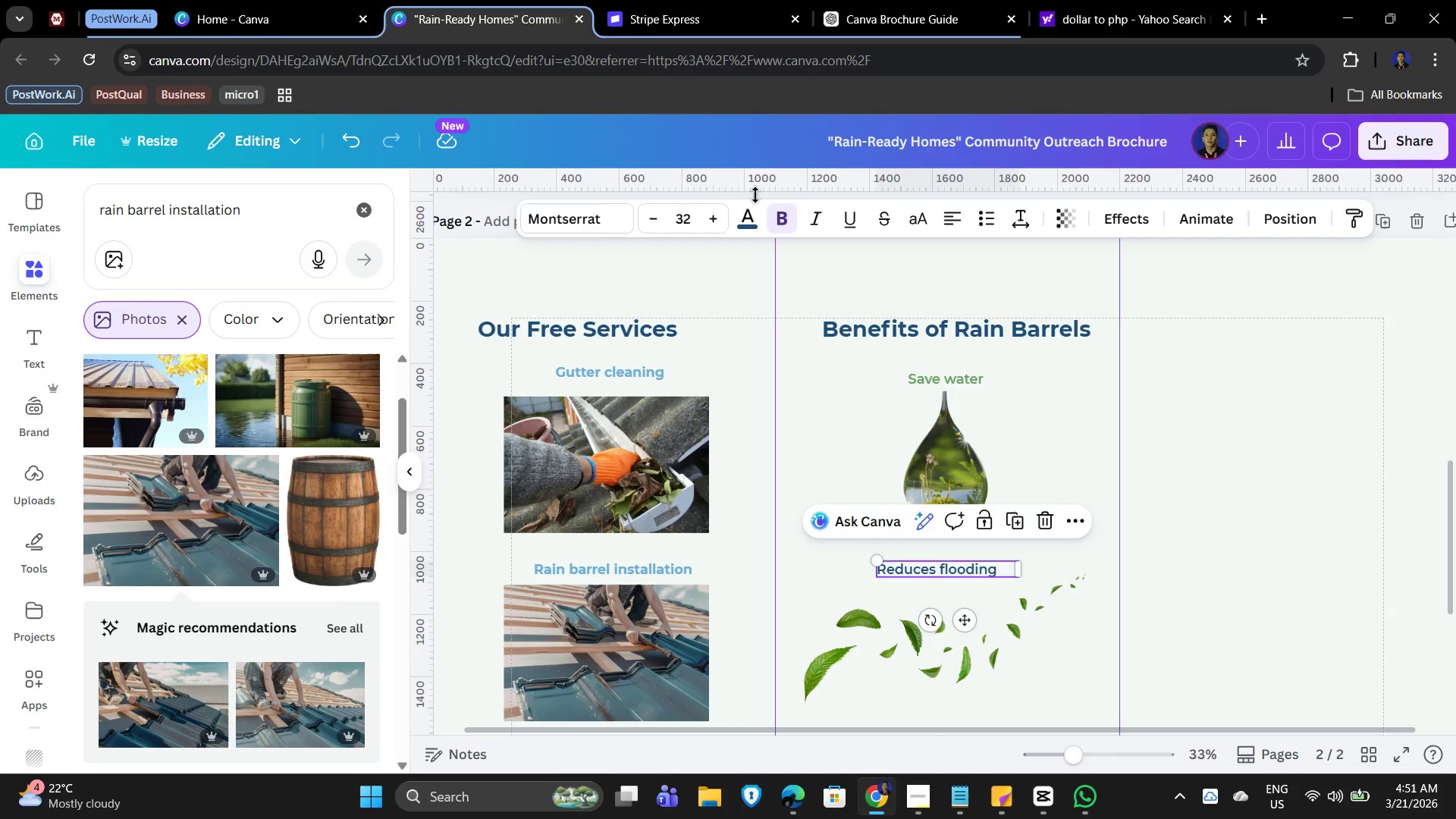 
left_click([752, 218])
 